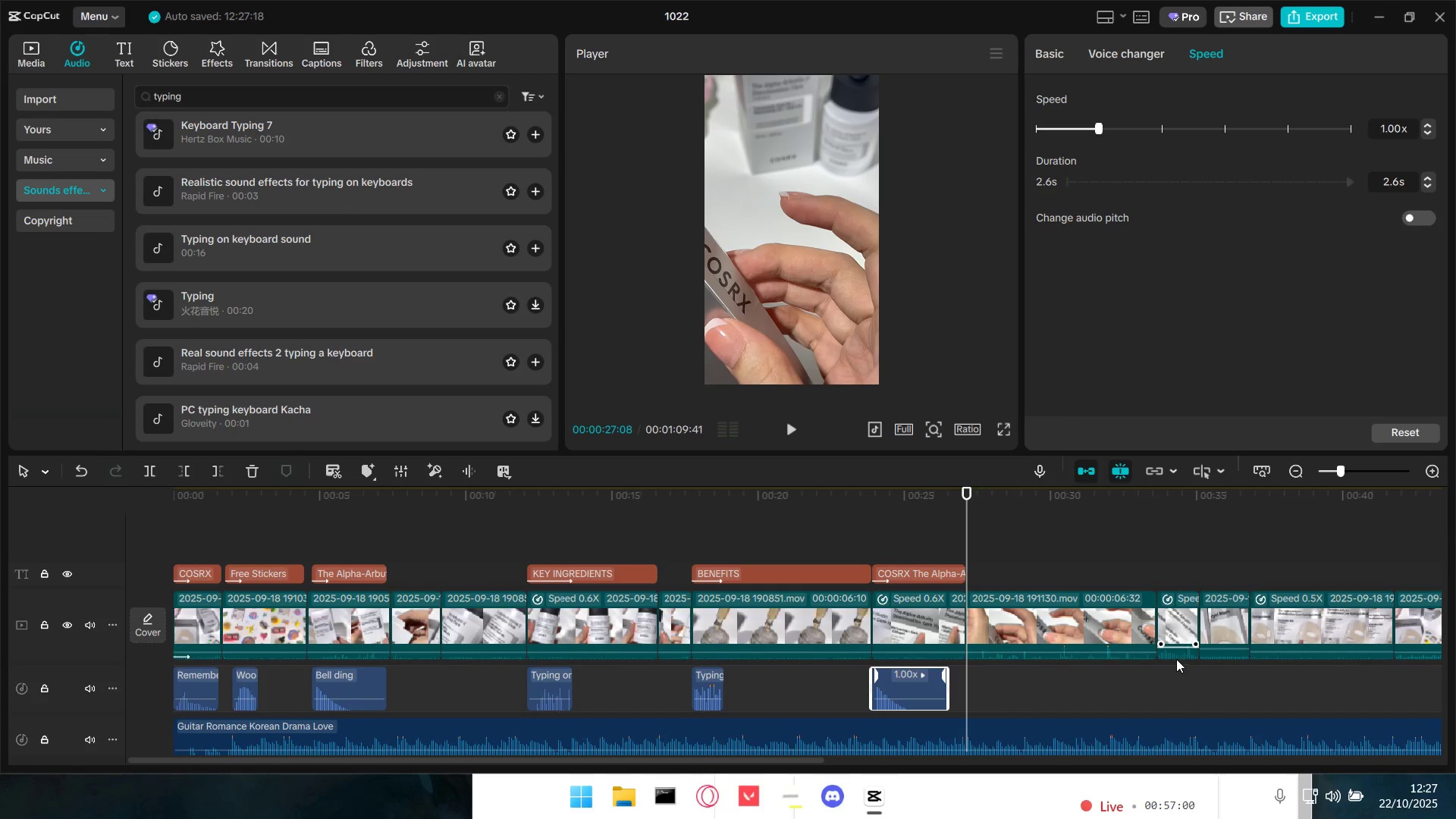 
key(Alt+AltLeft)
 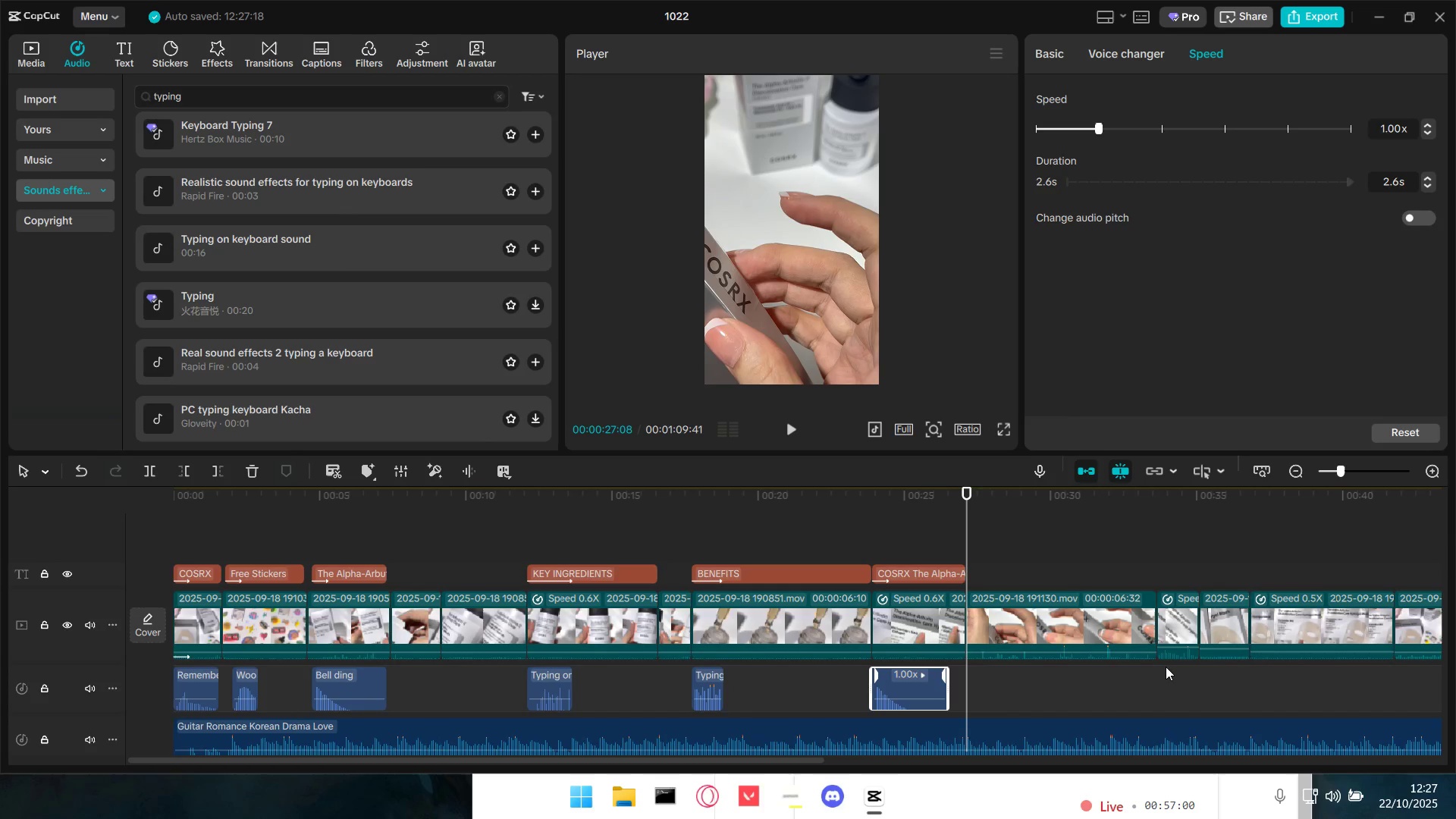 
hold_key(key=Tab, duration=1.13)
 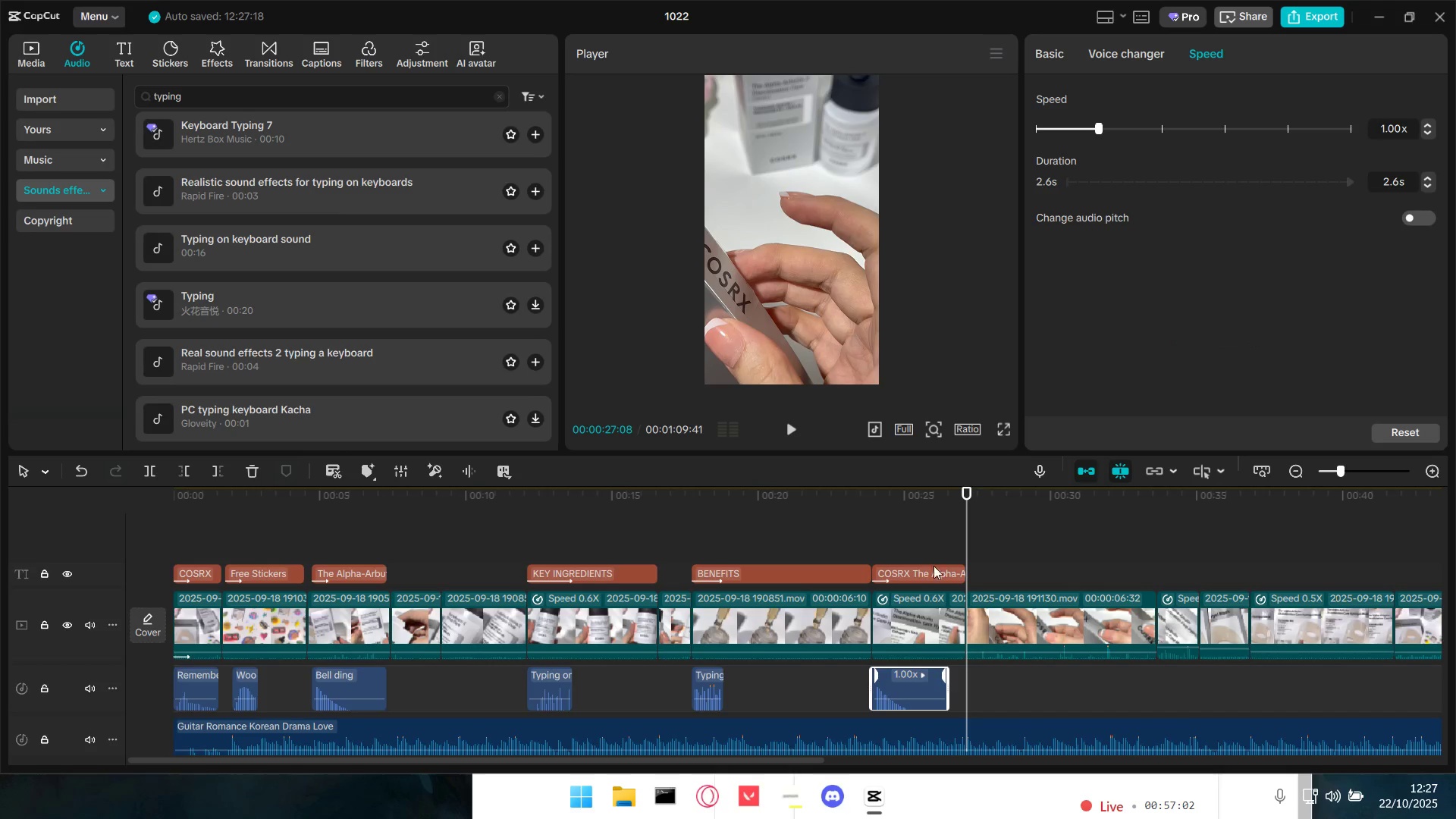 
key(Alt+AltLeft)
 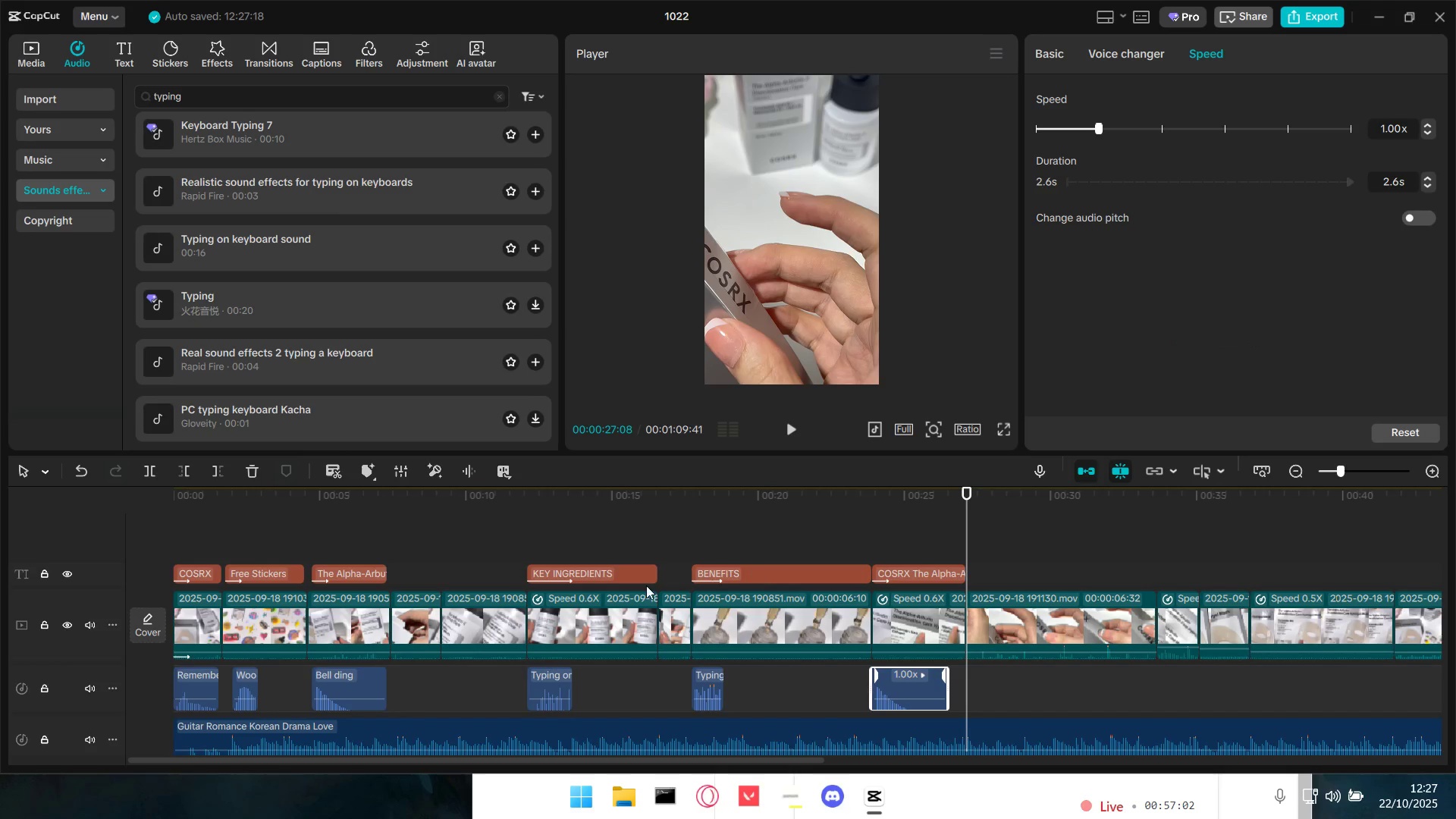 
left_click([751, 574])
 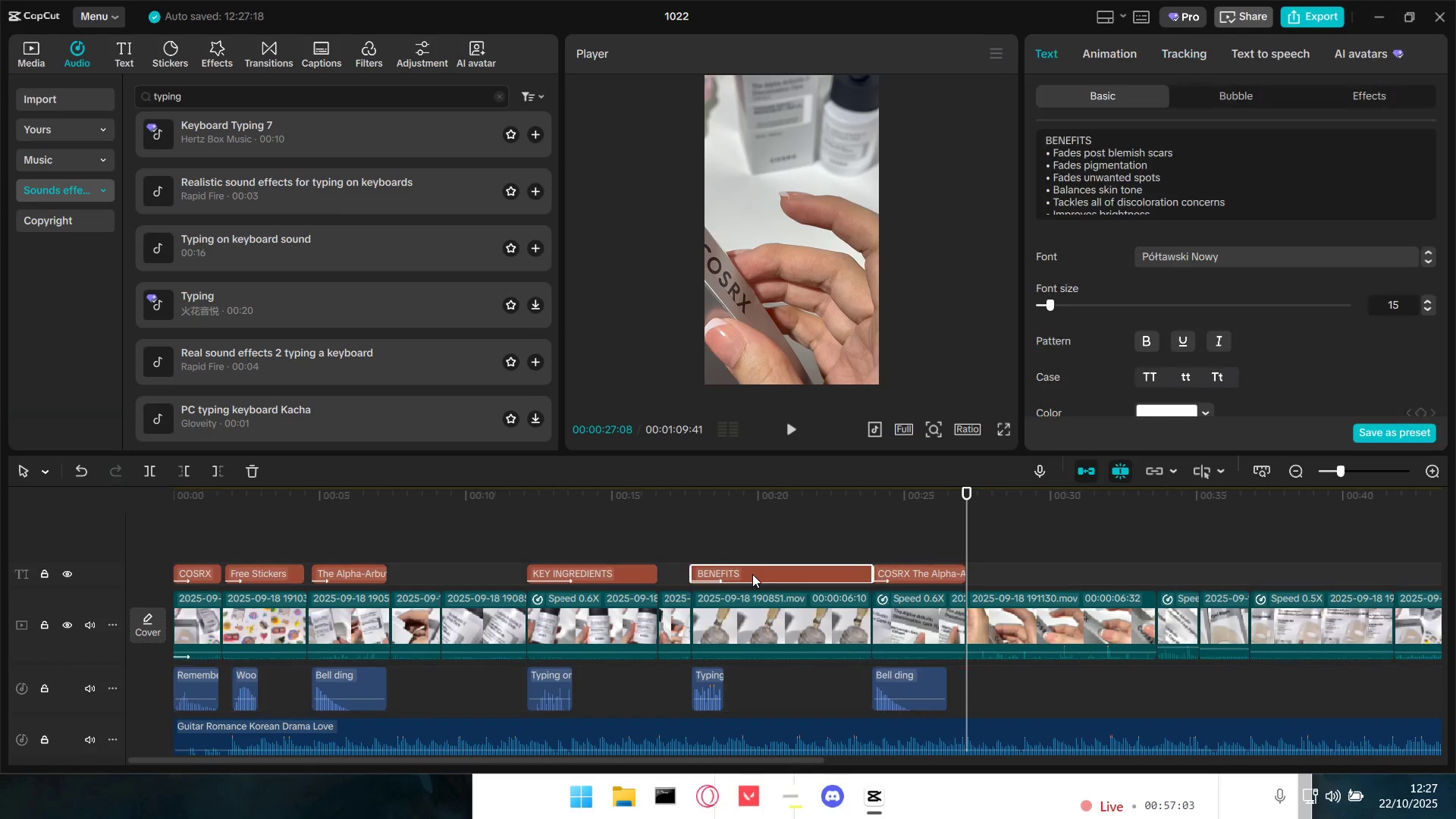 
key(Control+C)
 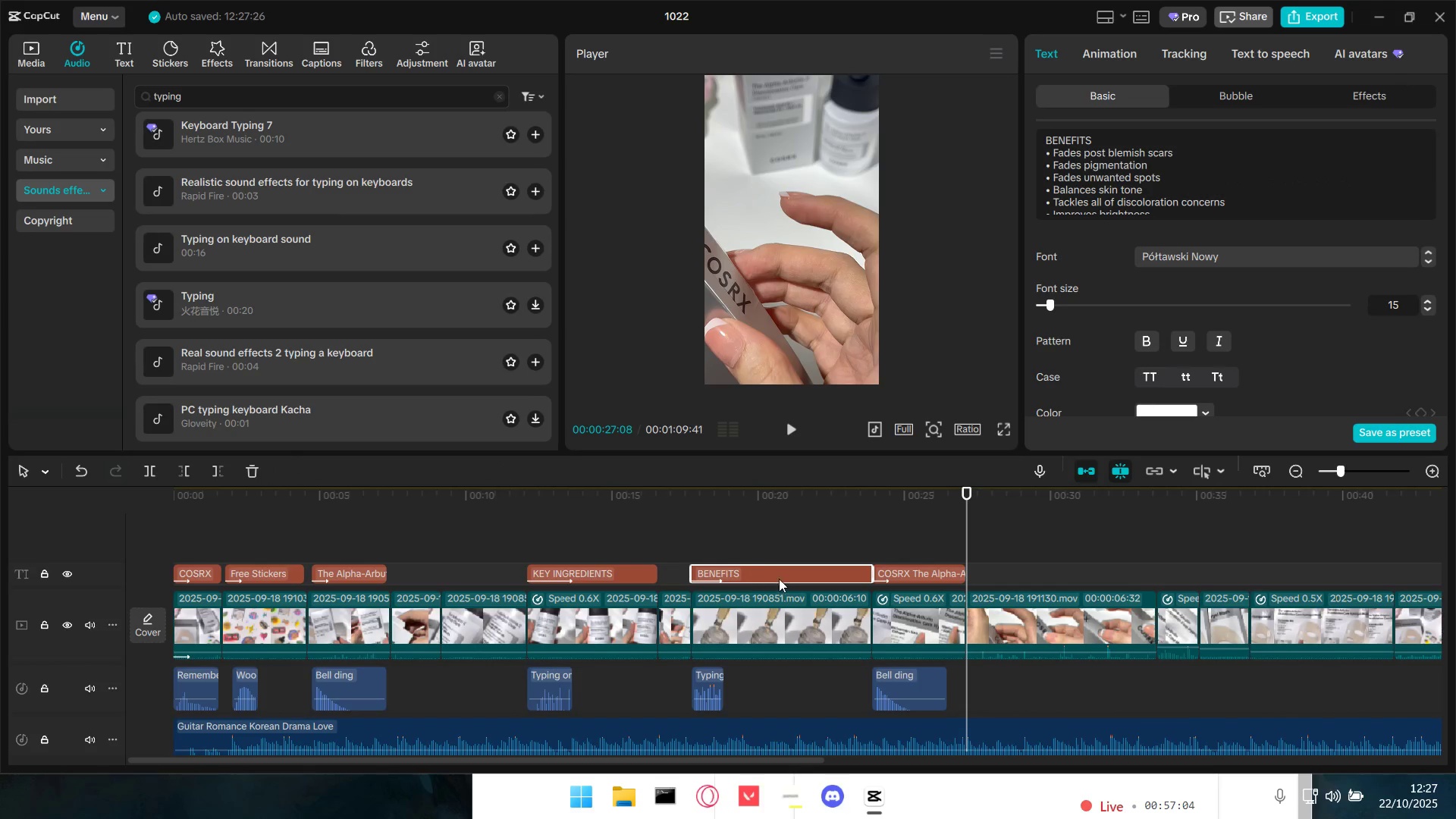 
key(Control+V)
 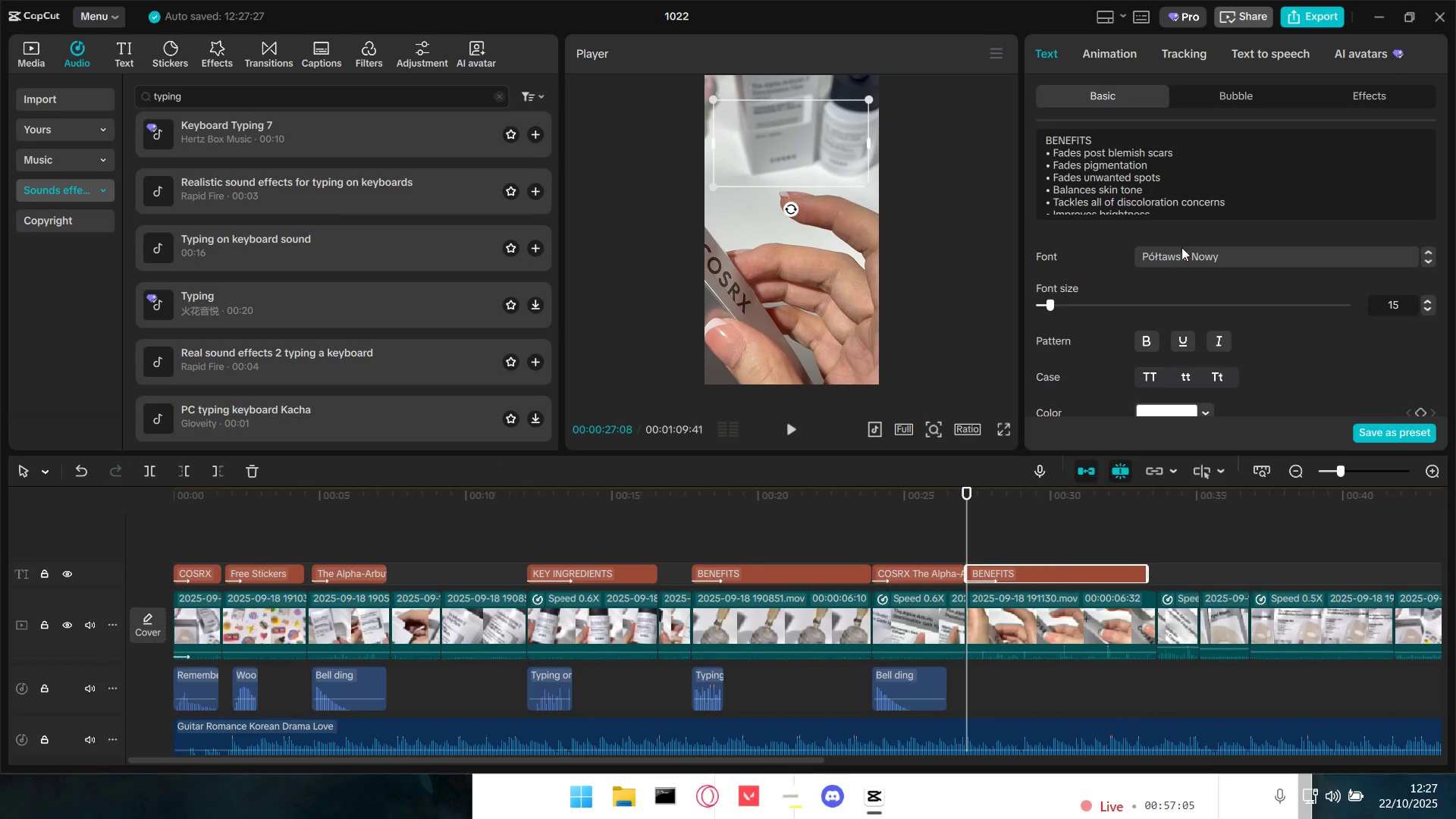 
left_click([1175, 197])
 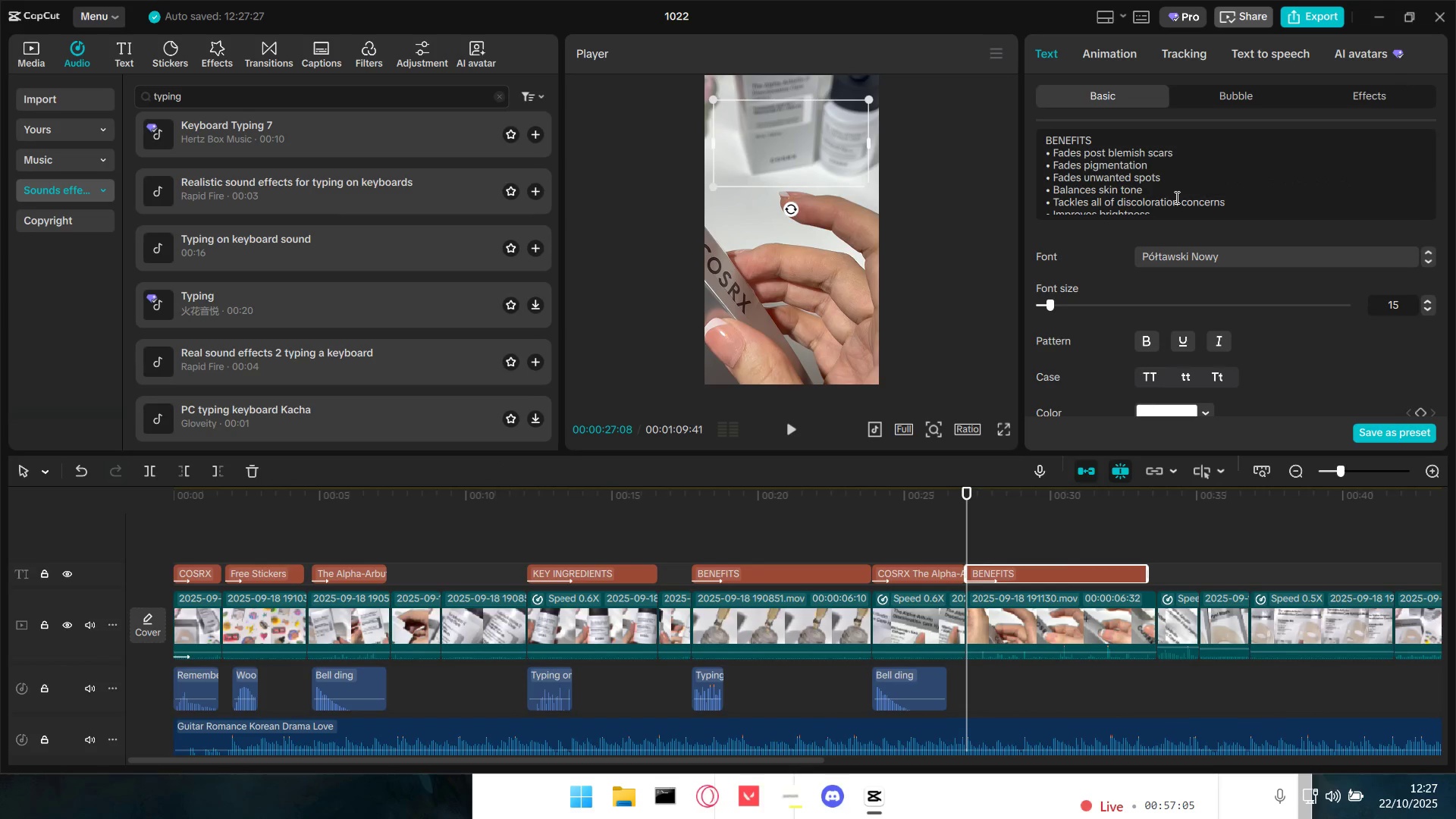 
key(Control+A)
 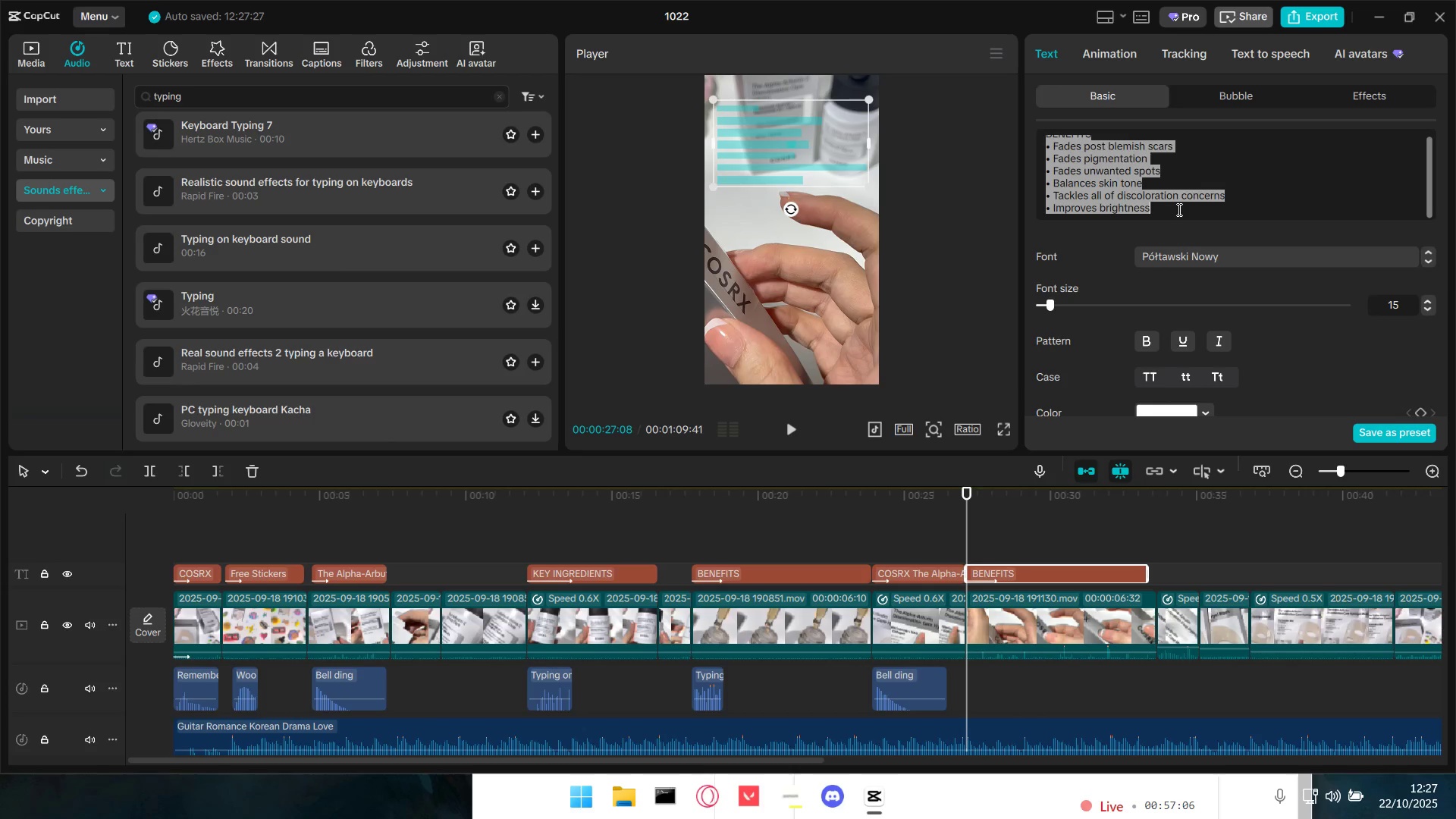 
key(Control+V)
 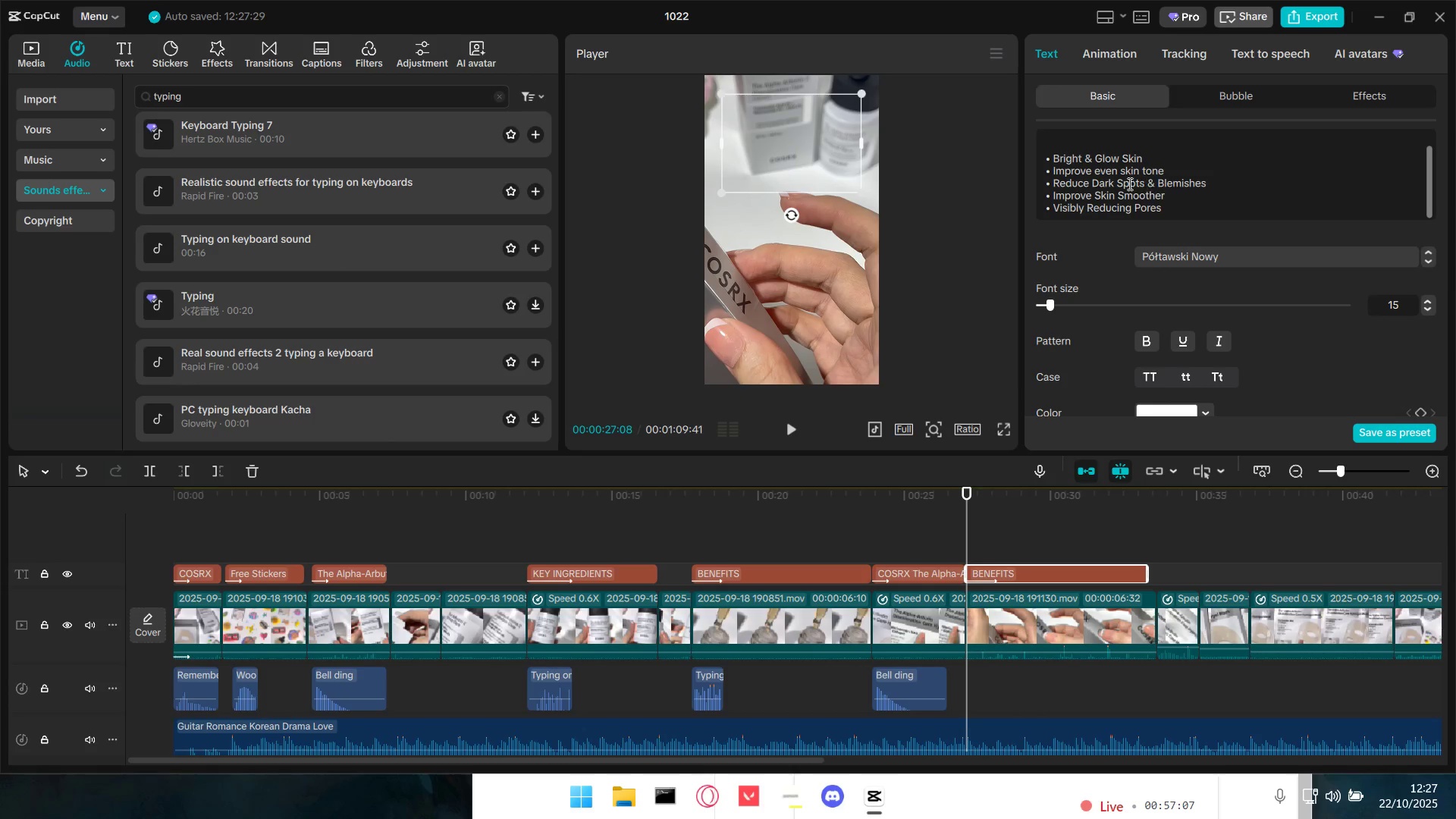 
scroll: coordinate [1094, 183], scroll_direction: up, amount: 3.0
 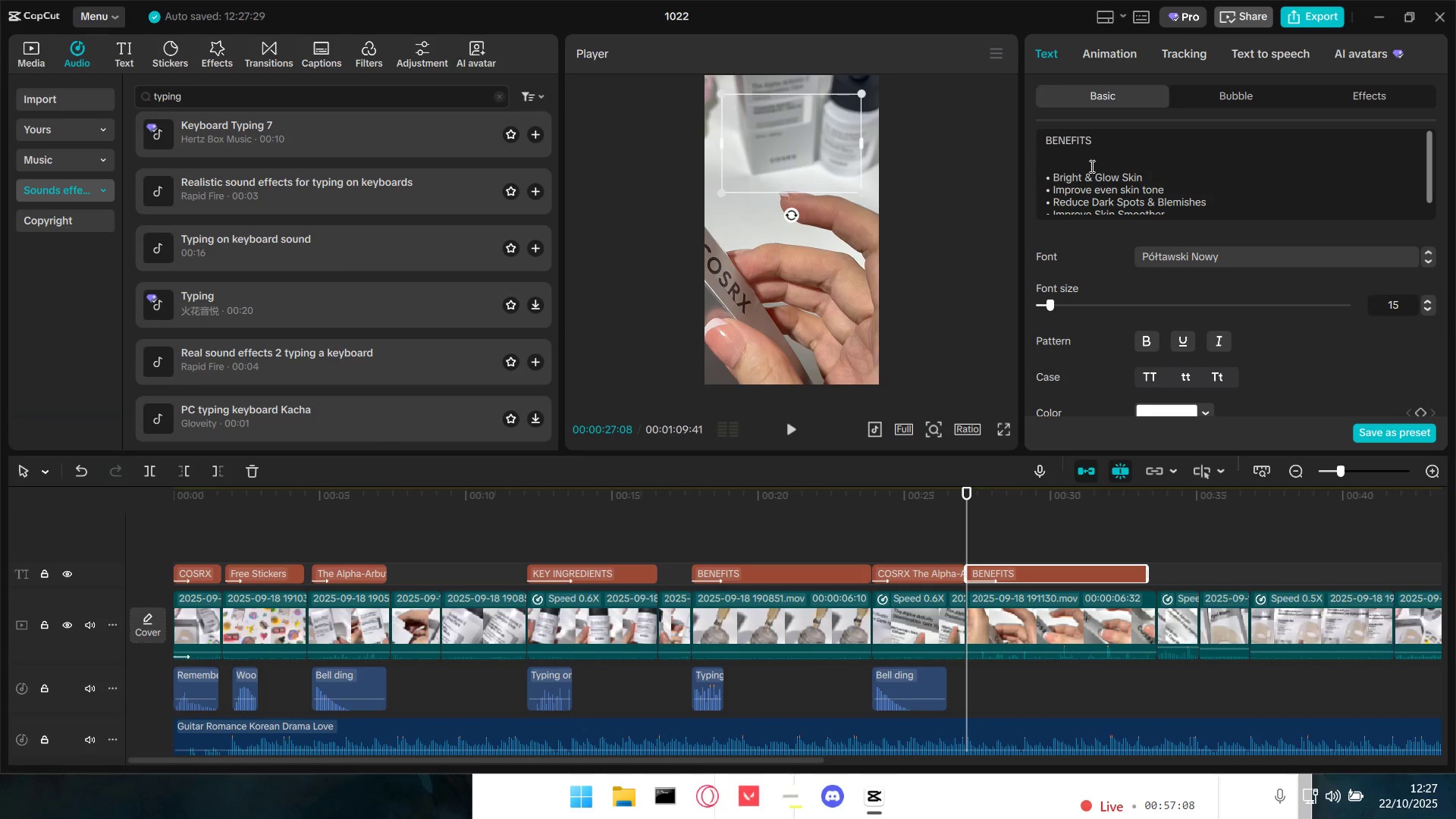 
left_click([1090, 166])
 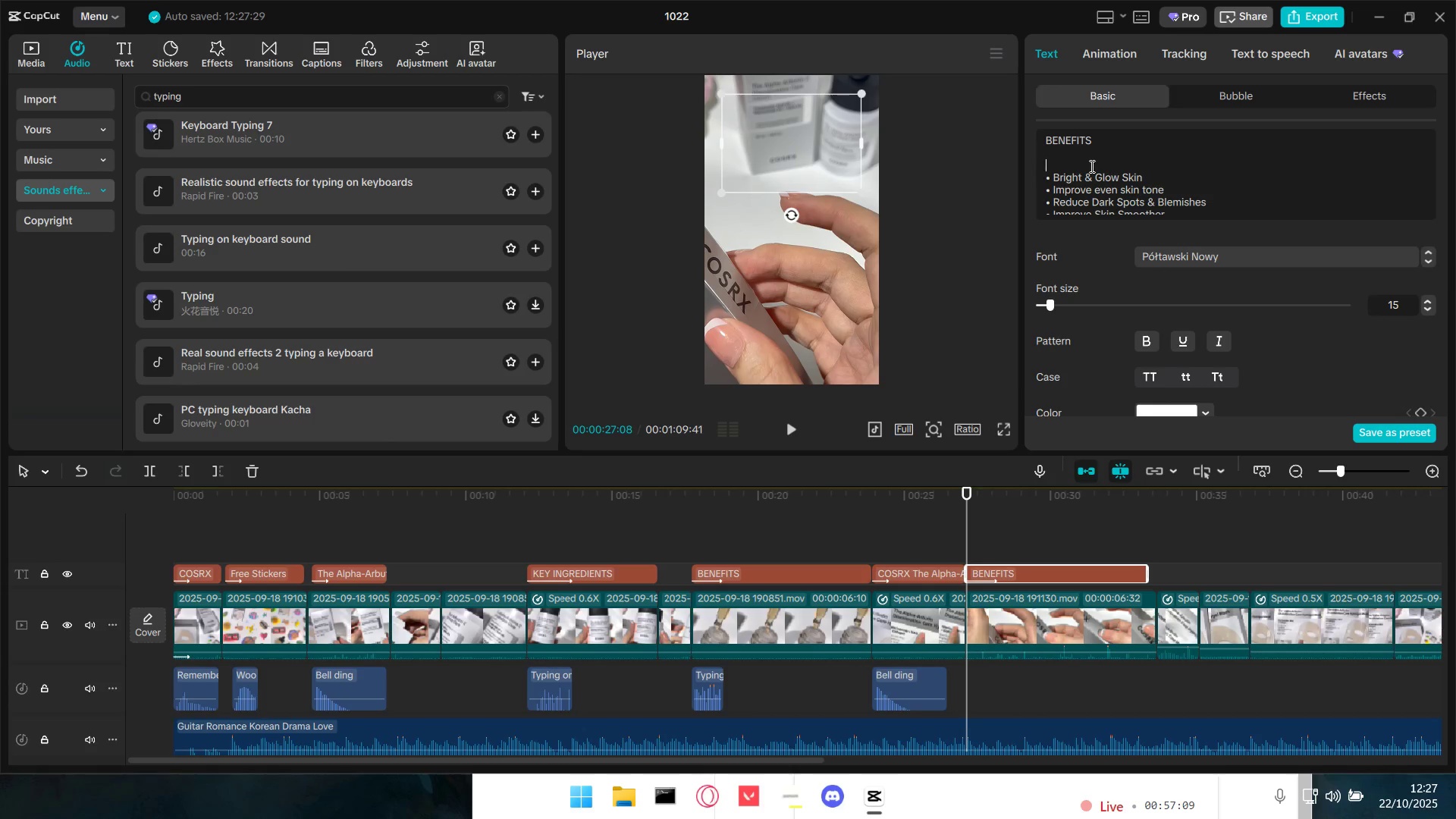 
key(Backspace)
 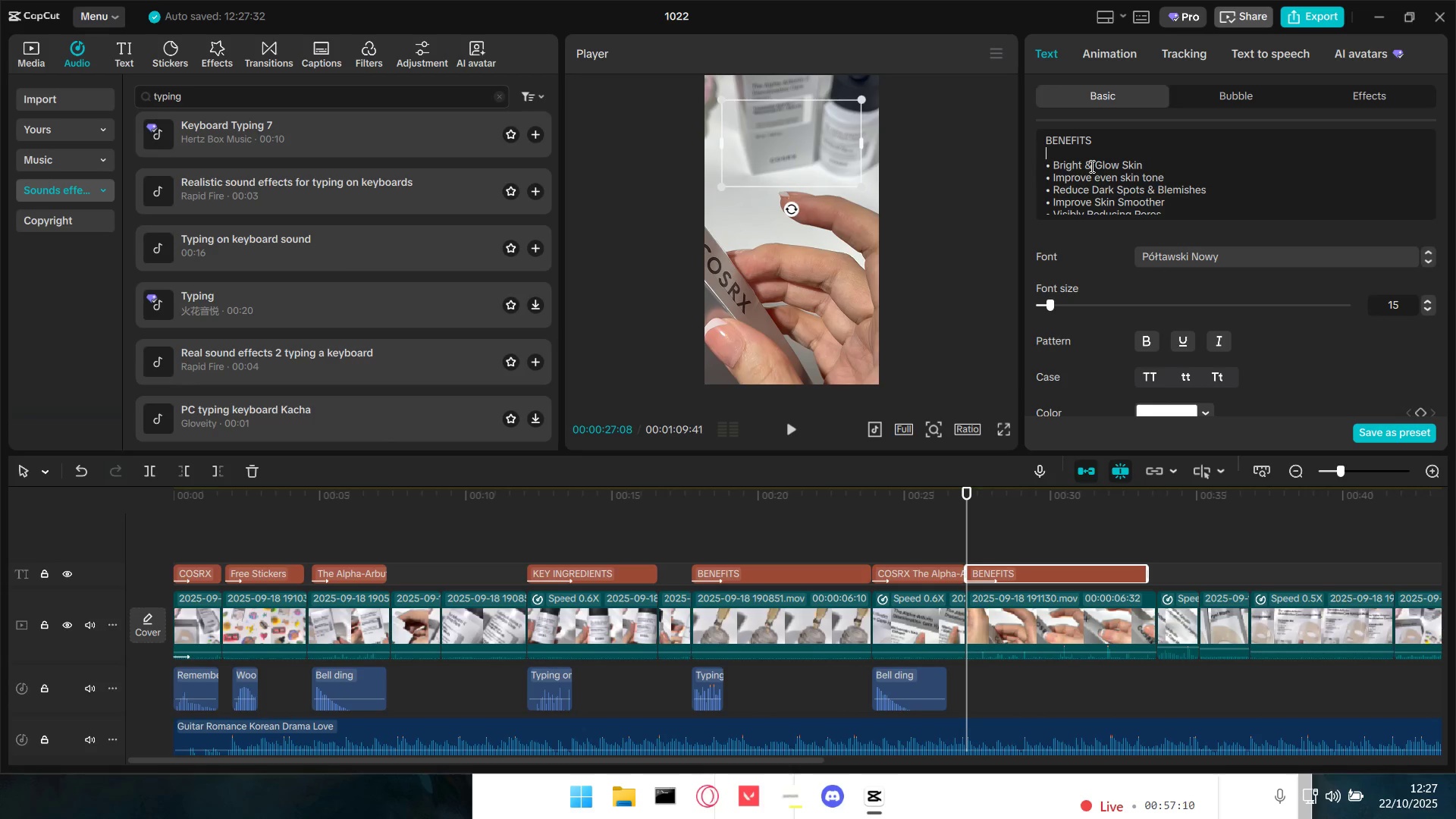 
key(Backspace)
 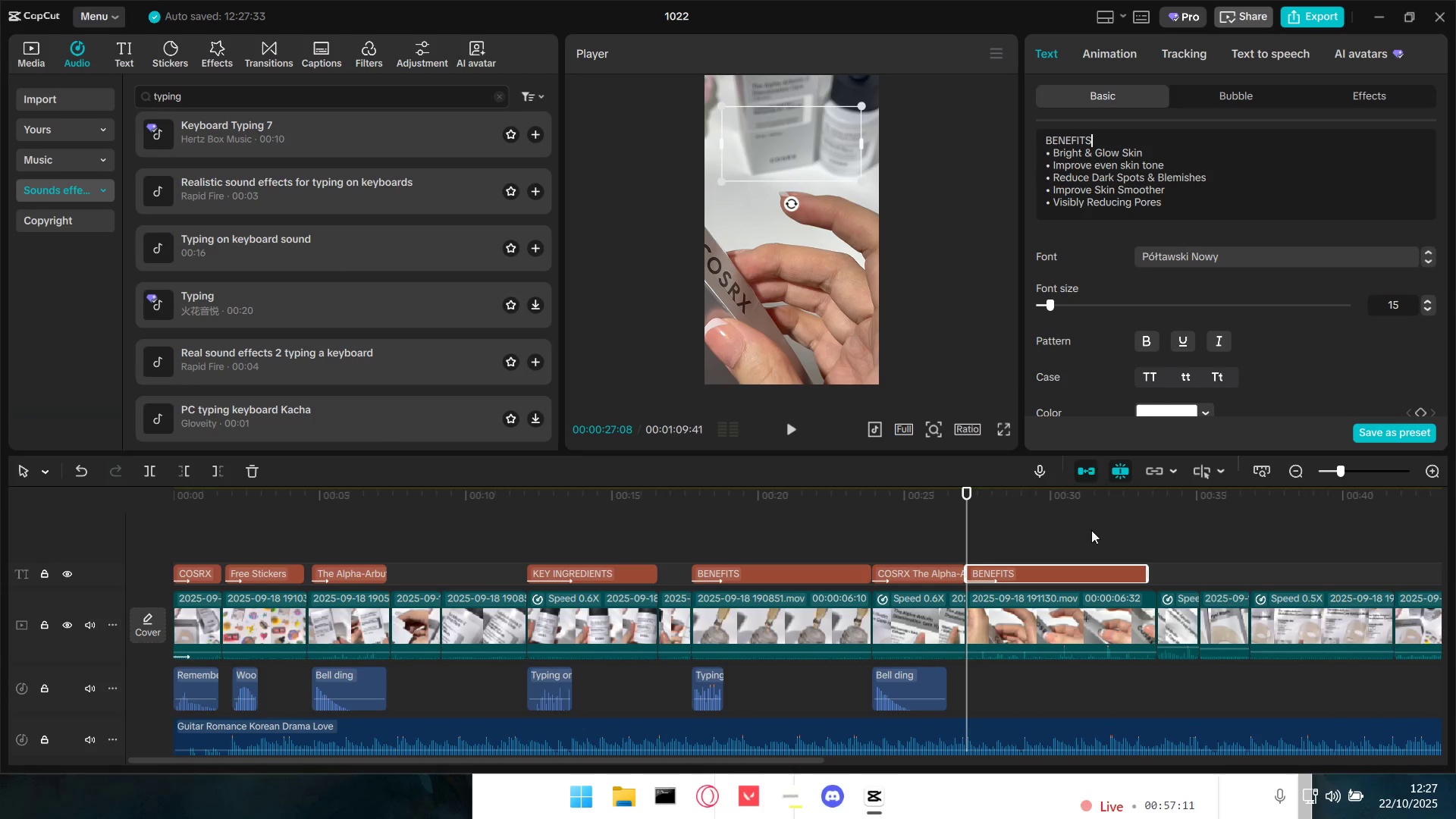 
key(Space)
 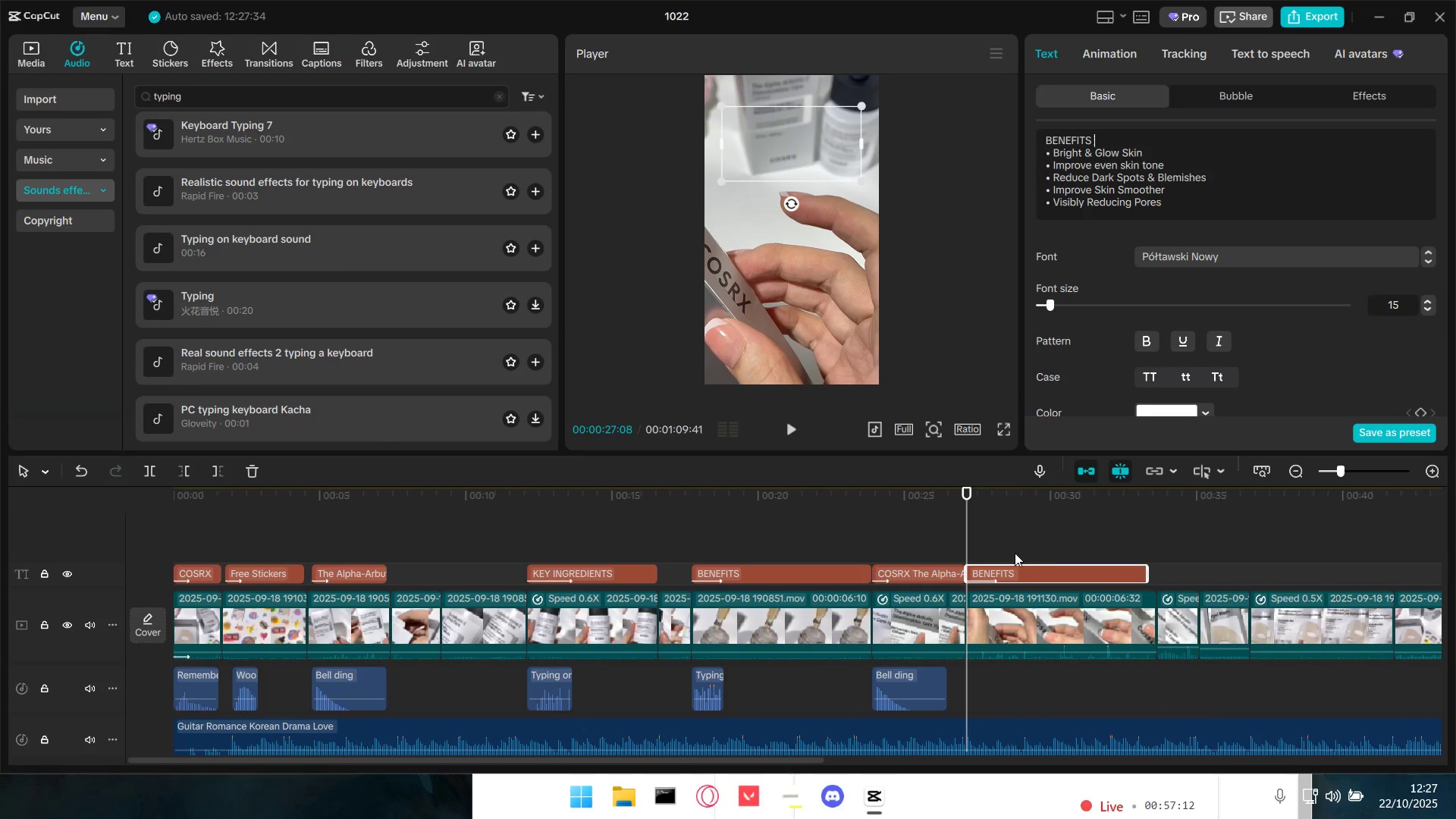 
left_click([952, 545])
 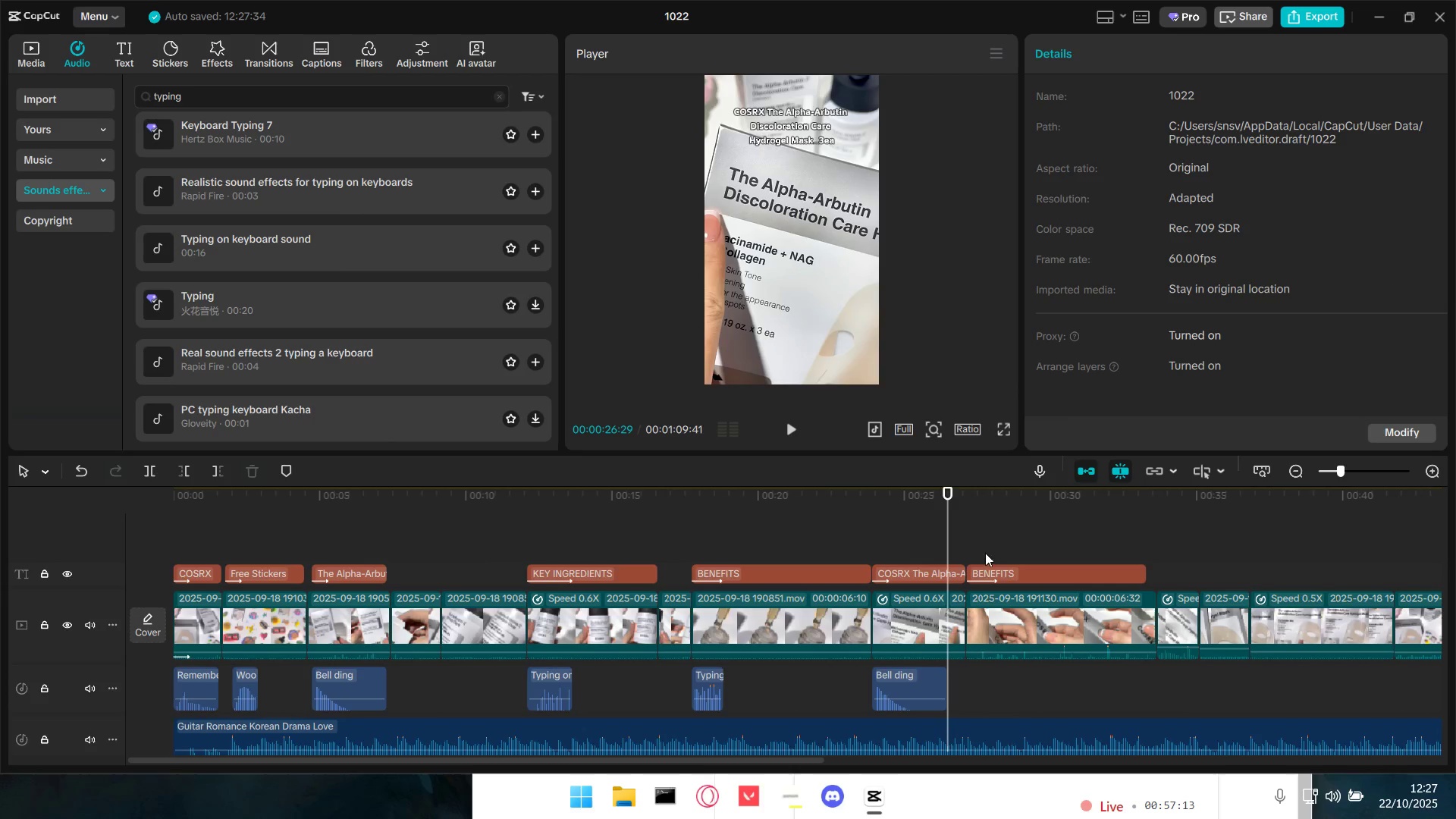 
left_click([989, 570])
 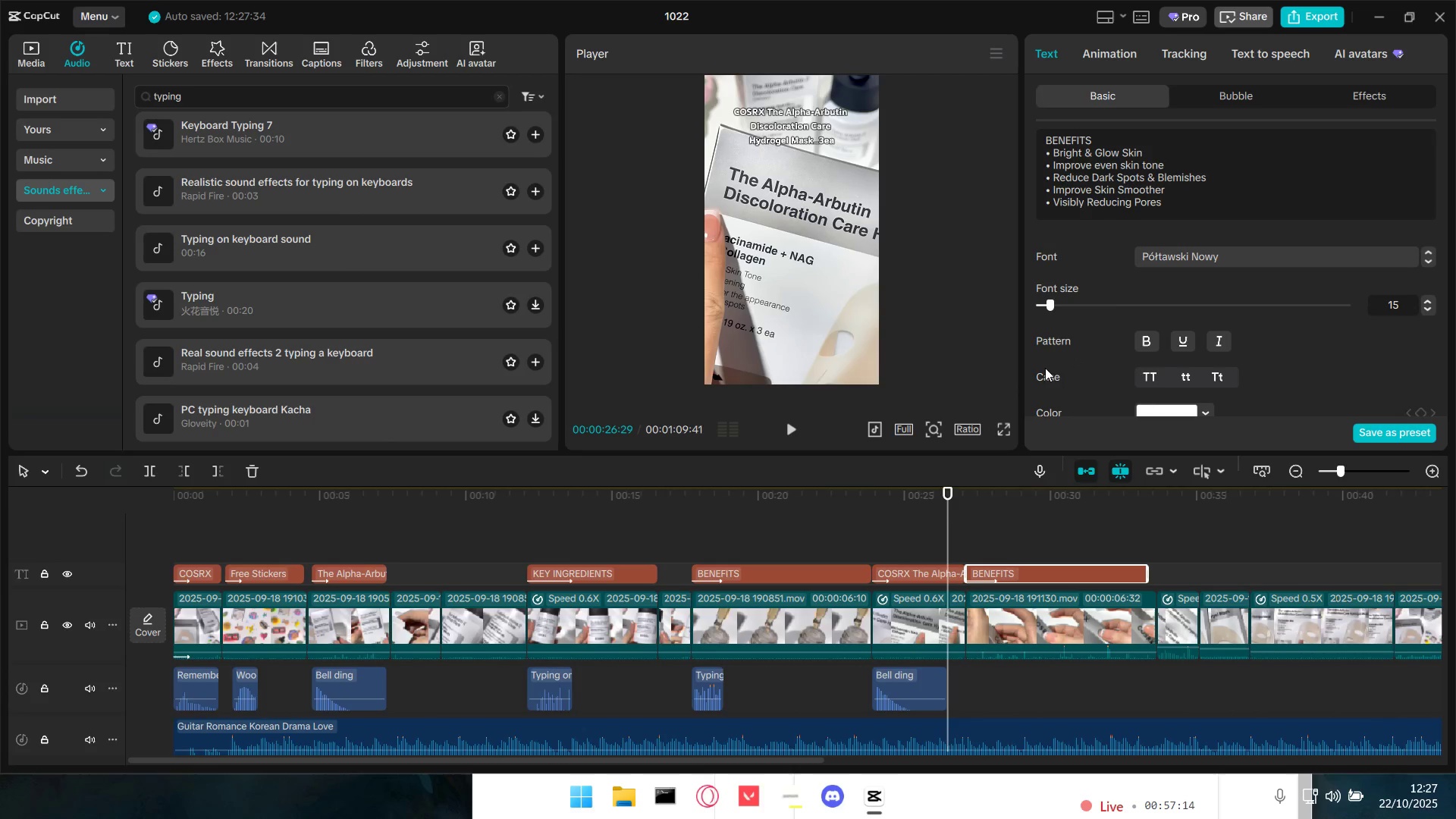 
key(Space)
 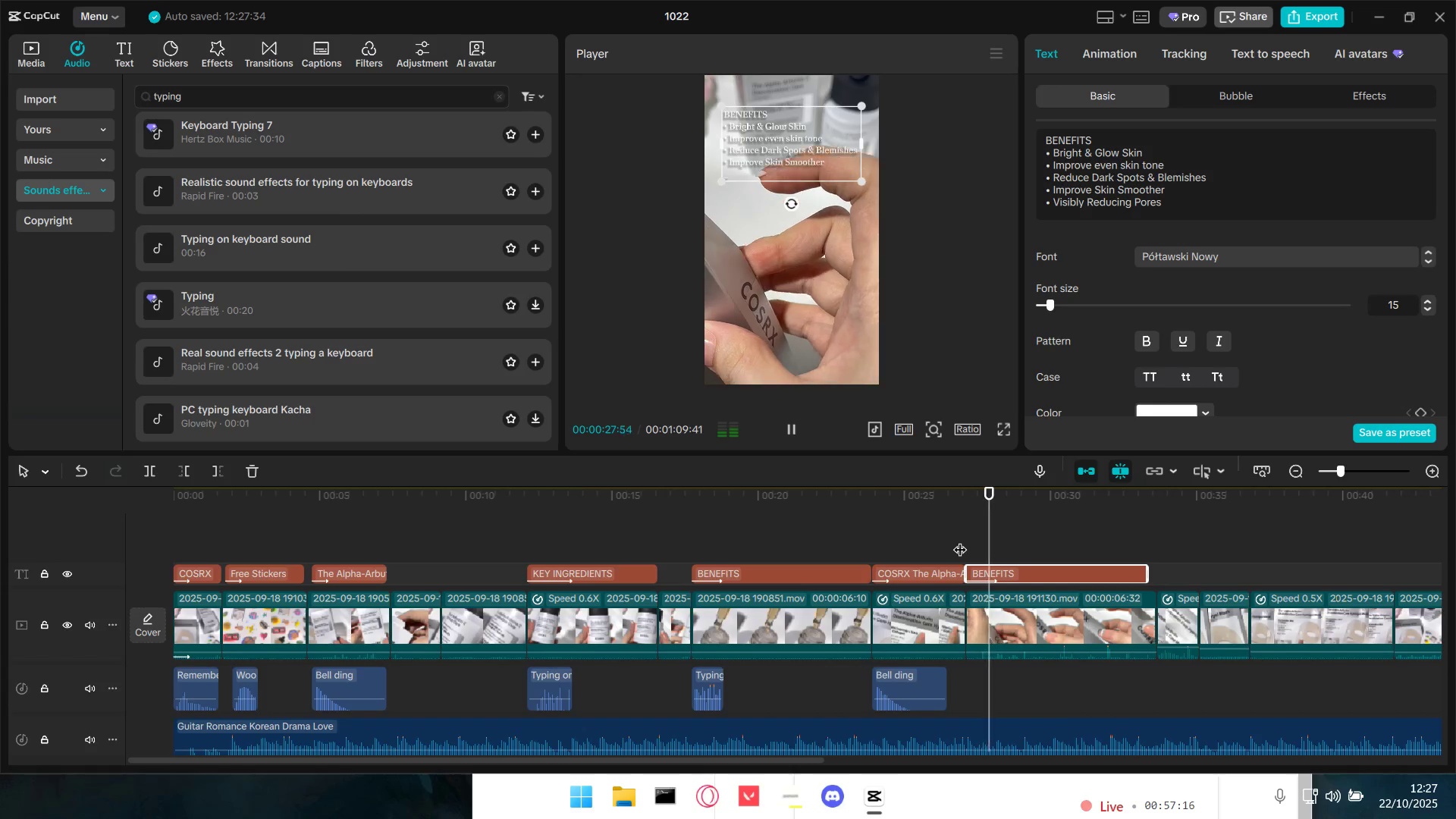 
key(Space)
 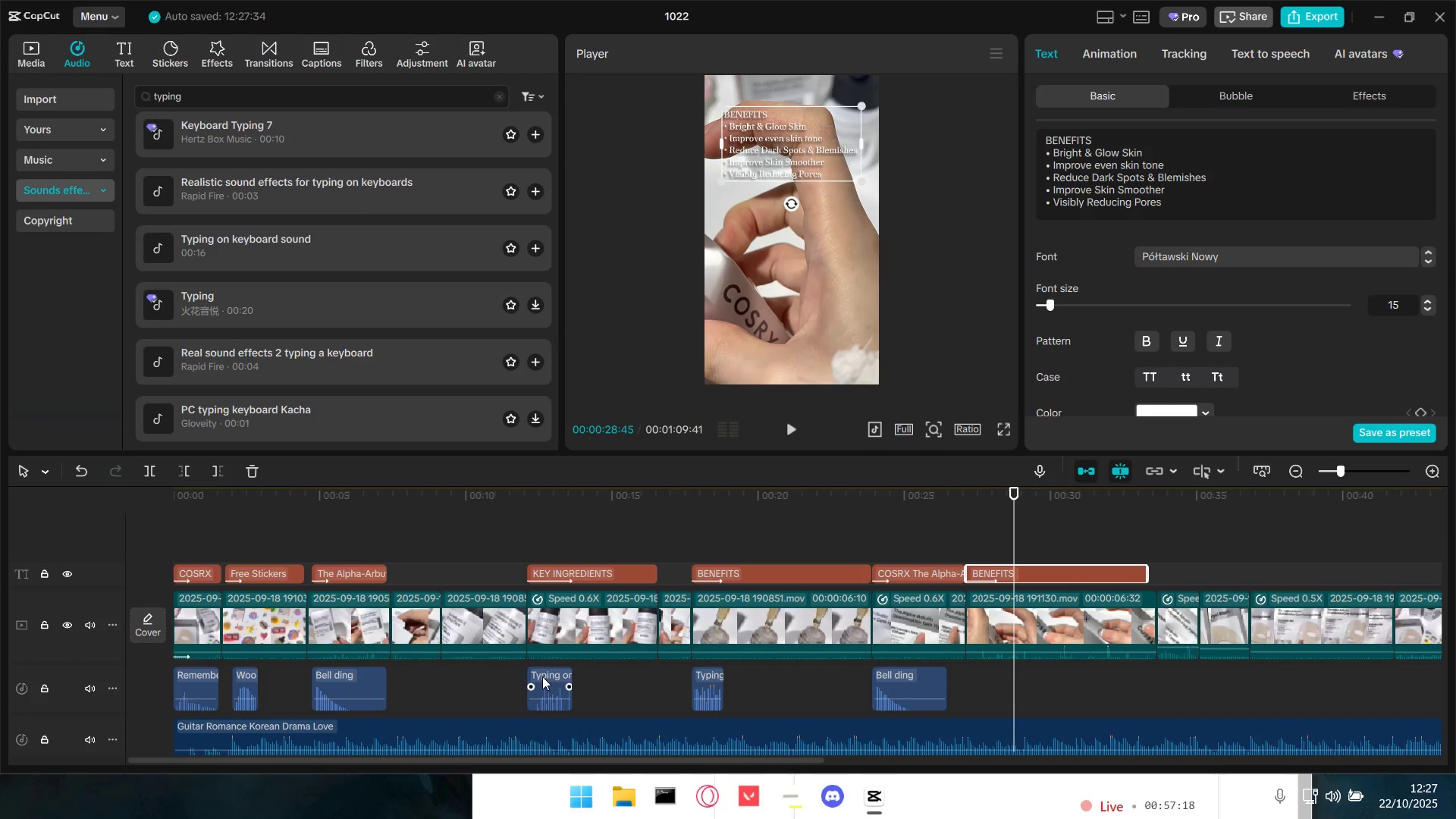 
left_click([541, 676])
 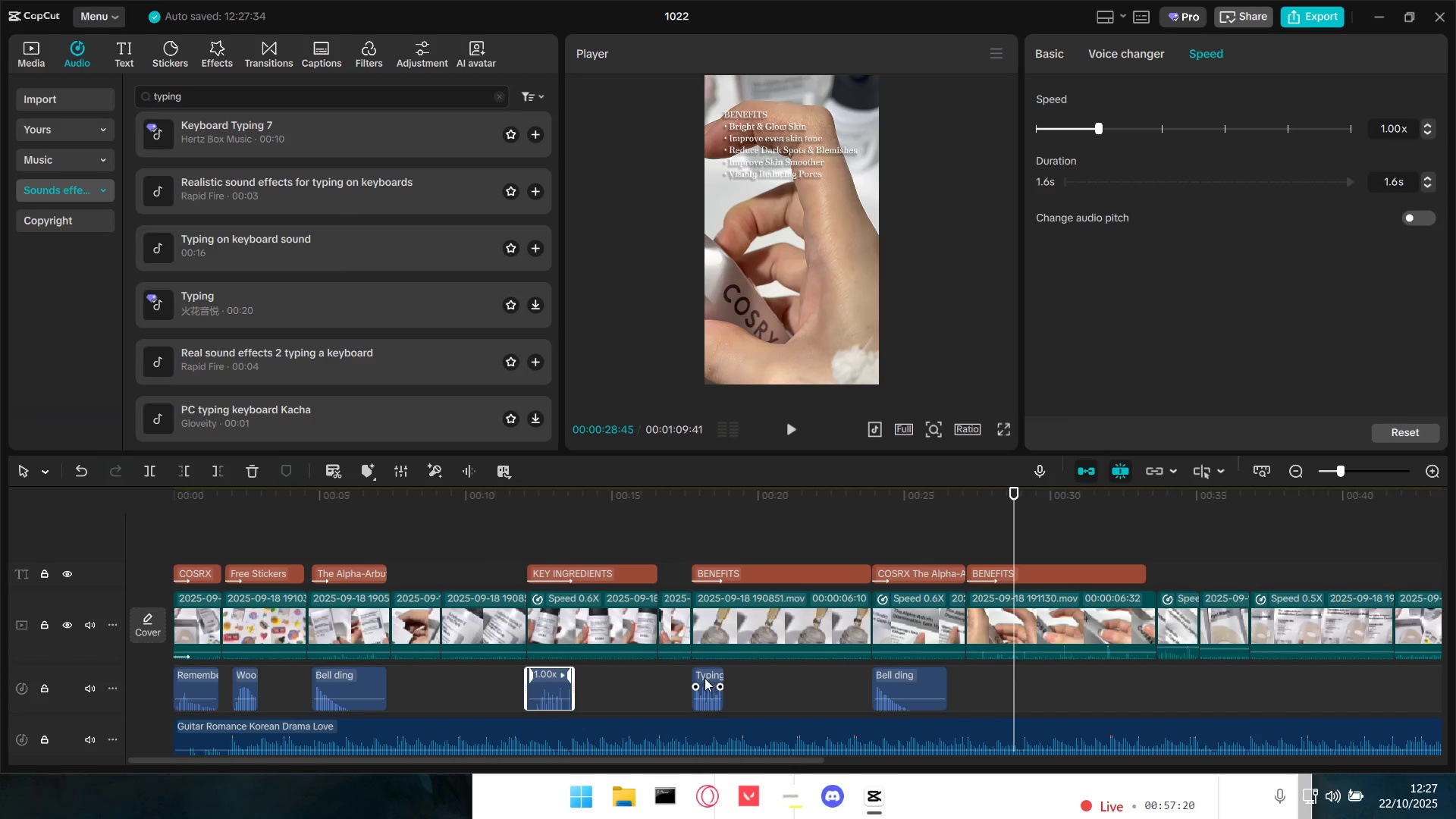 
double_click([704, 678])
 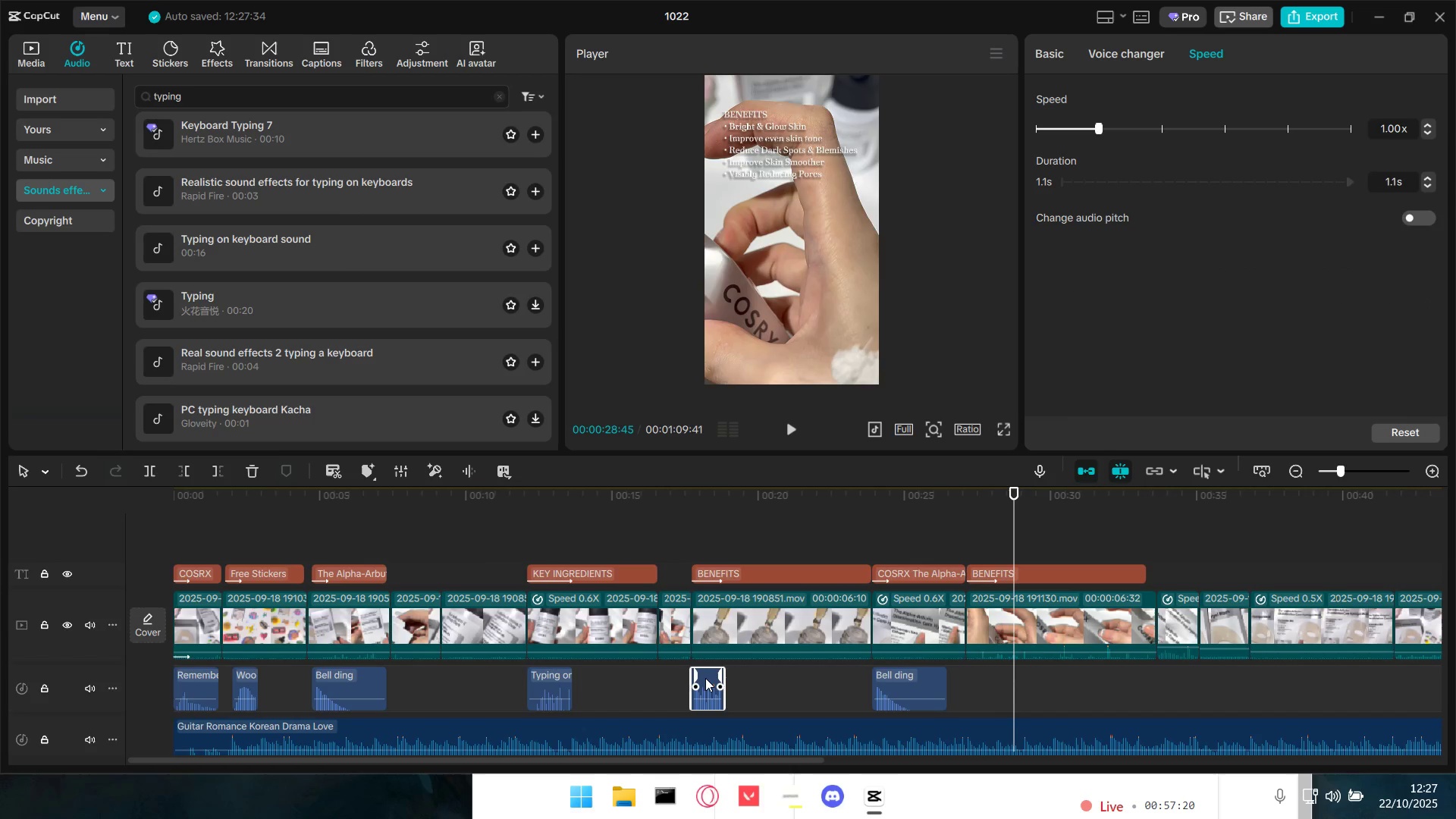 
key(Control+C)
 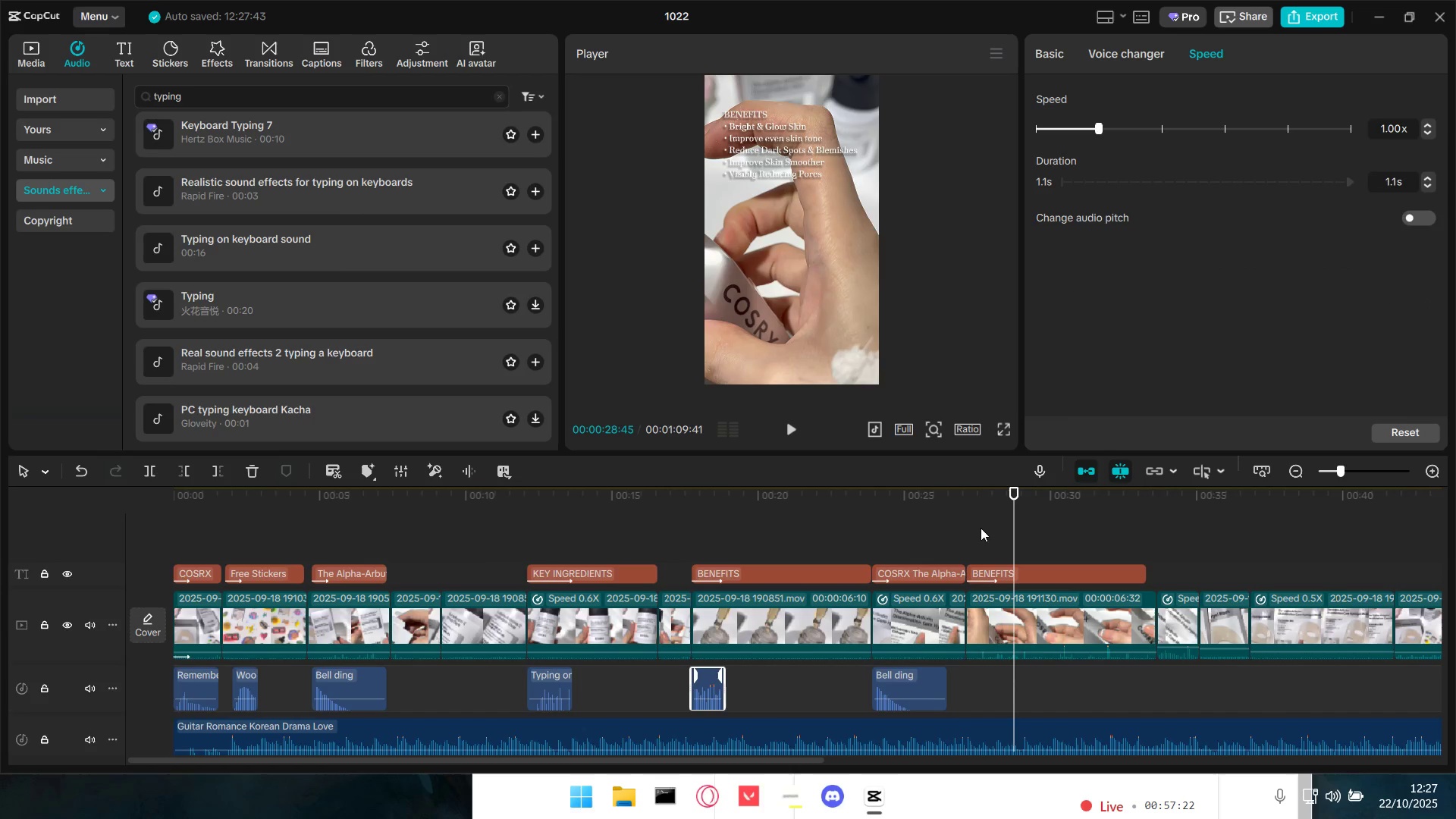 
left_click([971, 536])
 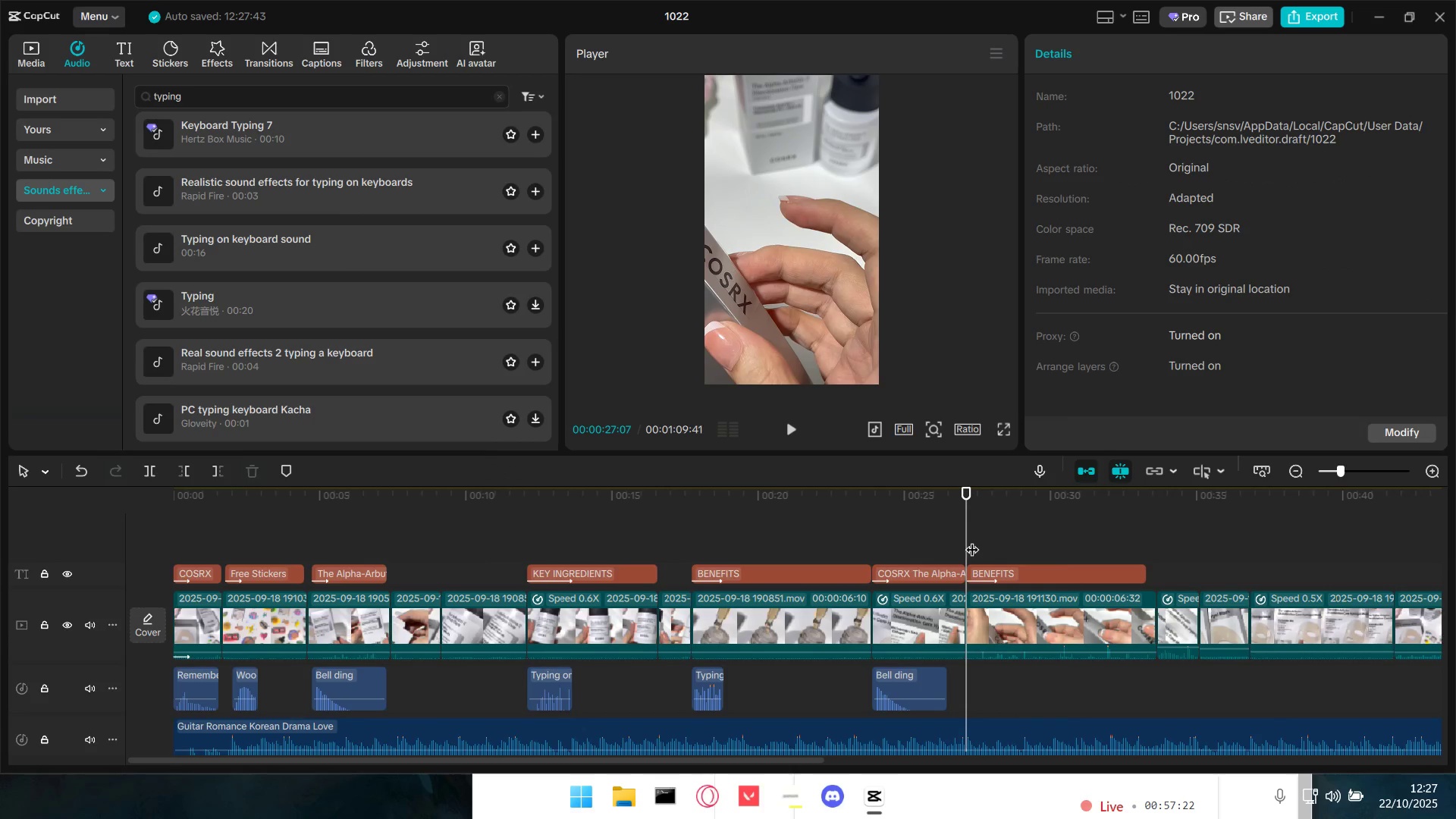 
key(Control+V)
 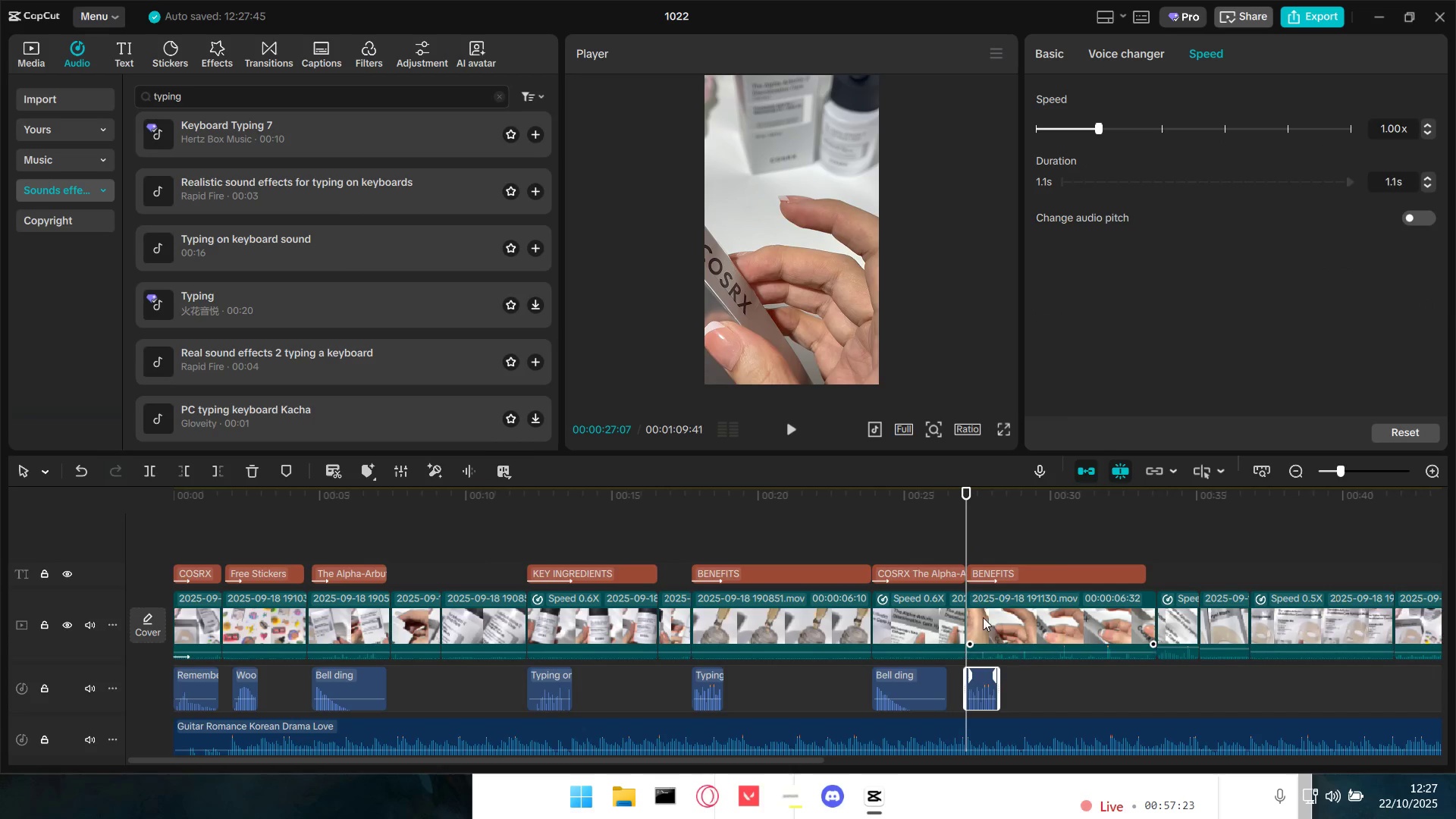 
key(Space)
 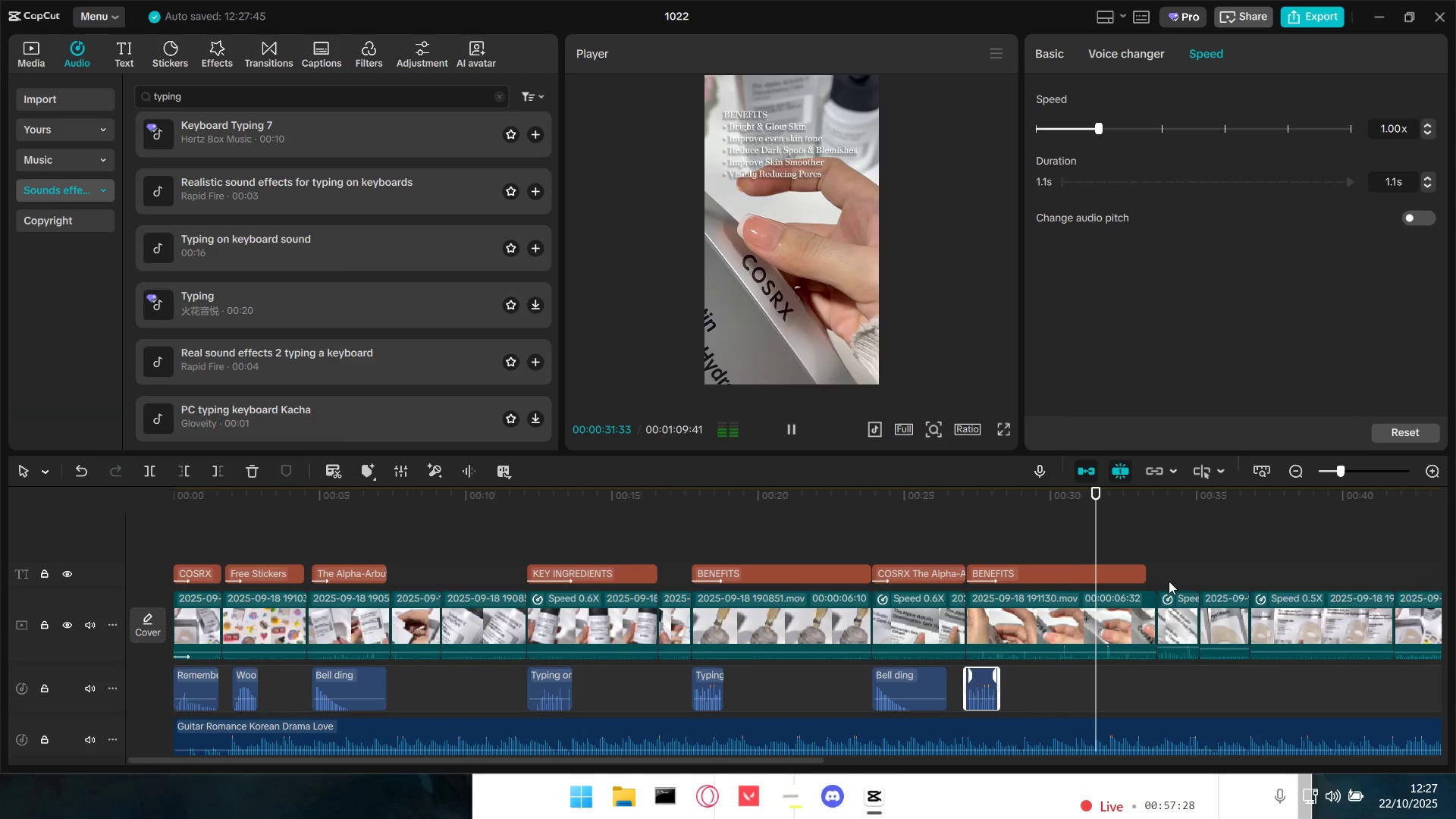 
wait(6.08)
 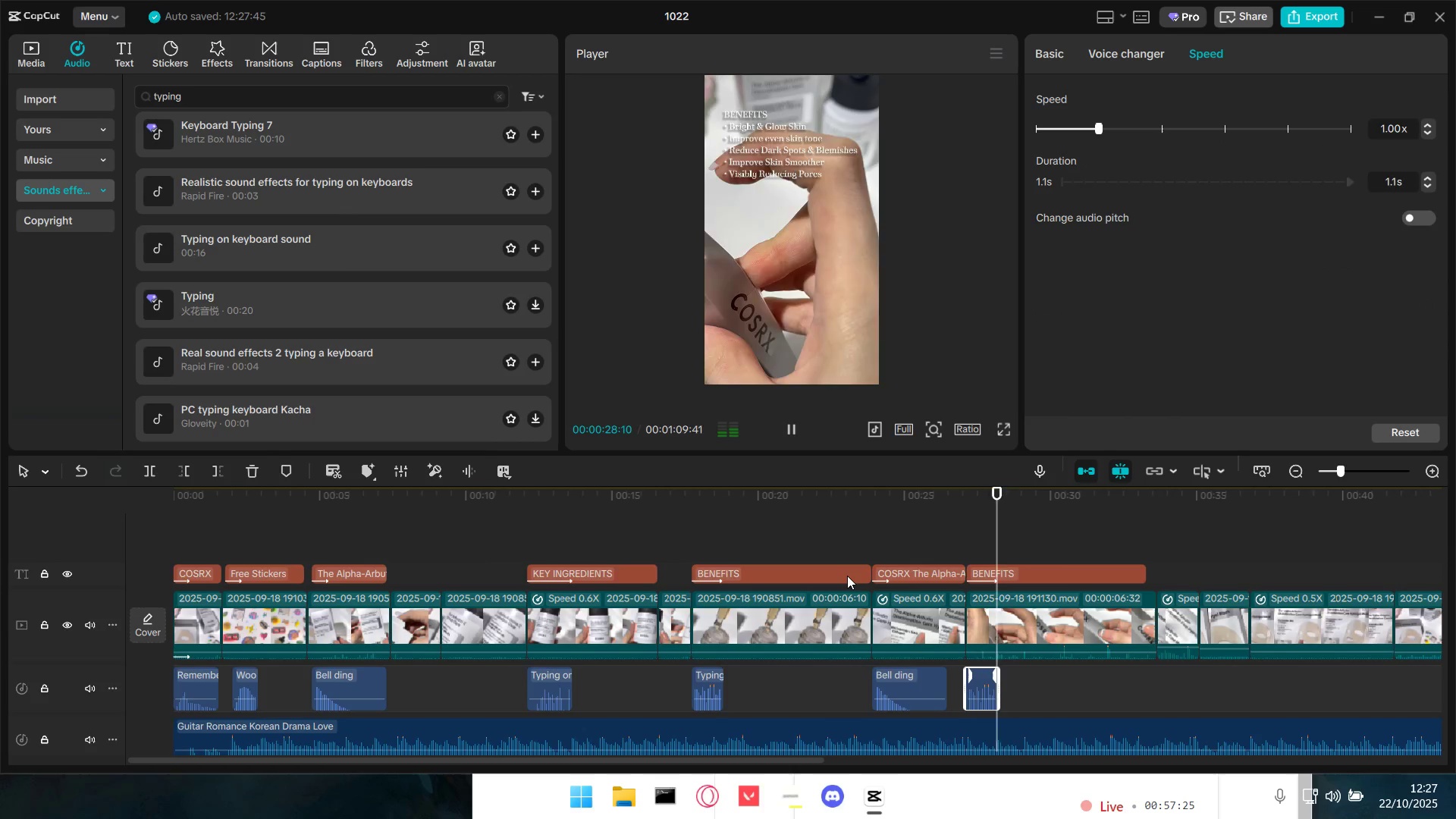 
key(Space)
 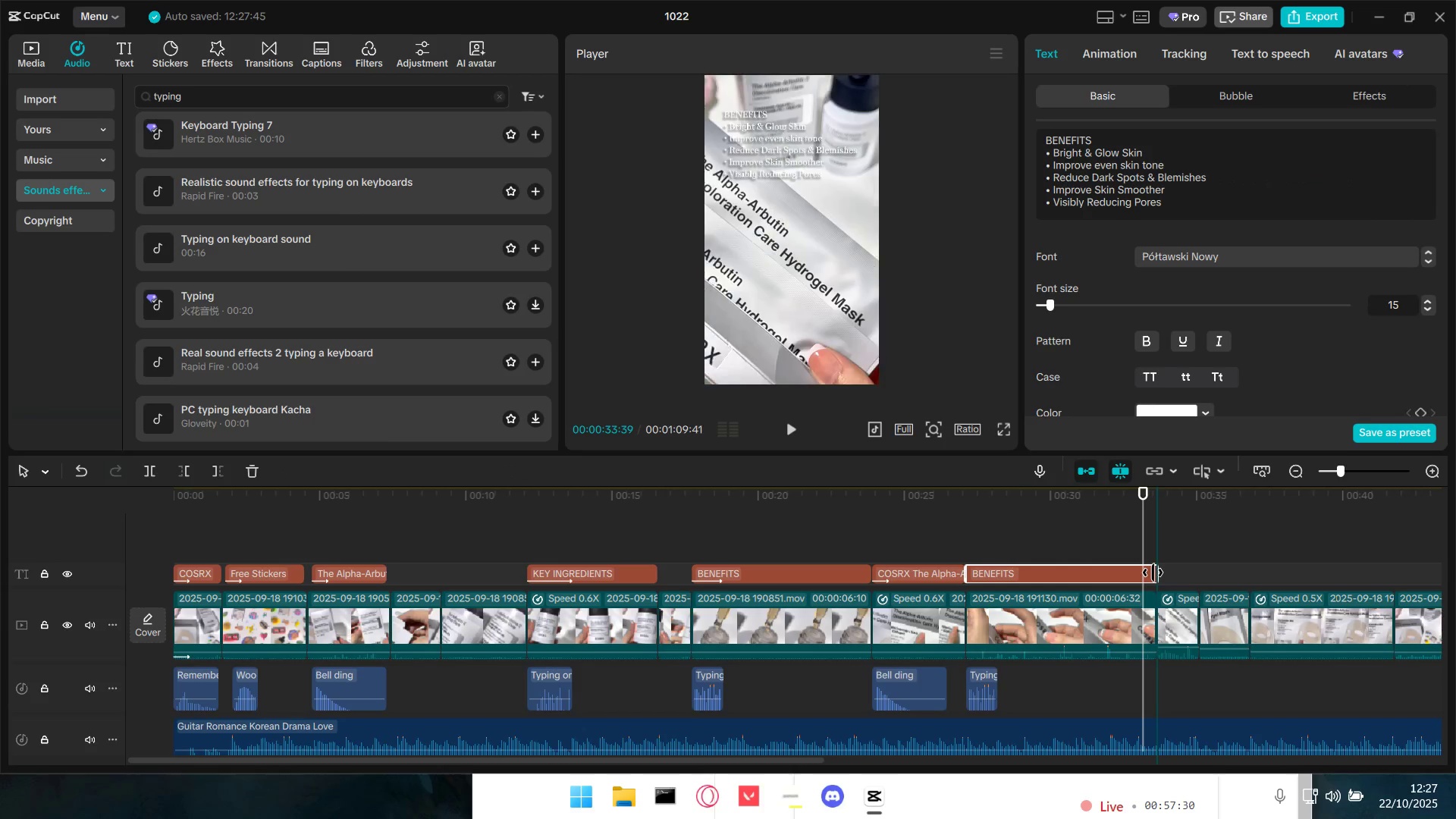 
key(Space)
 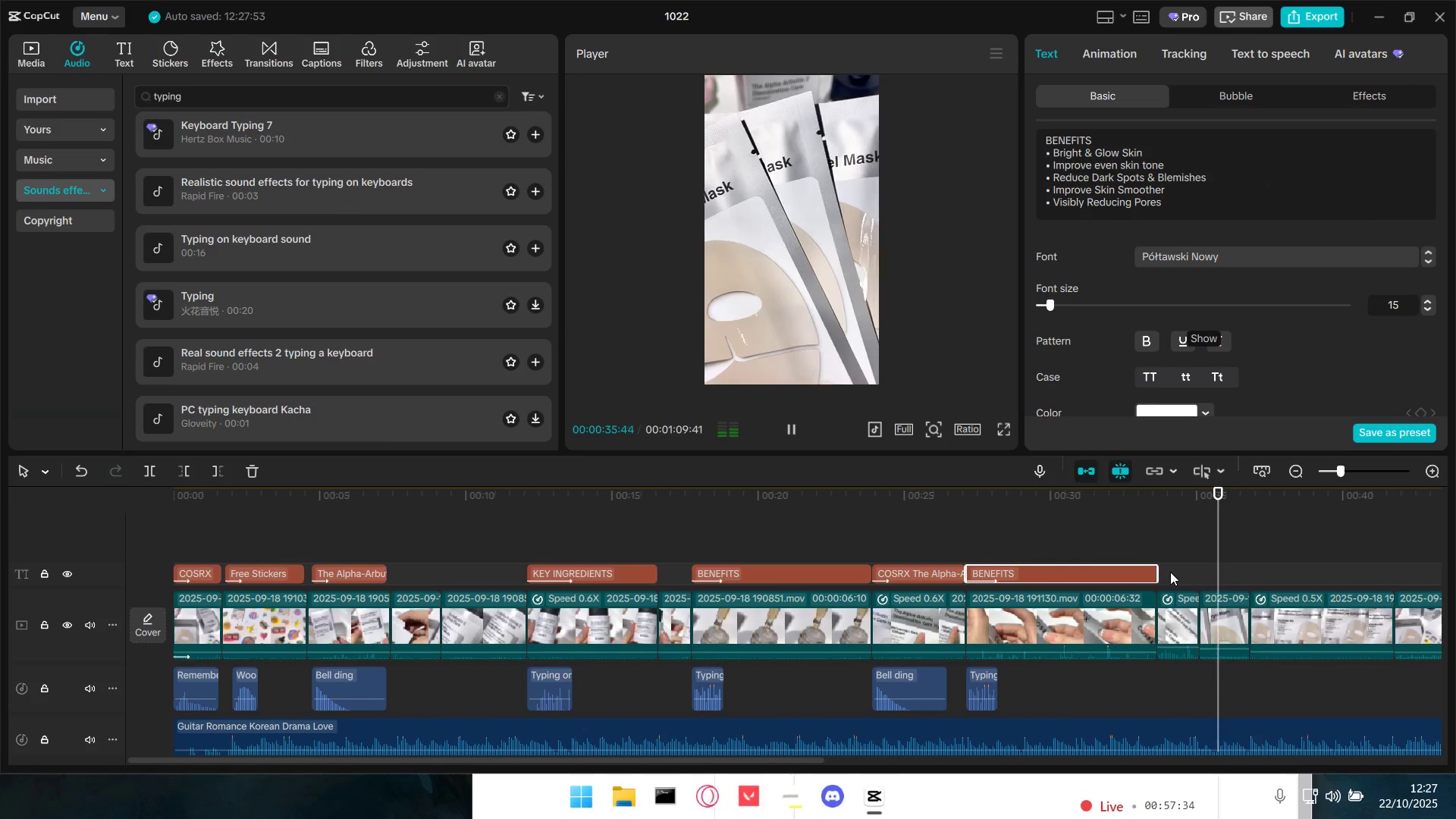 
key(Space)
 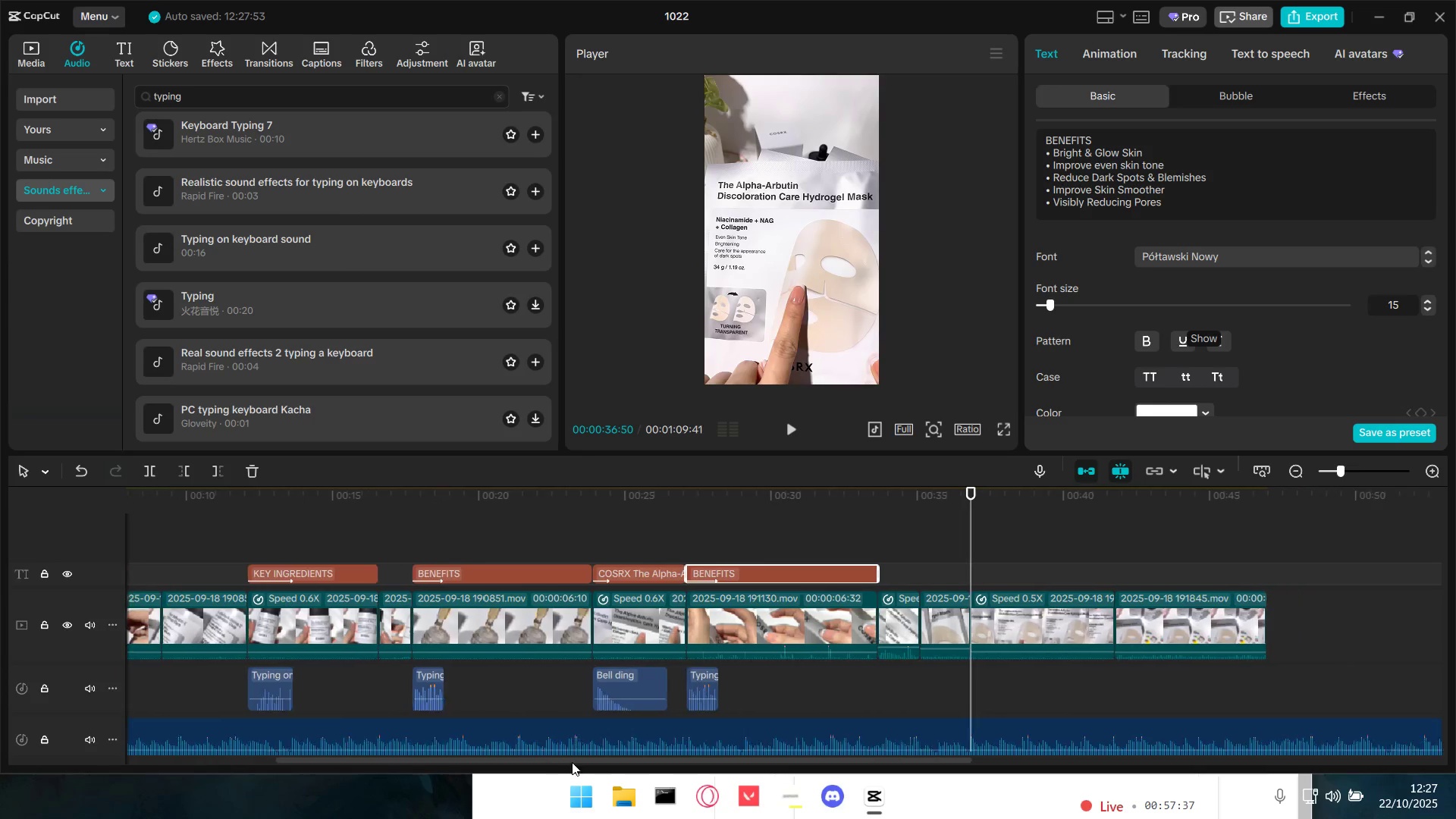 
key(Alt+AltLeft)
 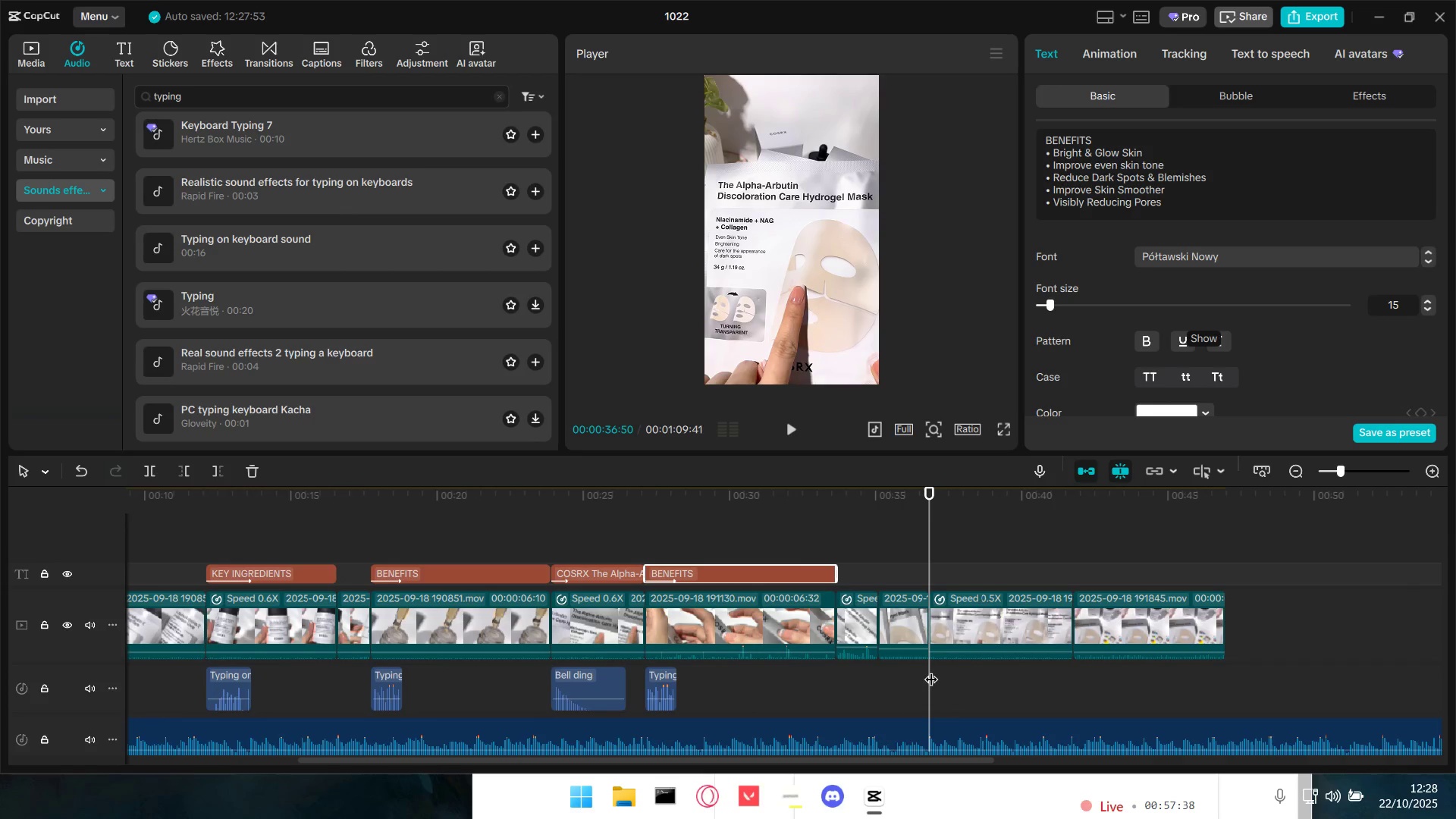 
key(Alt+Tab)
 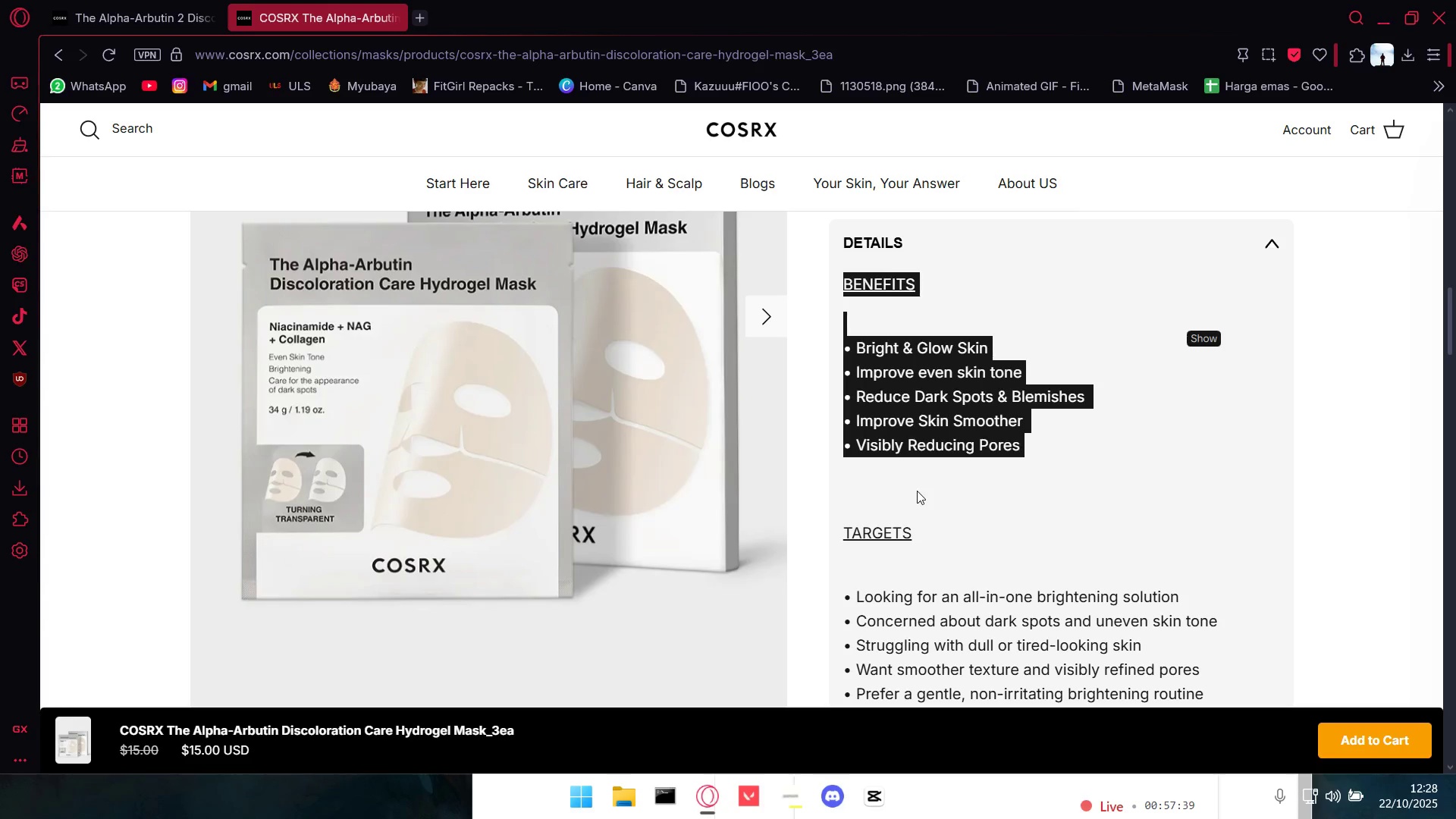 
scroll: coordinate [940, 501], scroll_direction: down, amount: 4.0
 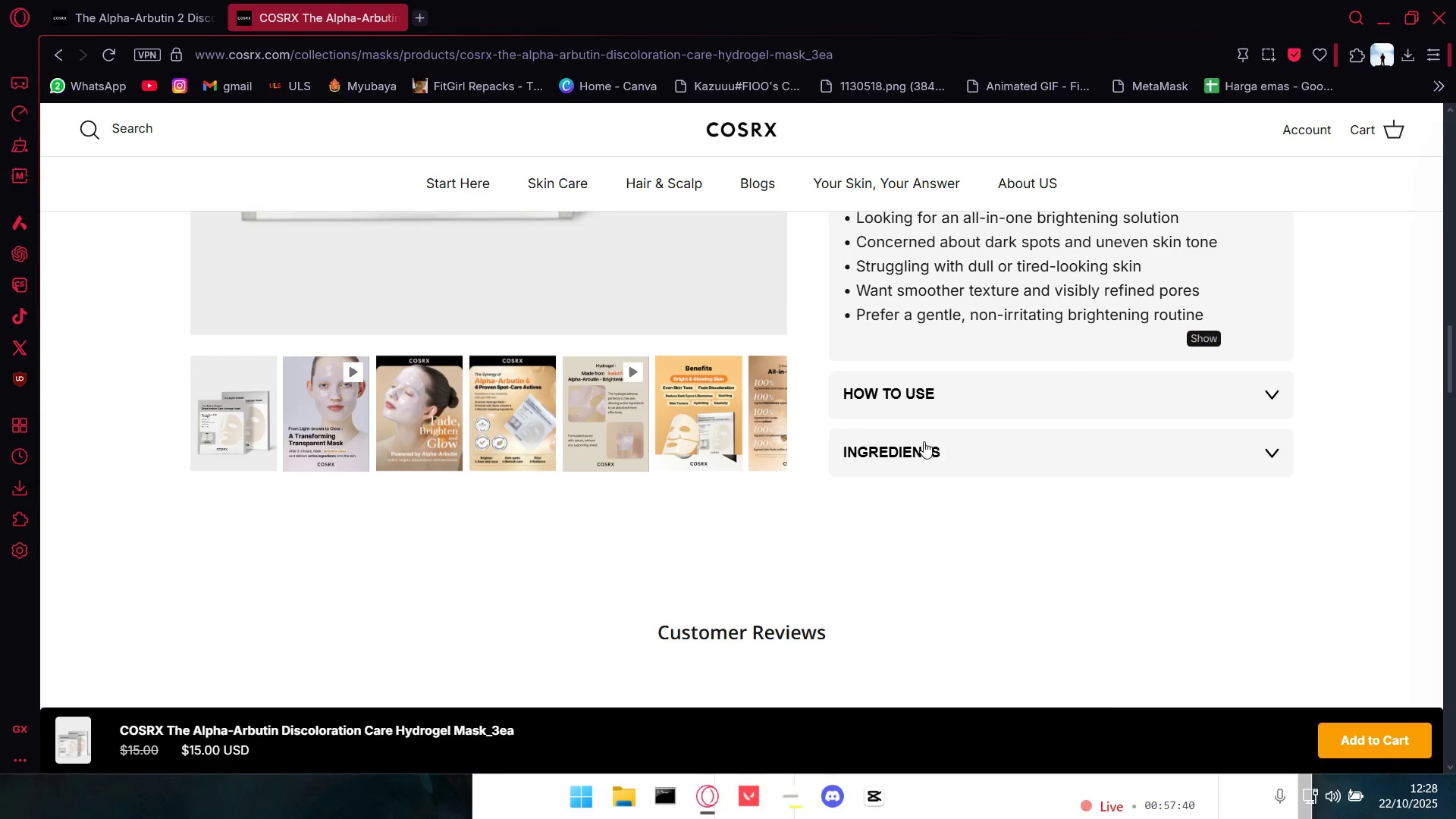 
left_click([930, 436])
 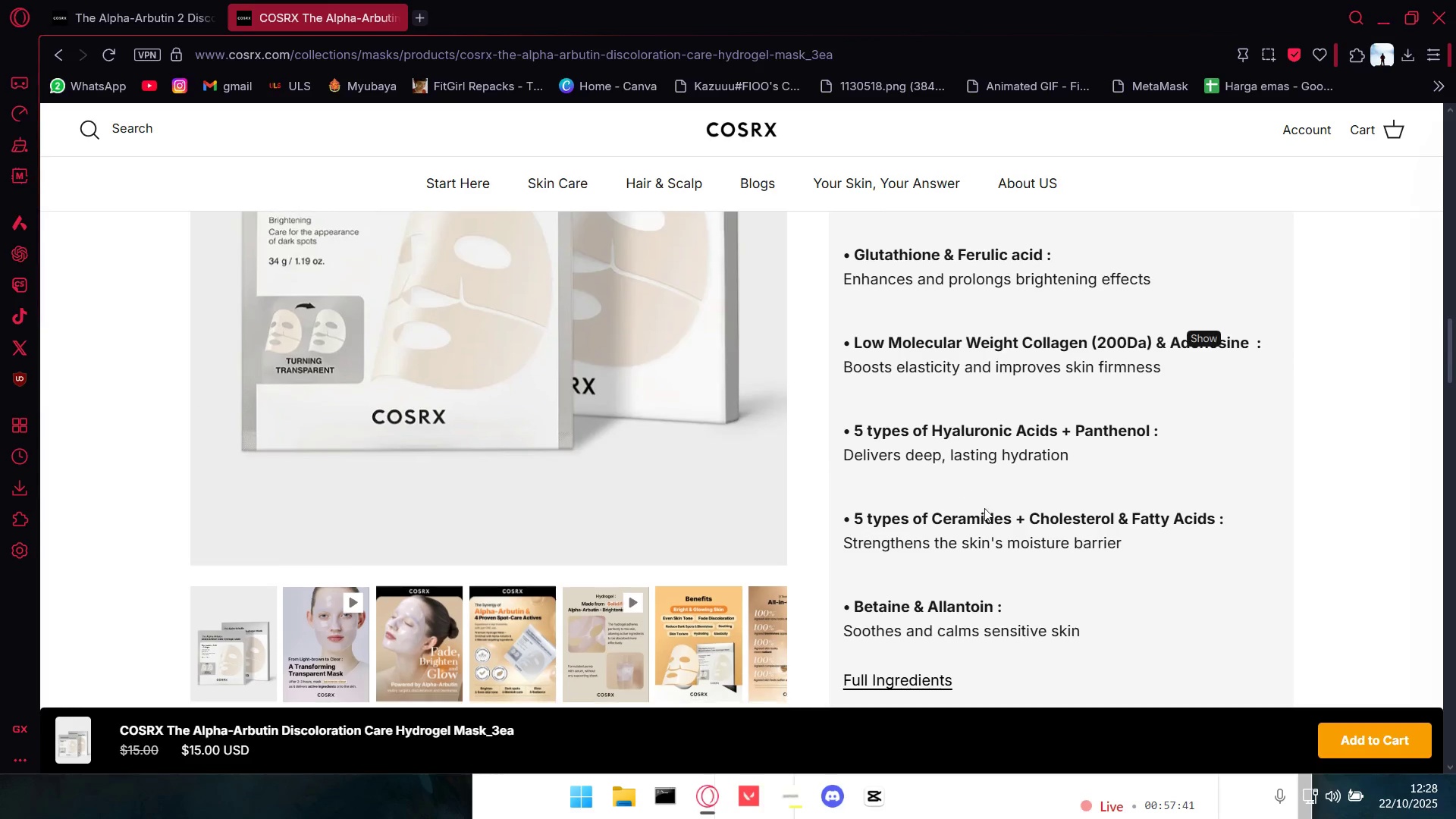 
scroll: coordinate [983, 507], scroll_direction: down, amount: 2.0
 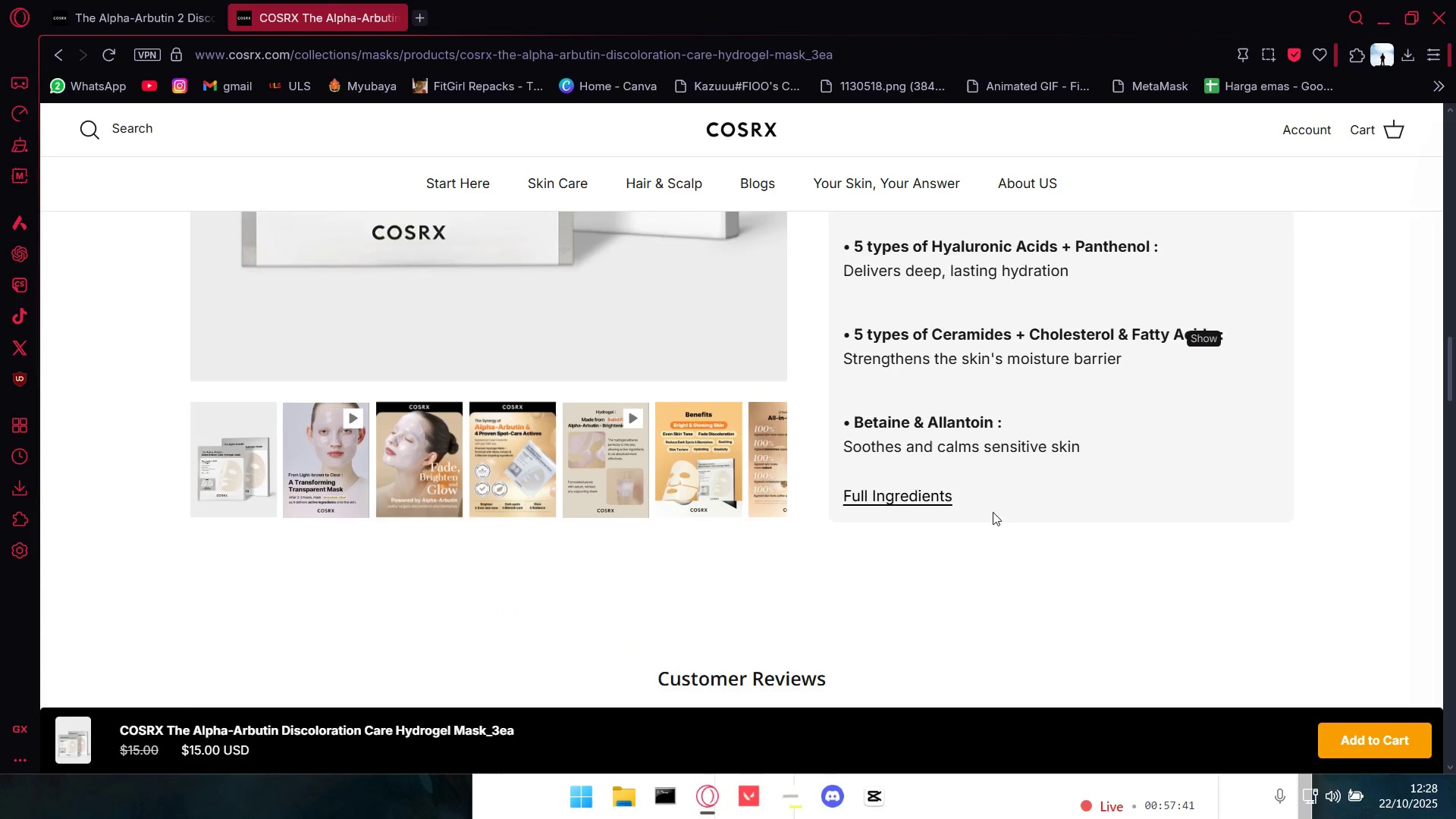 
scroll: coordinate [932, 488], scroll_direction: up, amount: 5.0
 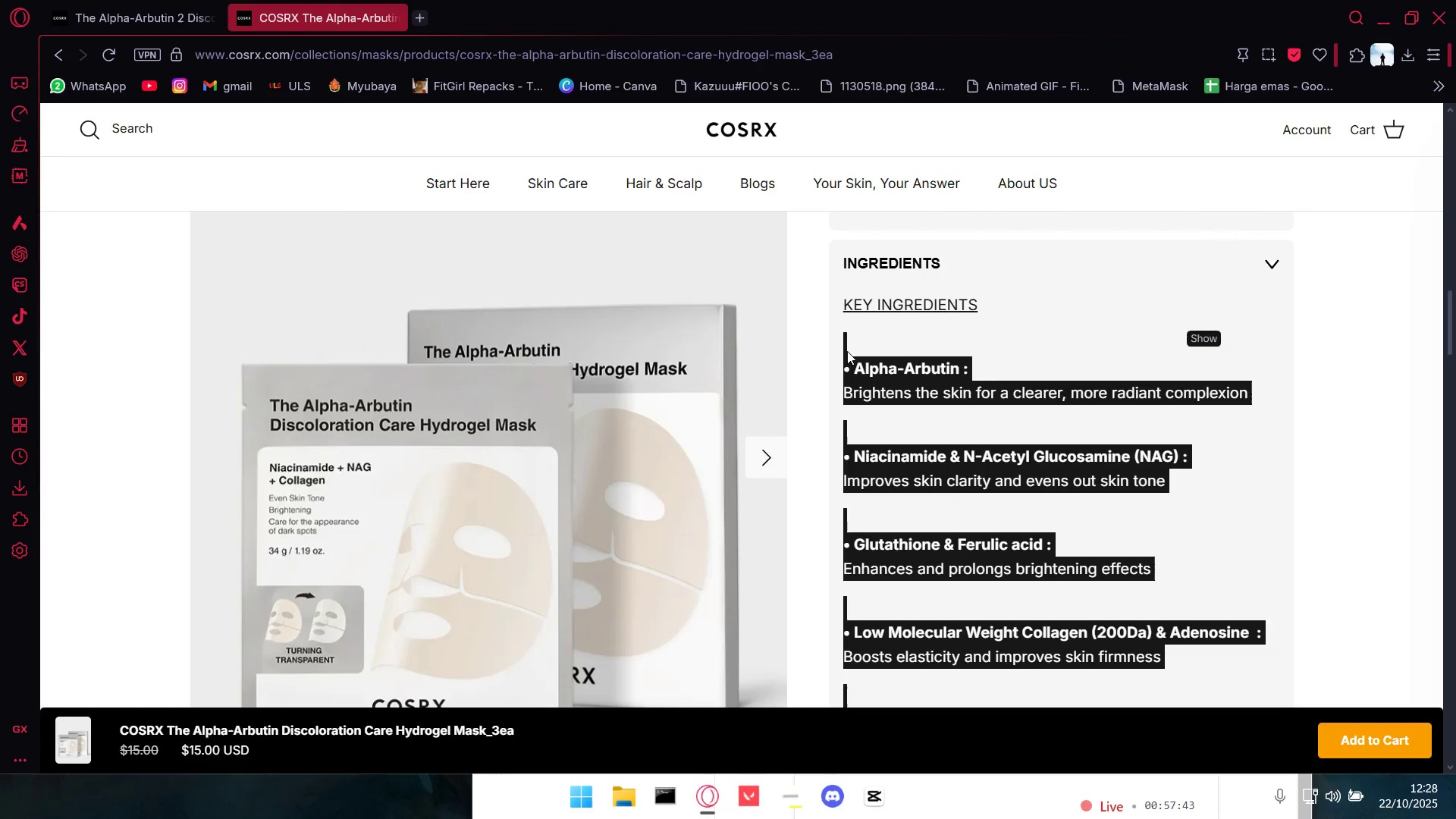 
mouse_move([855, 311])
 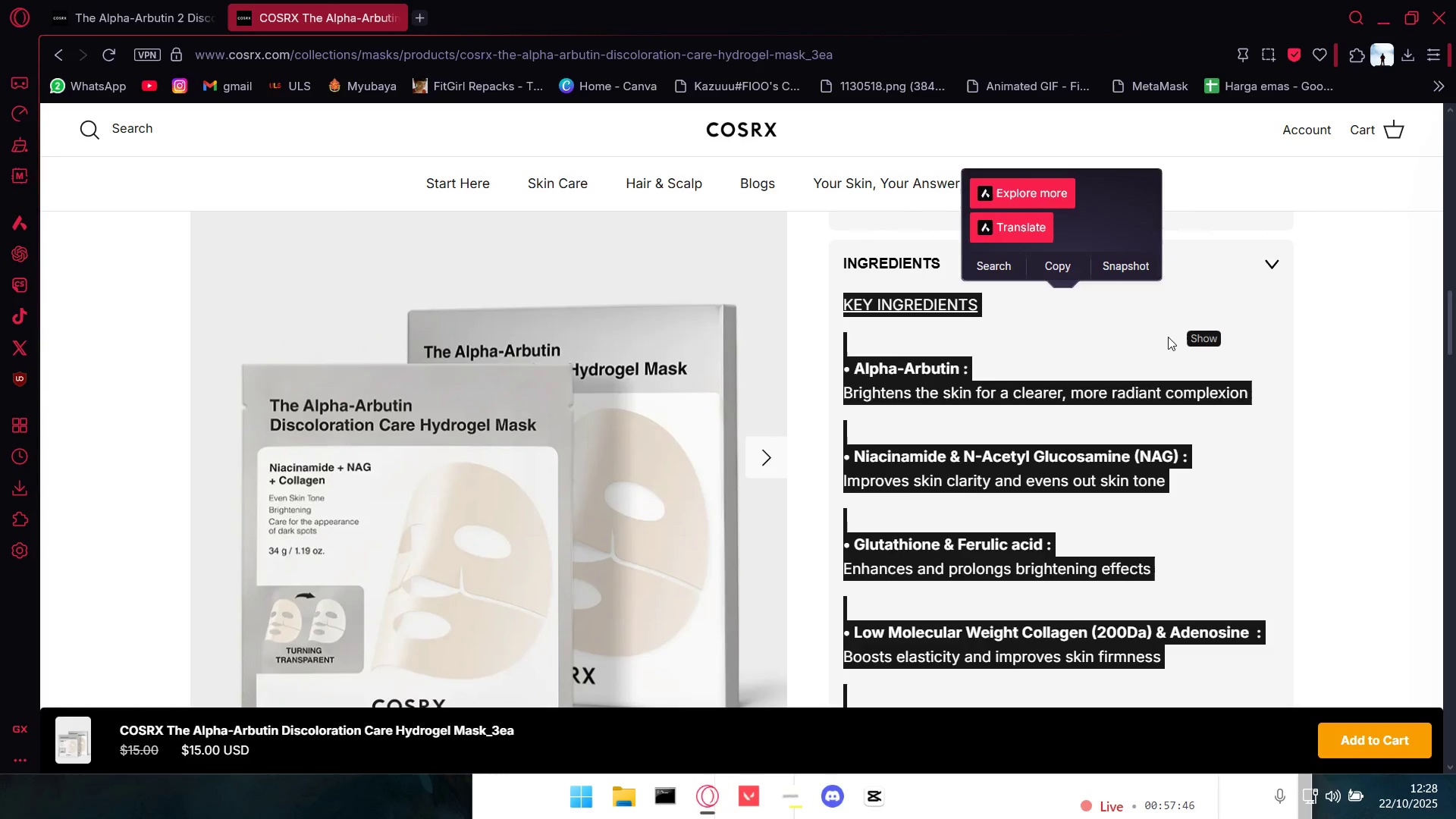 
double_click([1207, 328])
 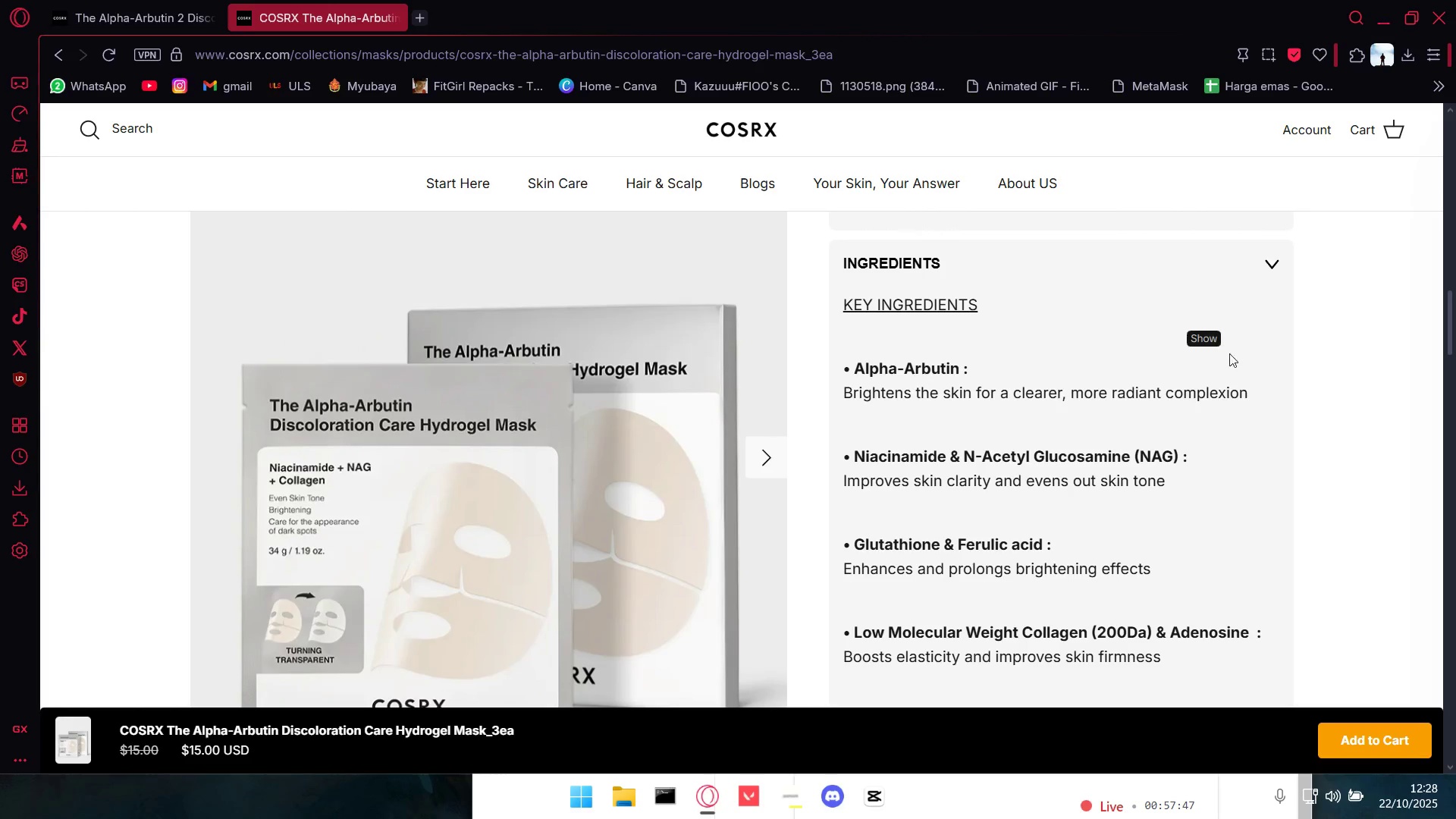 
triple_click([1235, 360])
 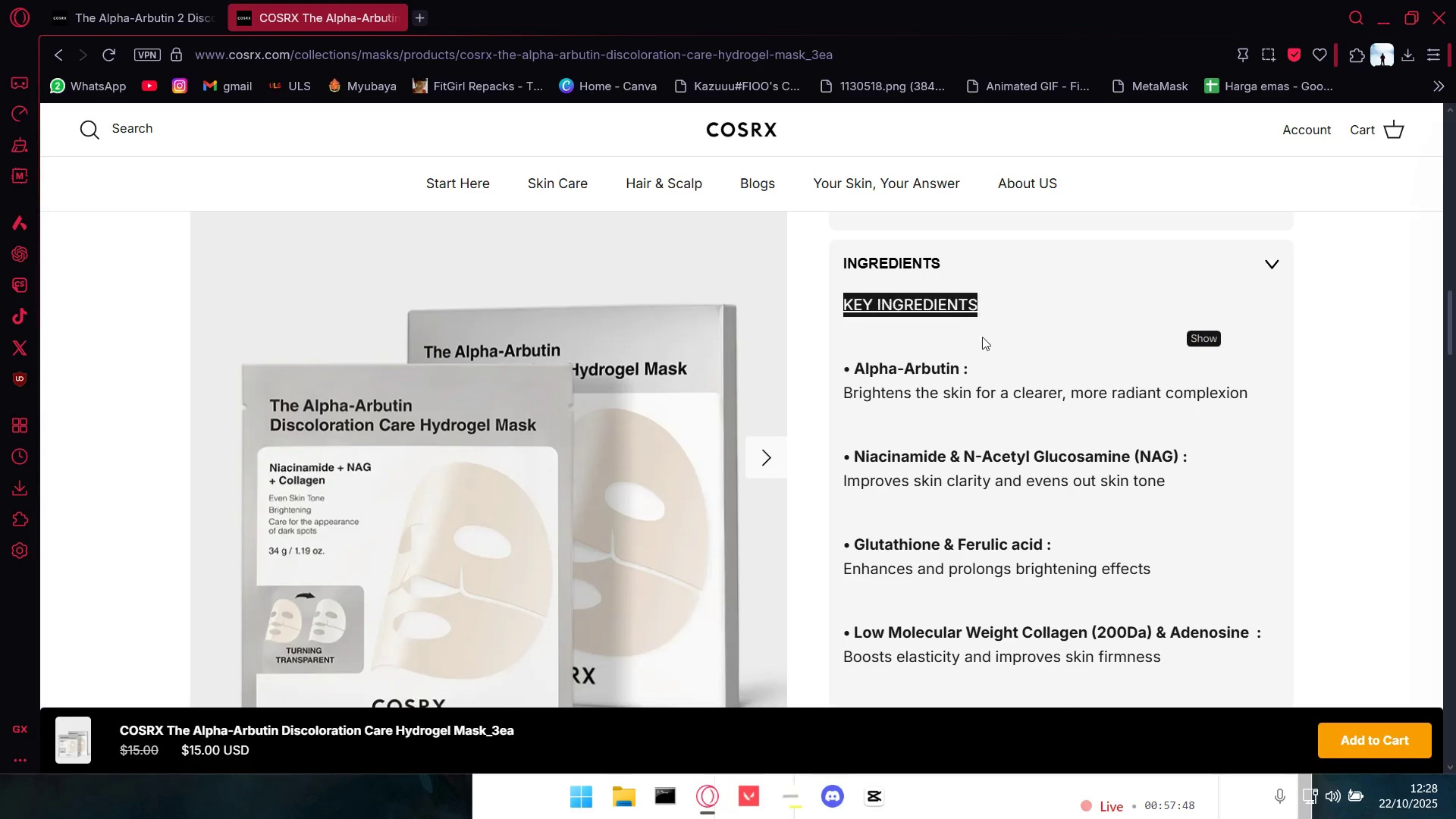 
scroll: coordinate [1153, 505], scroll_direction: down, amount: 4.0
 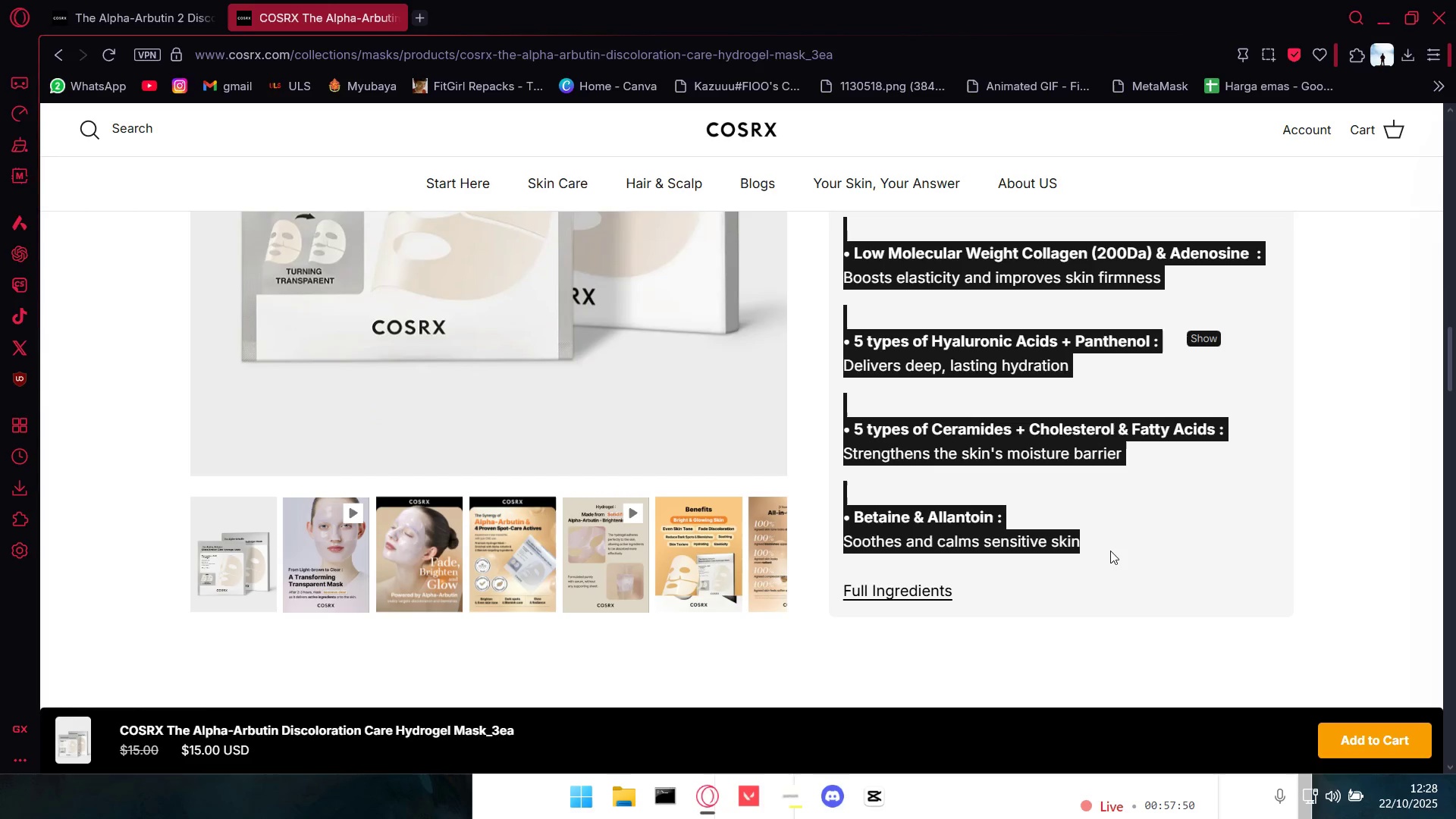 
key(Control+C)
 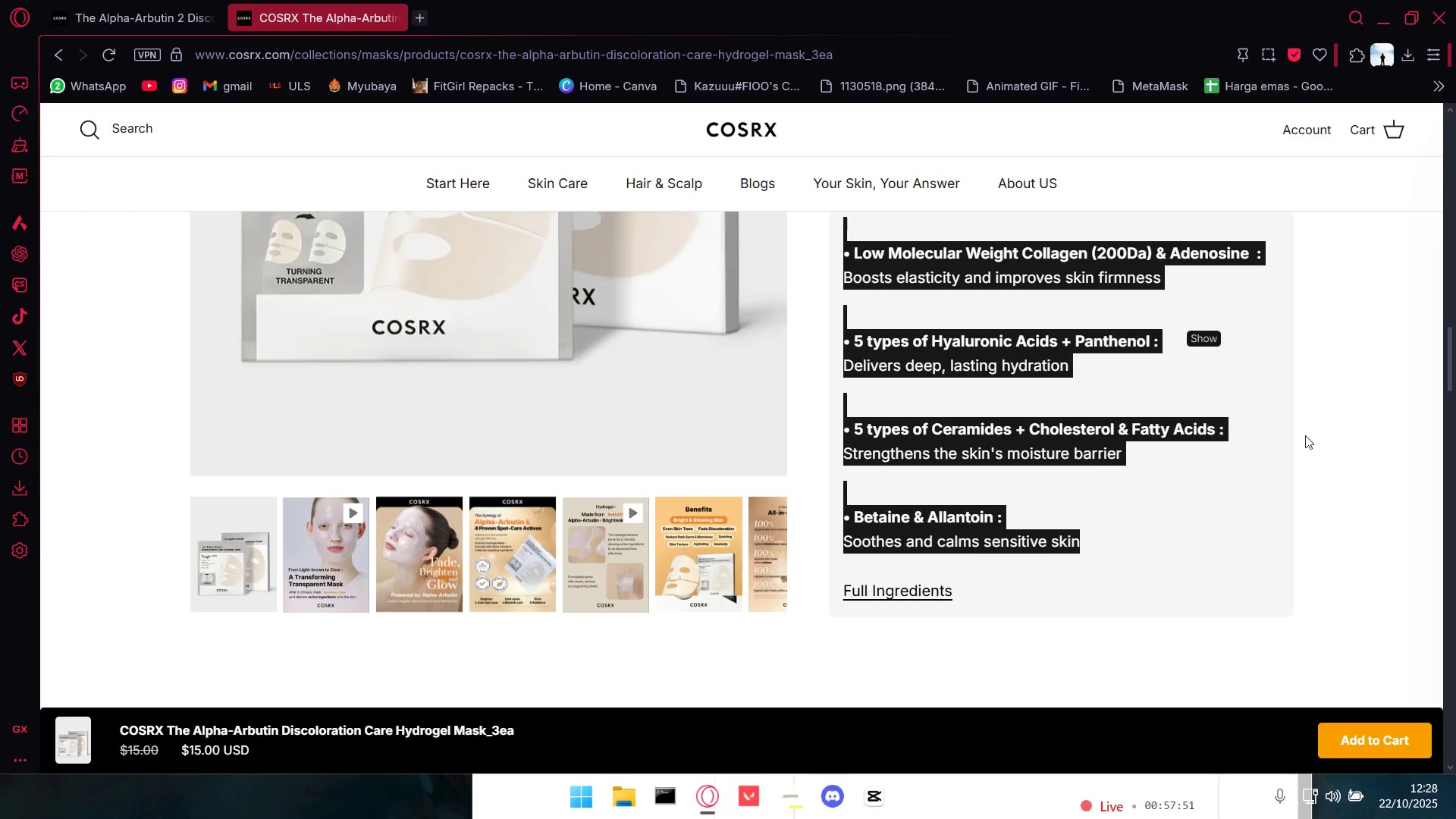 
left_click([1391, 393])
 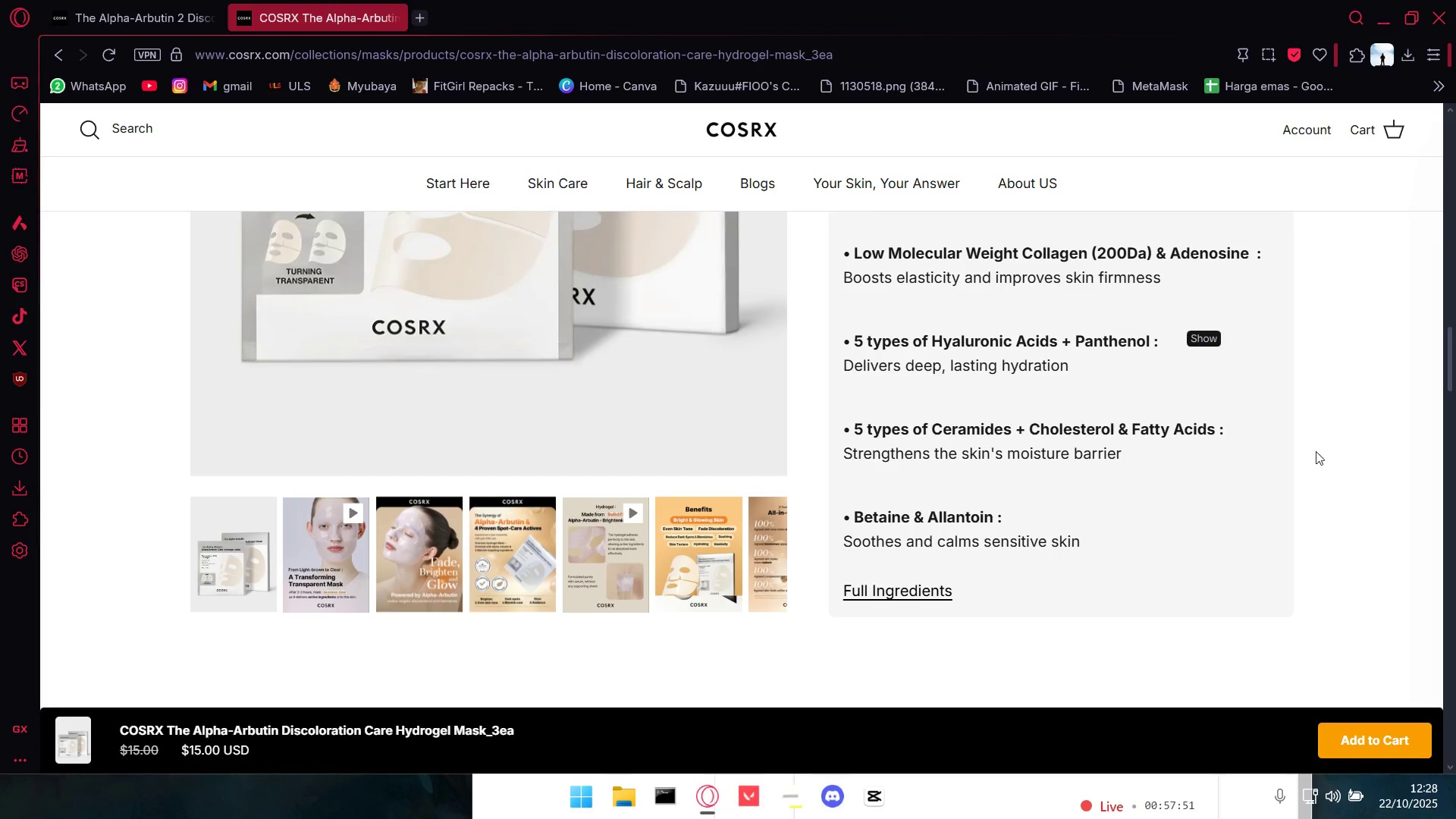 
scroll: coordinate [1323, 456], scroll_direction: up, amount: 7.0
 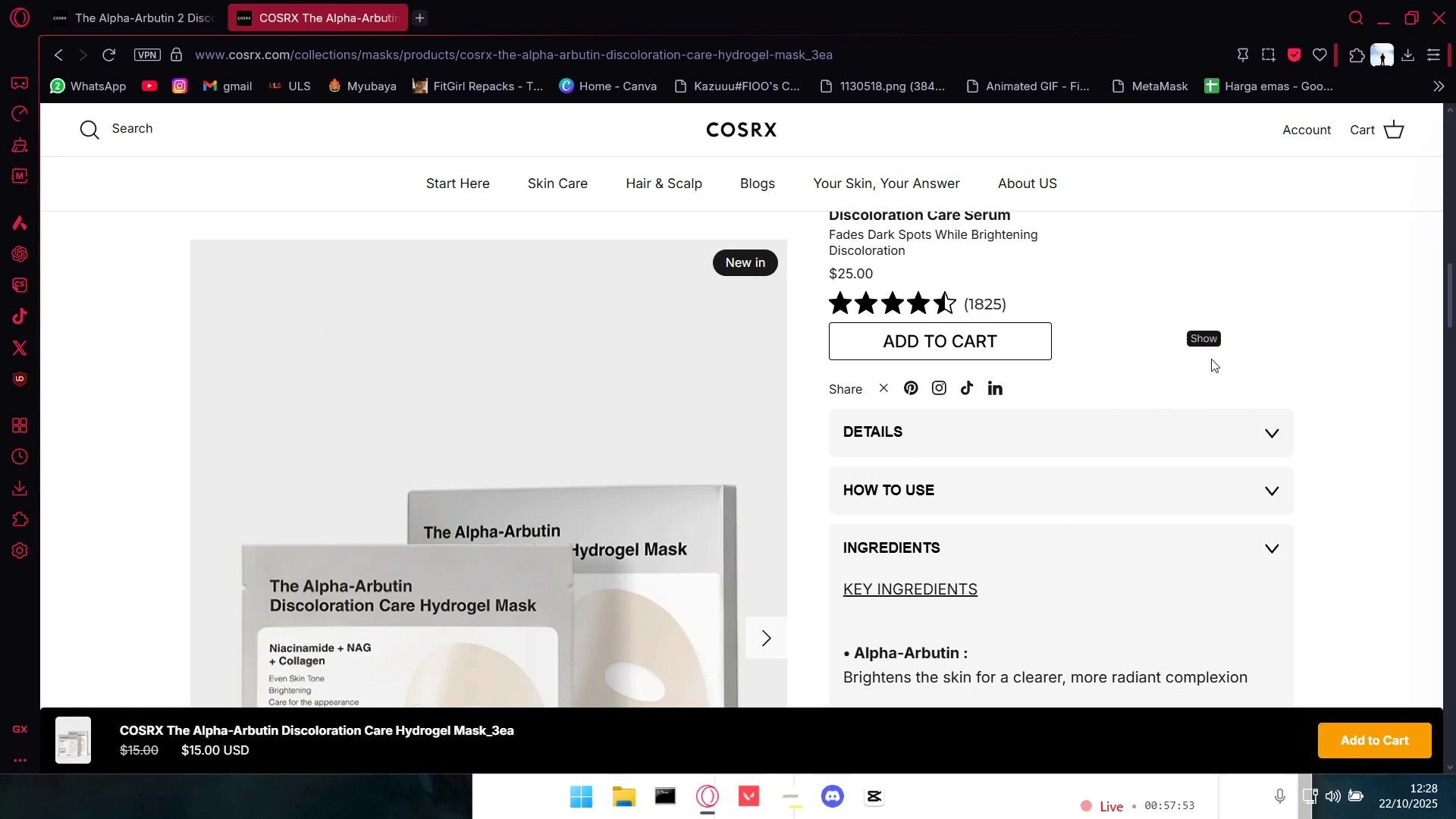 
double_click([1210, 338])
 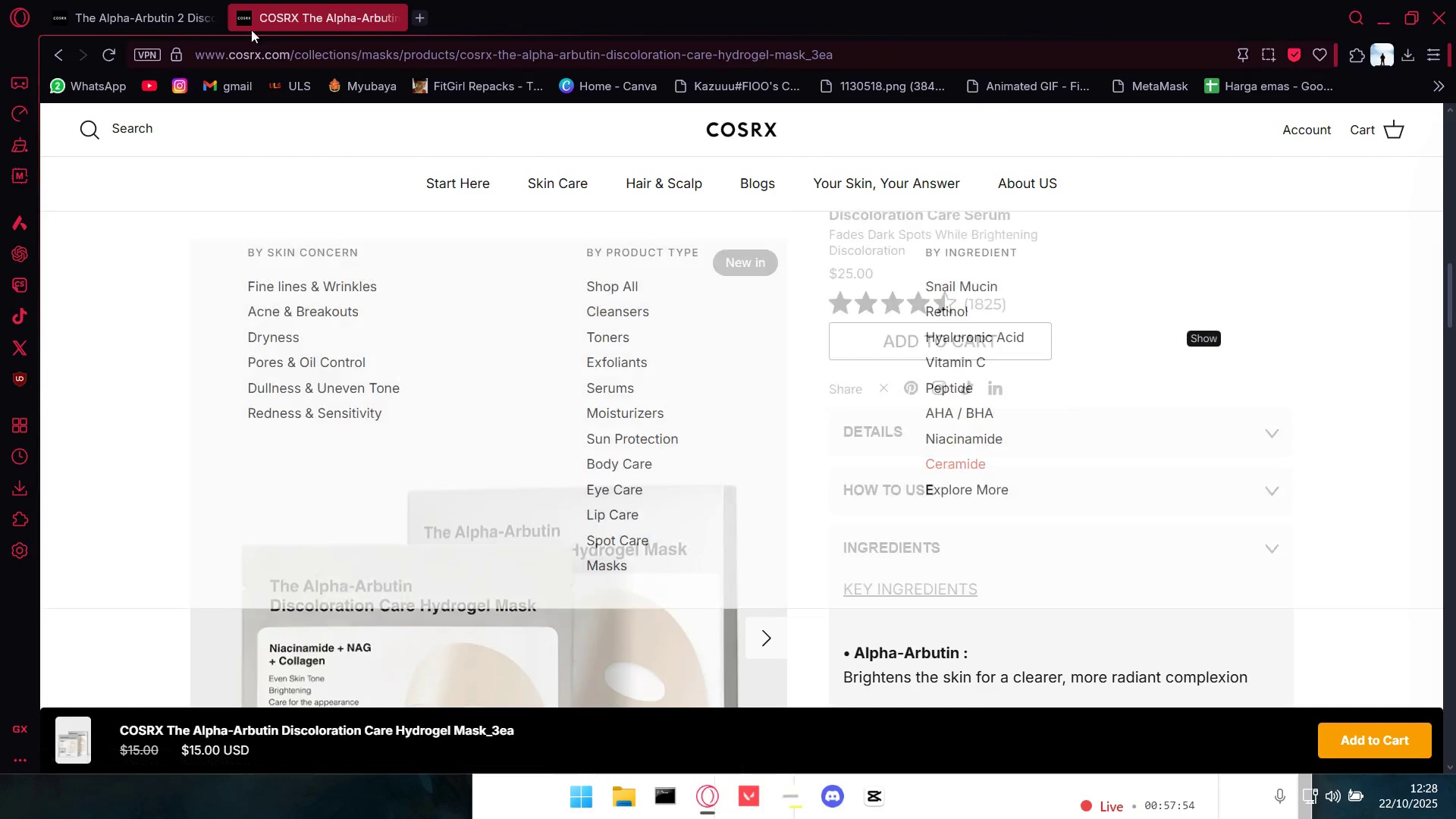 
triple_click([183, 0])
 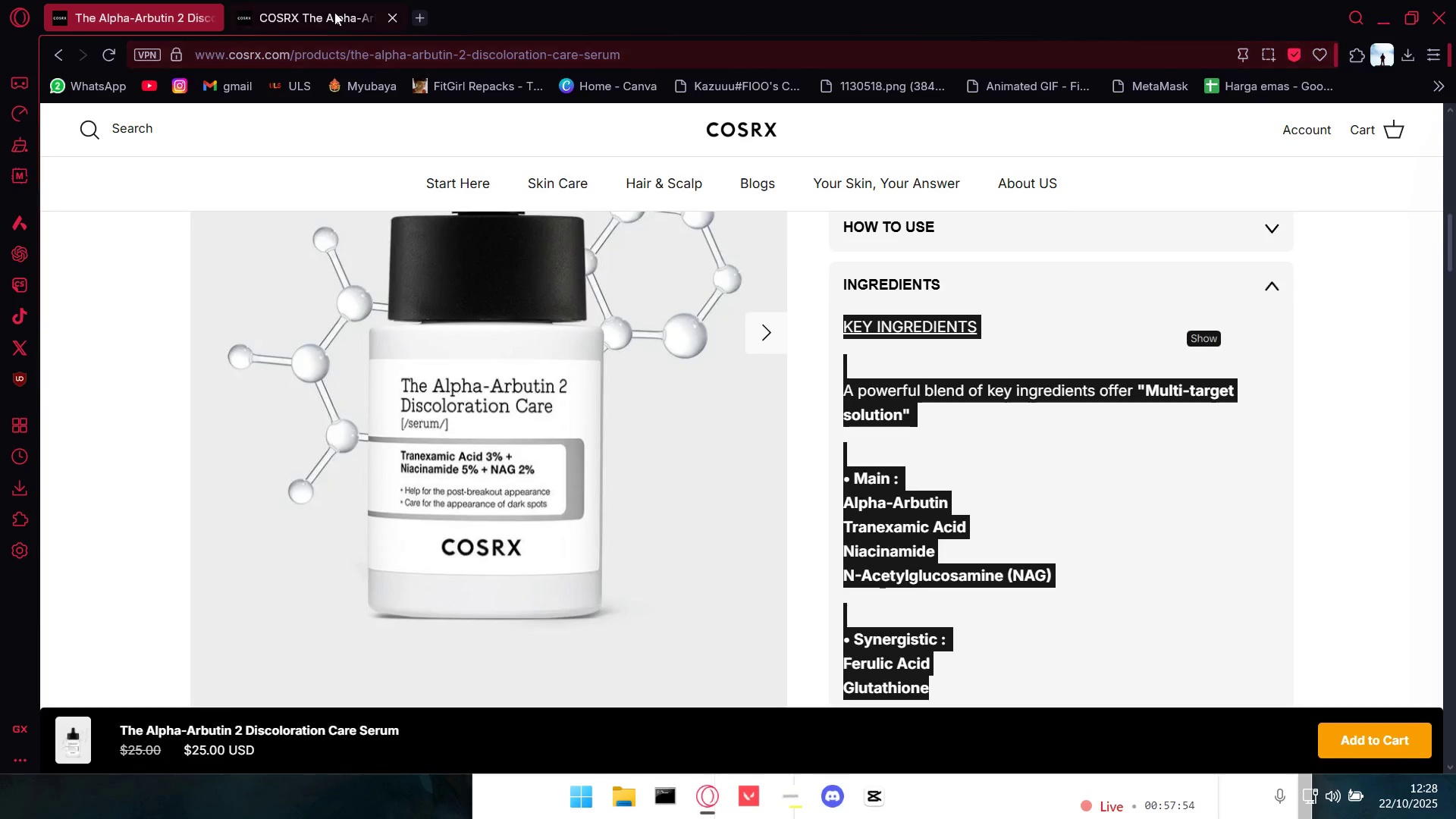 
triple_click([334, 12])
 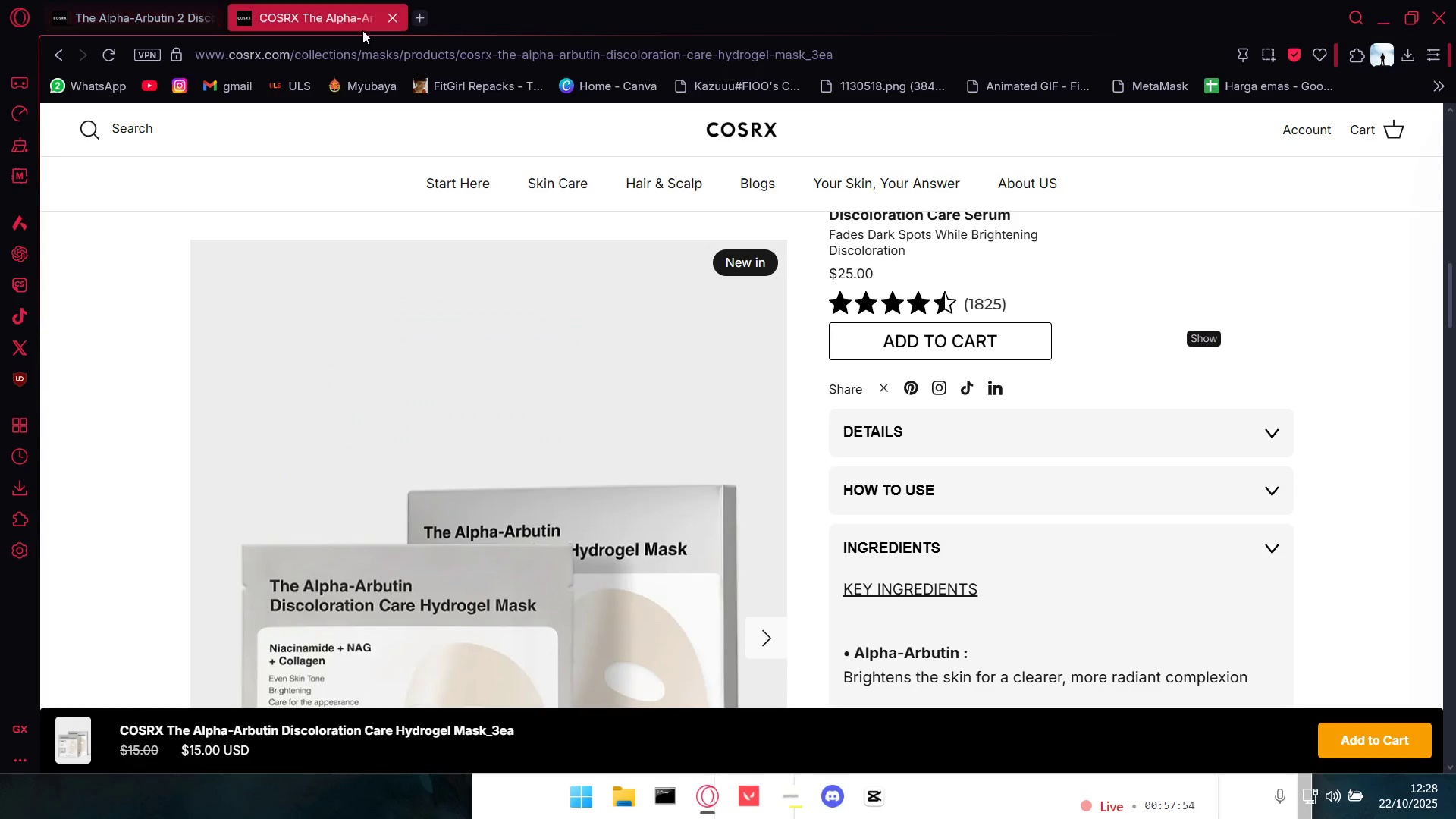 
key(Alt+AltLeft)
 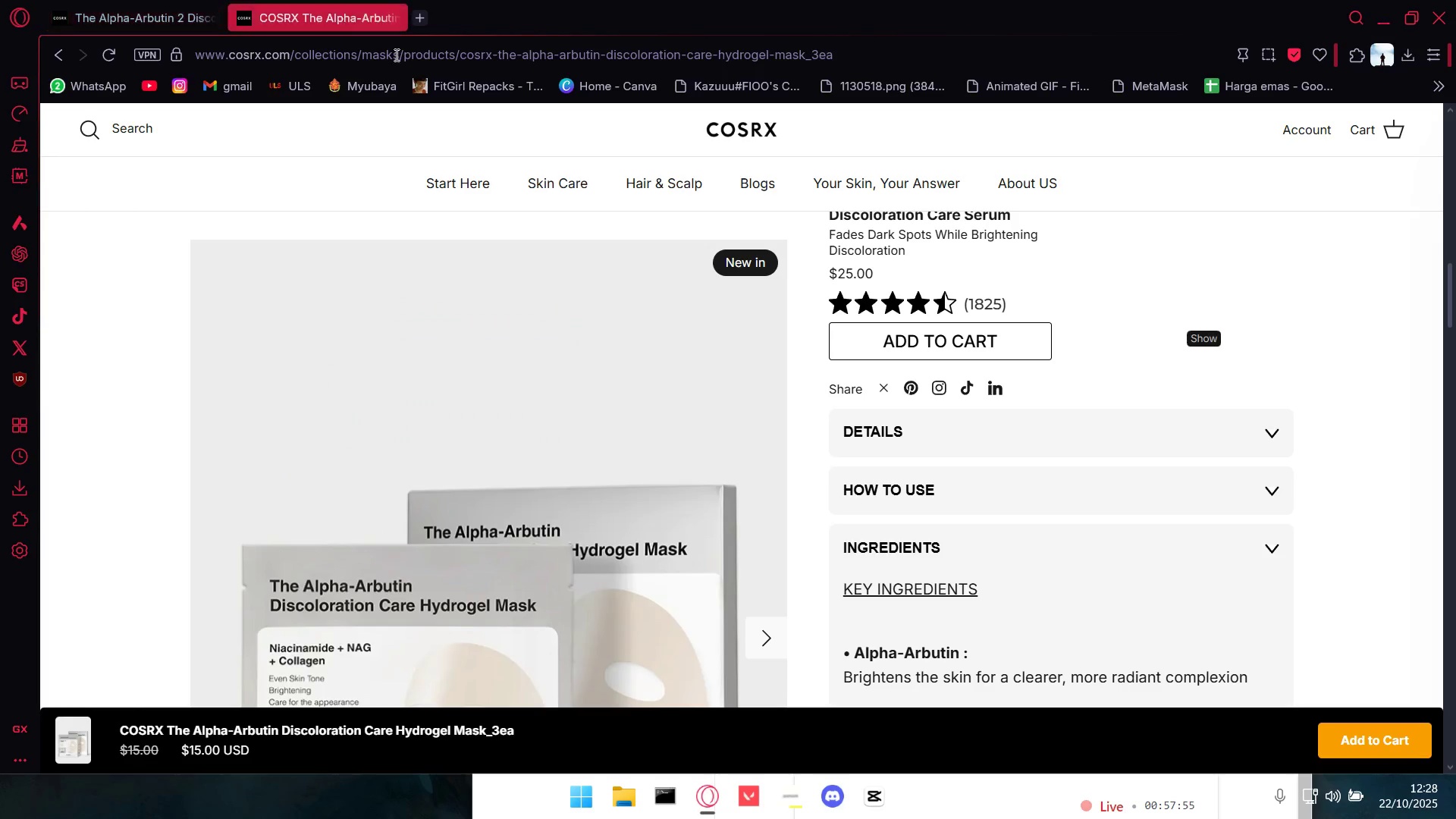 
key(Alt+Tab)
 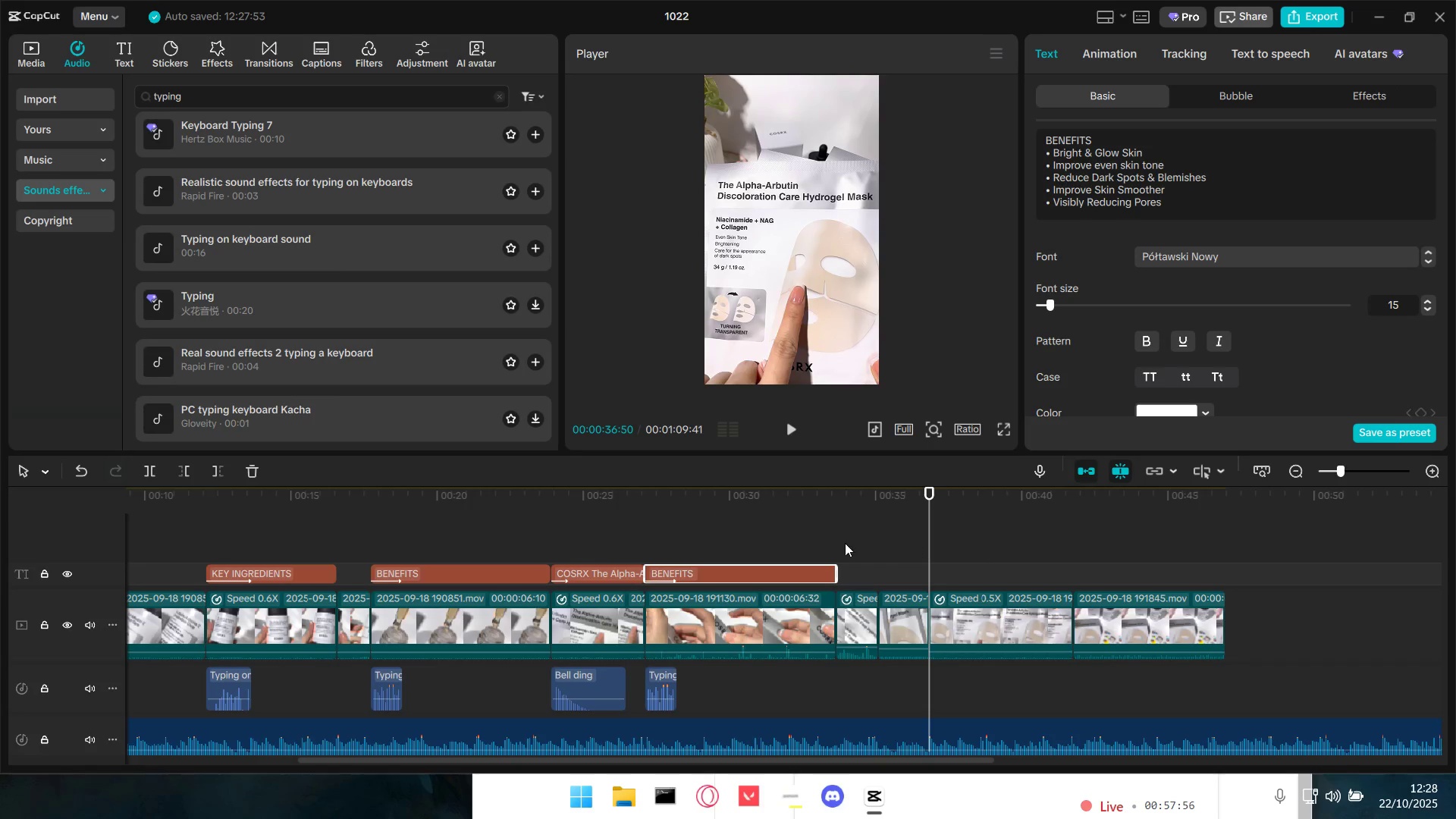 
left_click([879, 559])
 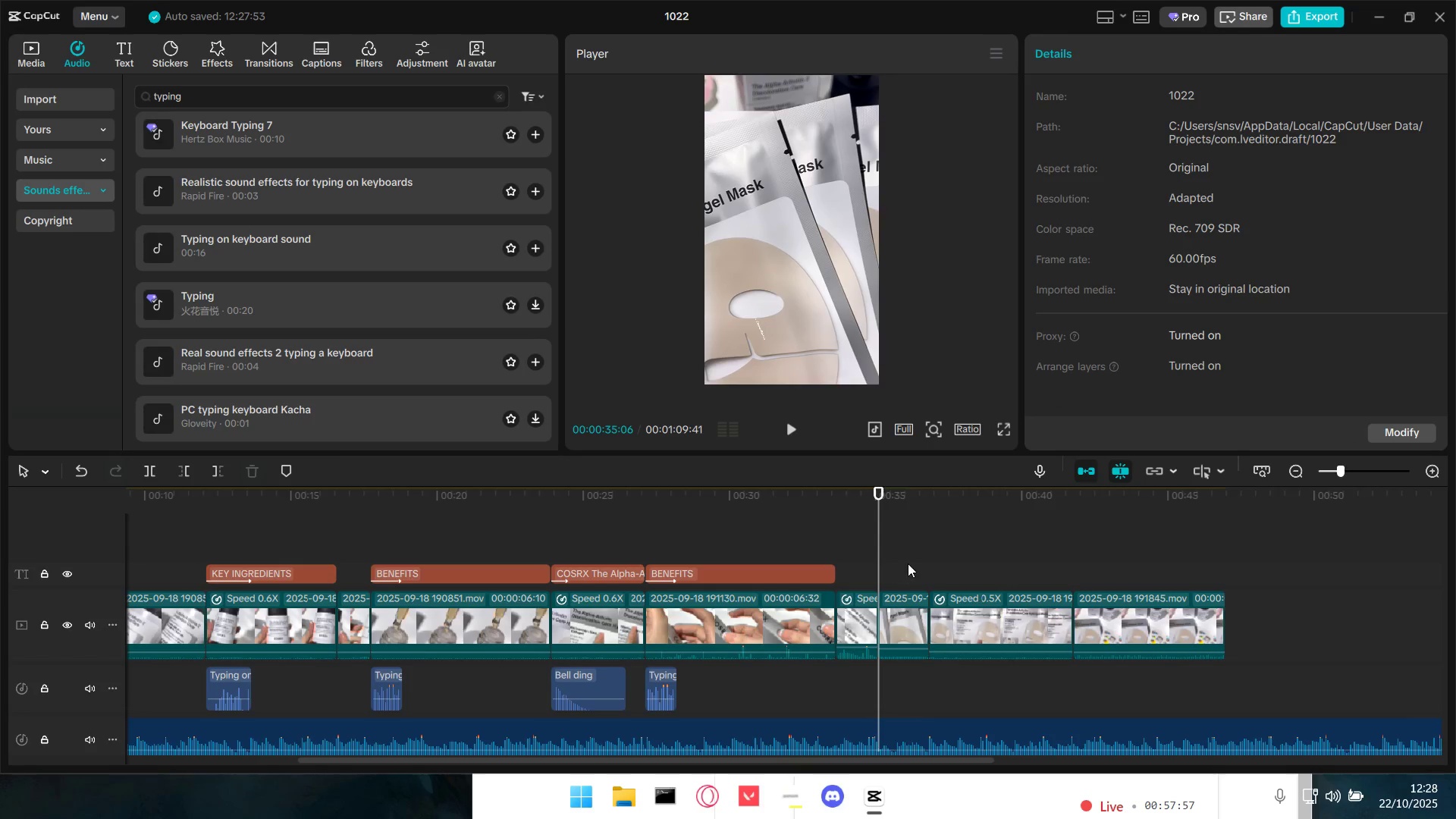 
left_click([931, 558])
 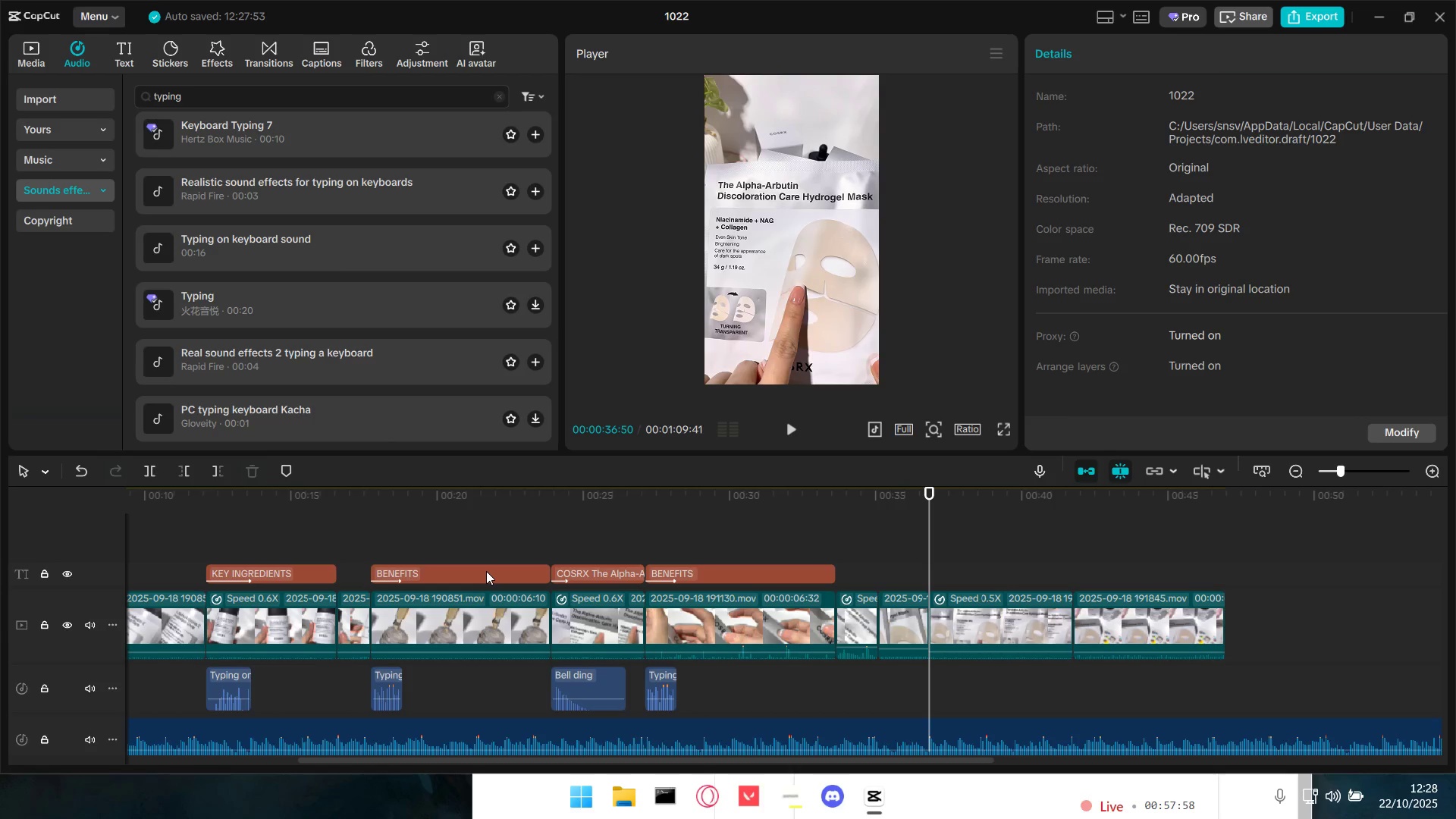 
double_click([481, 571])
 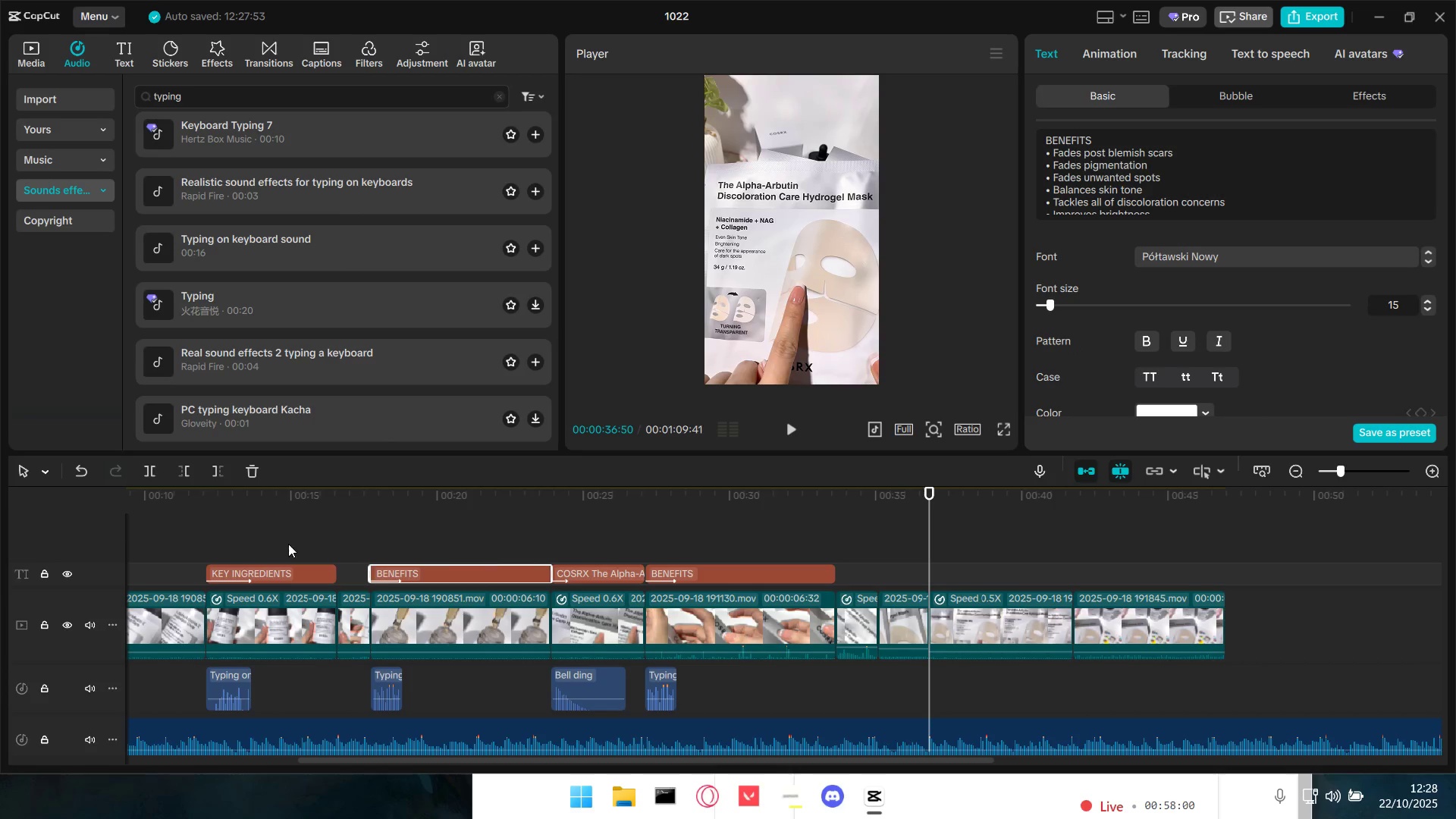 
left_click([258, 568])
 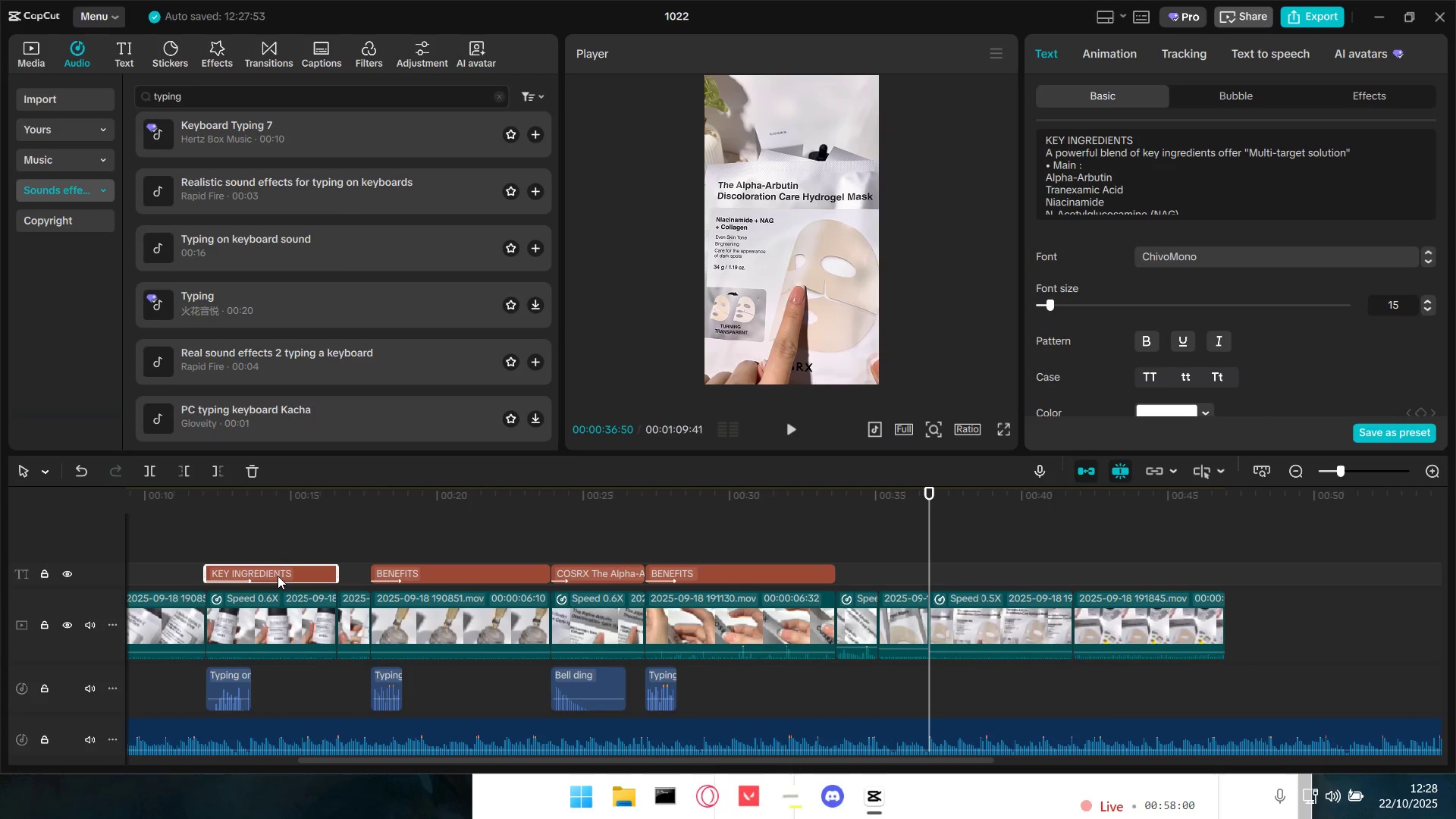 
key(Control+C)
 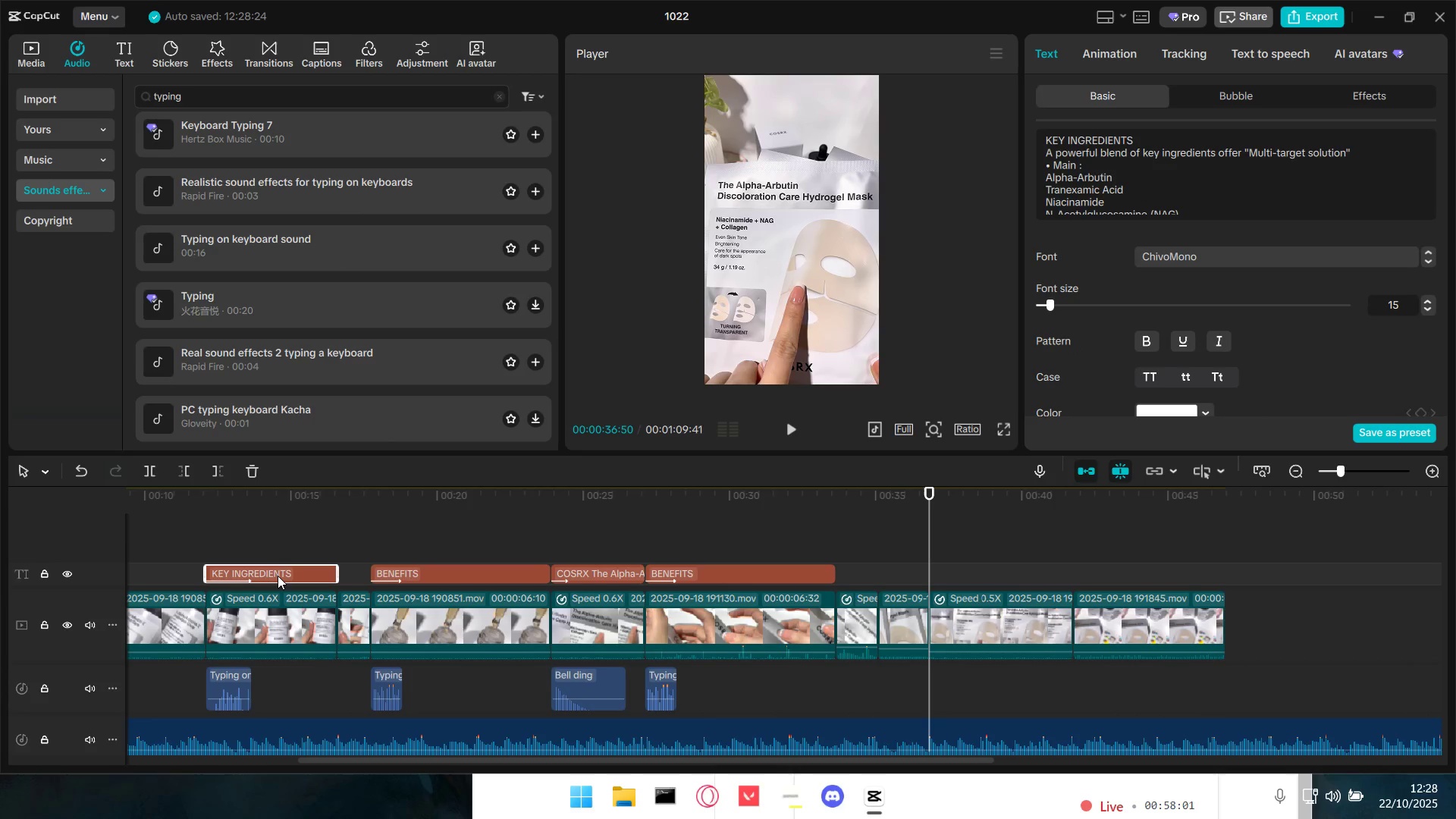 
key(Control+V)
 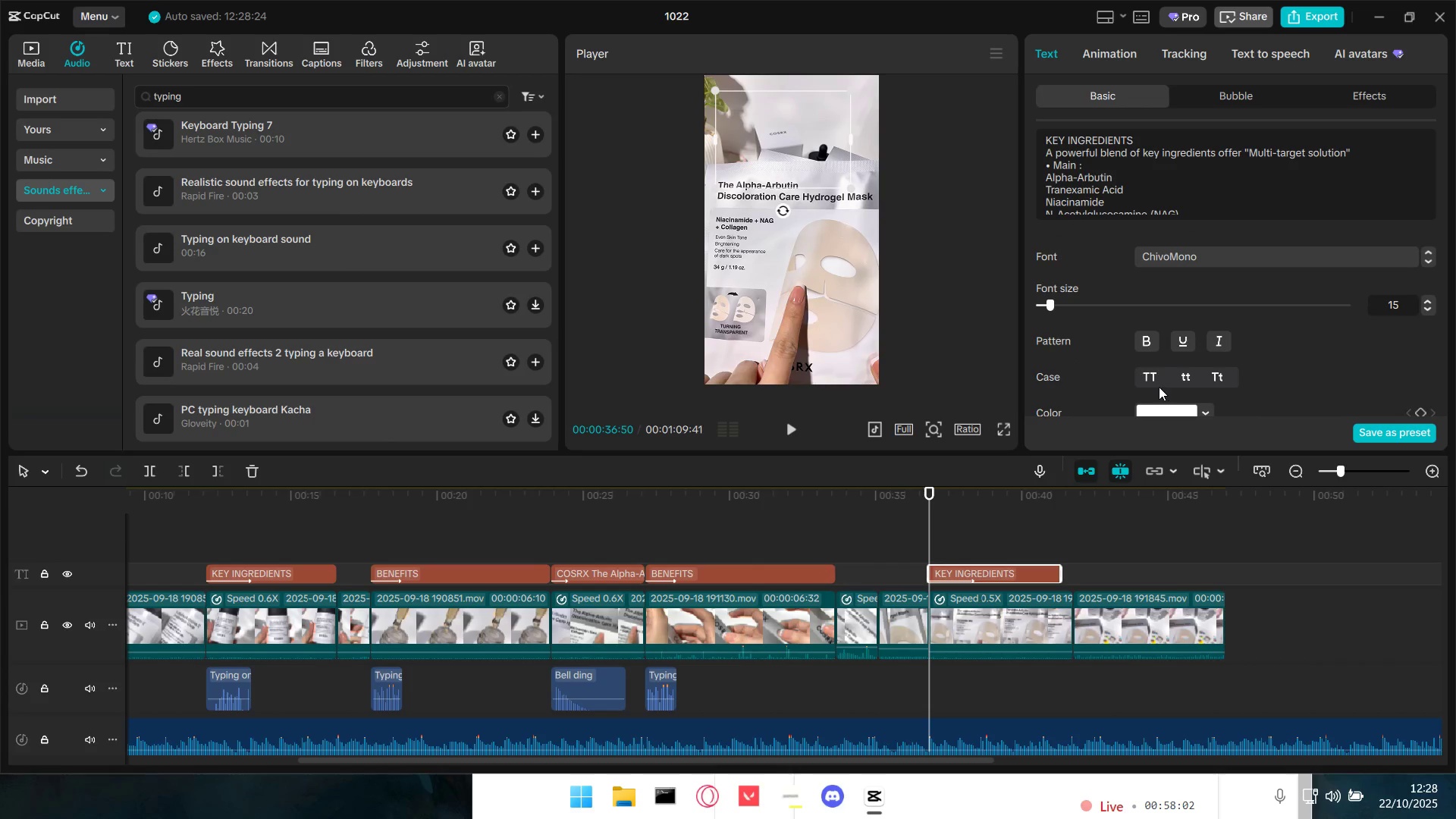 
left_click([1132, 175])
 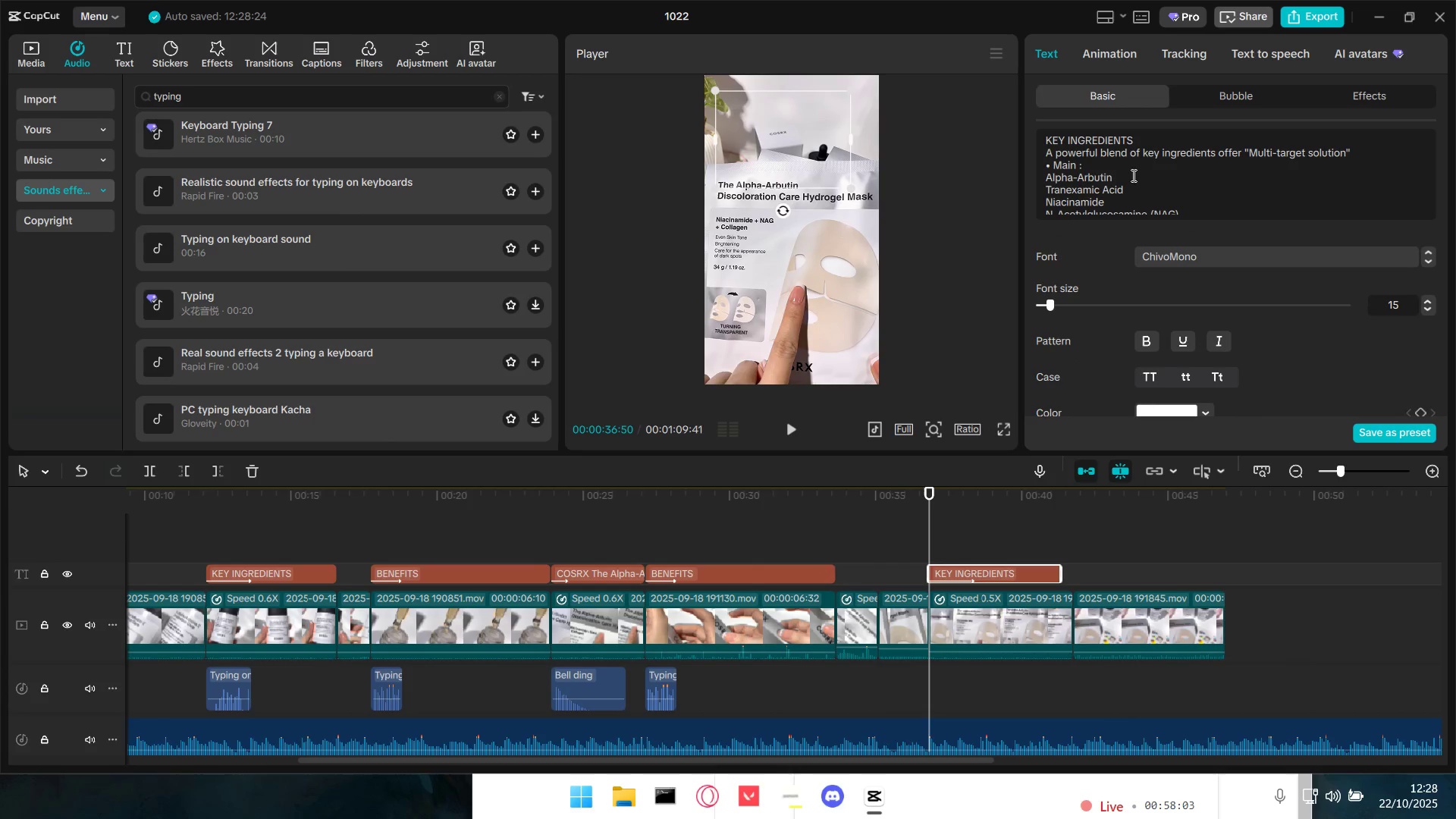 
key(Control+A)
 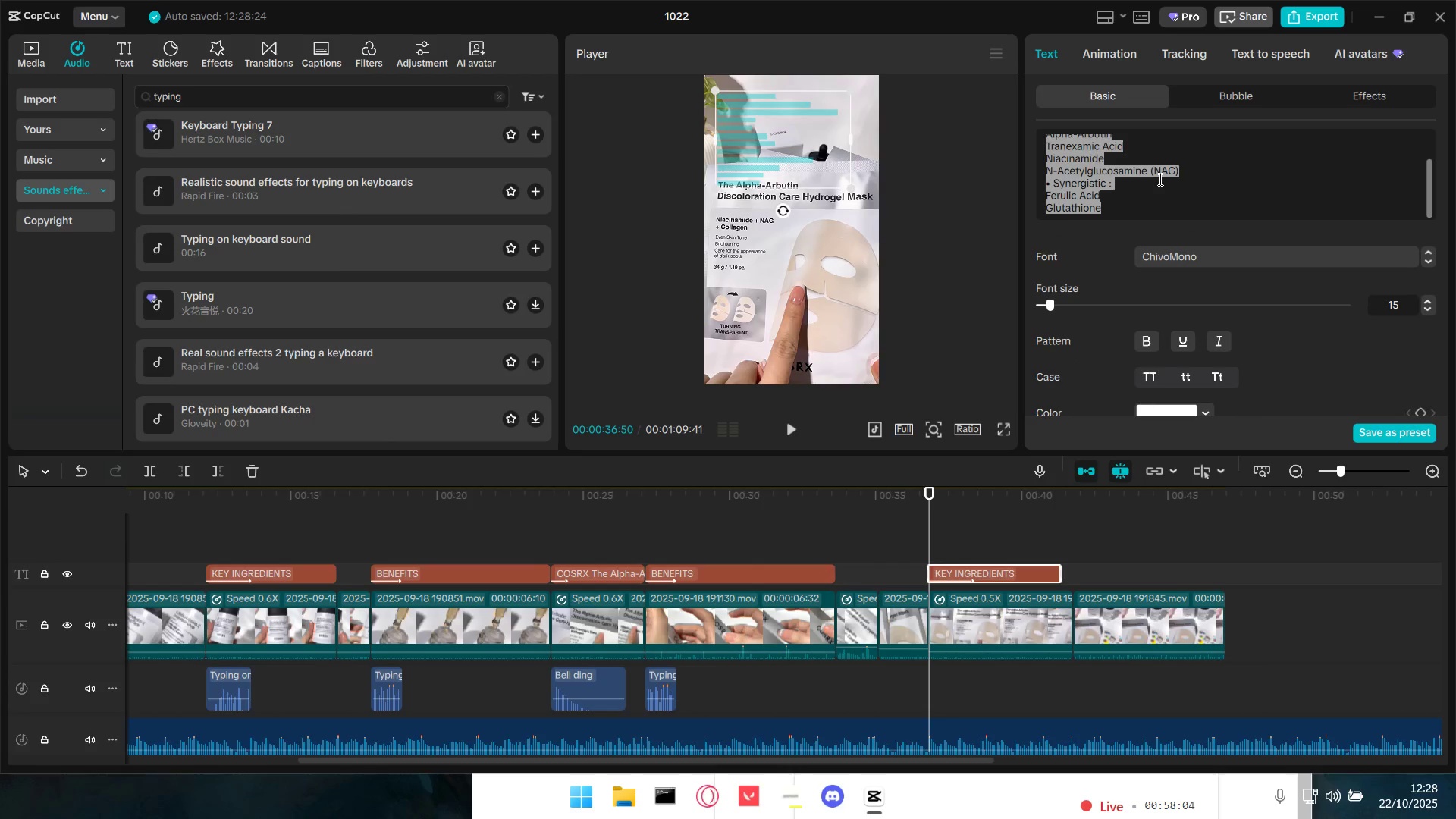 
key(Control+V)
 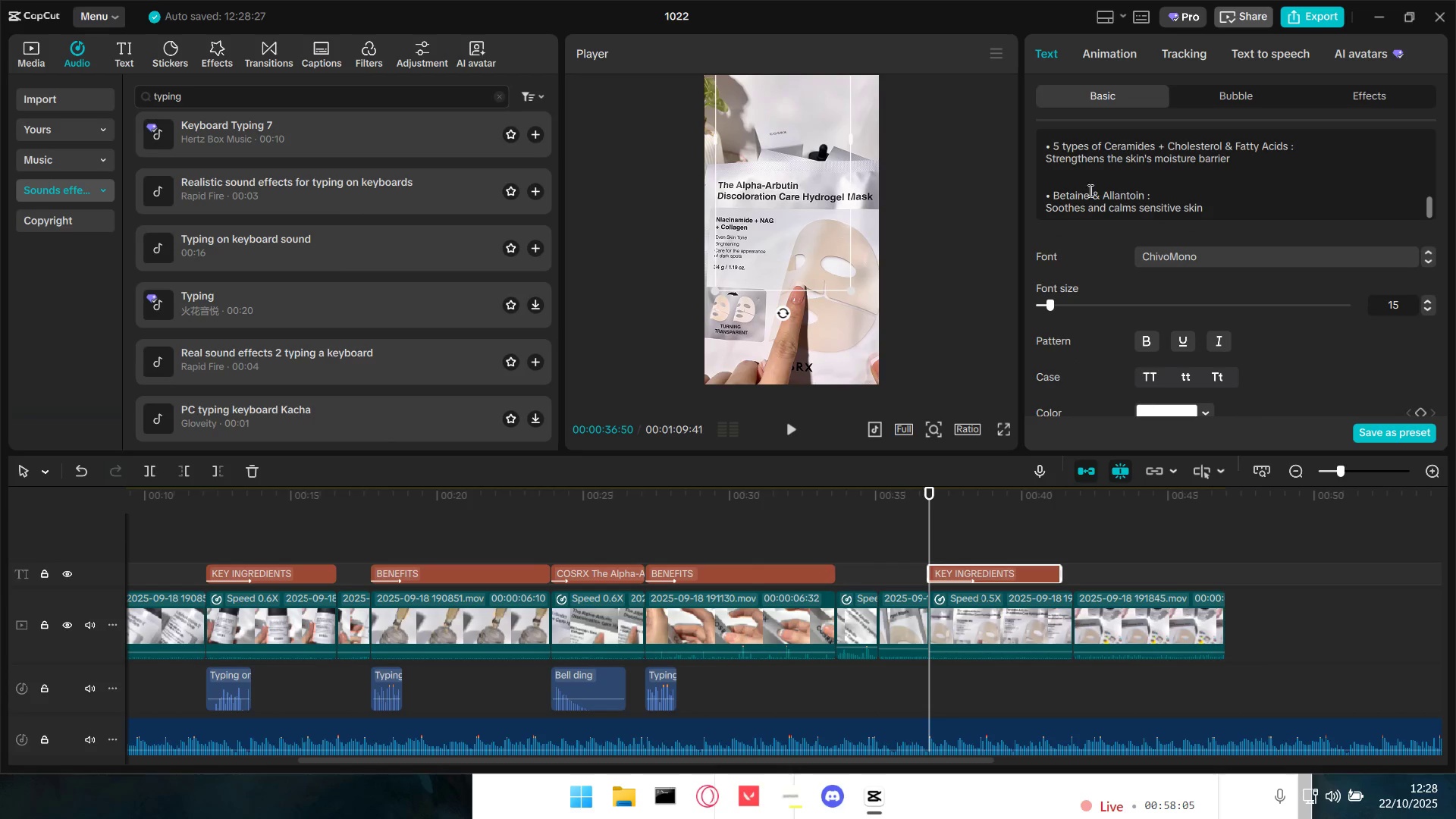 
left_click([1076, 175])
 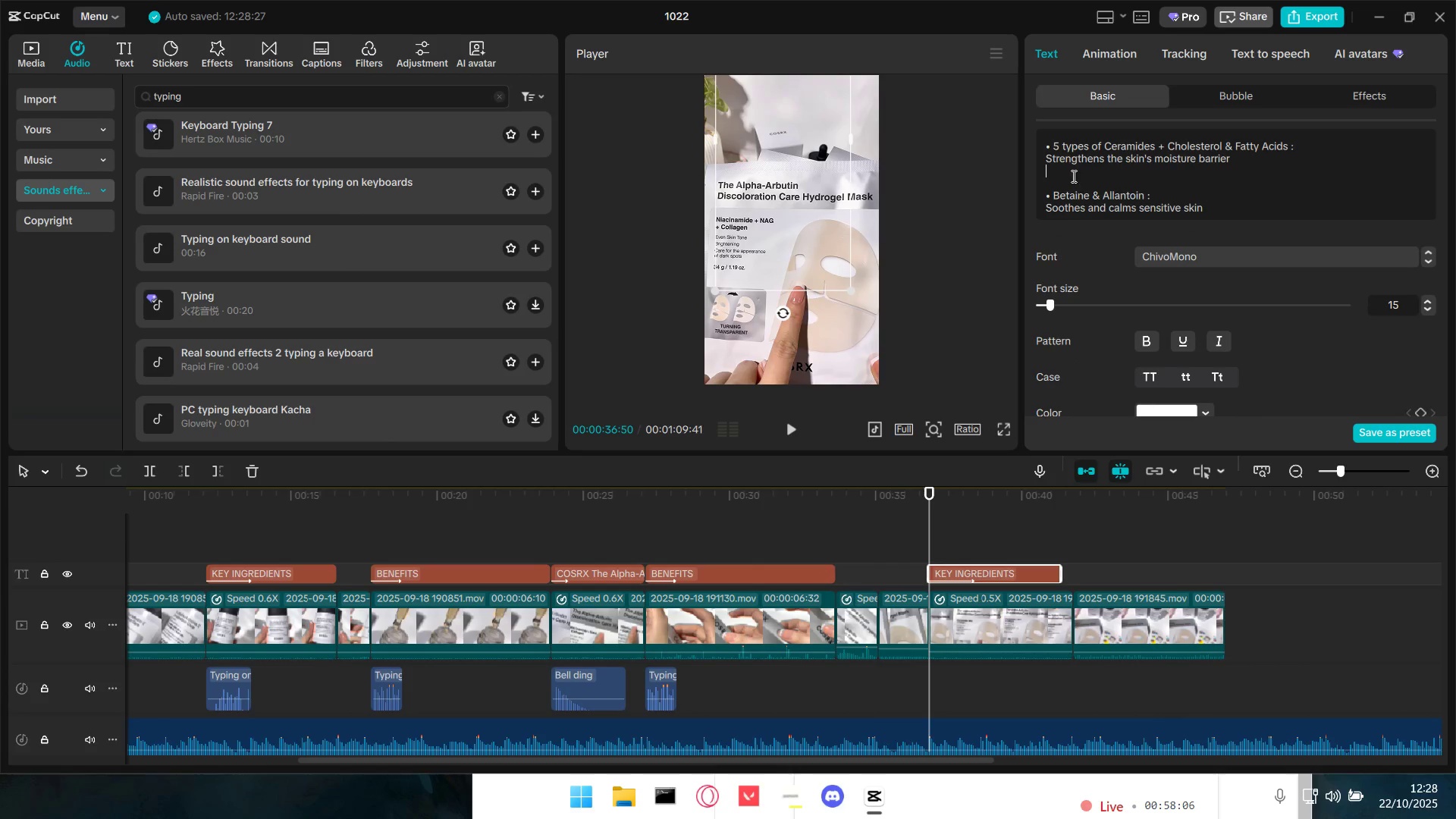 
left_click([1058, 183])
 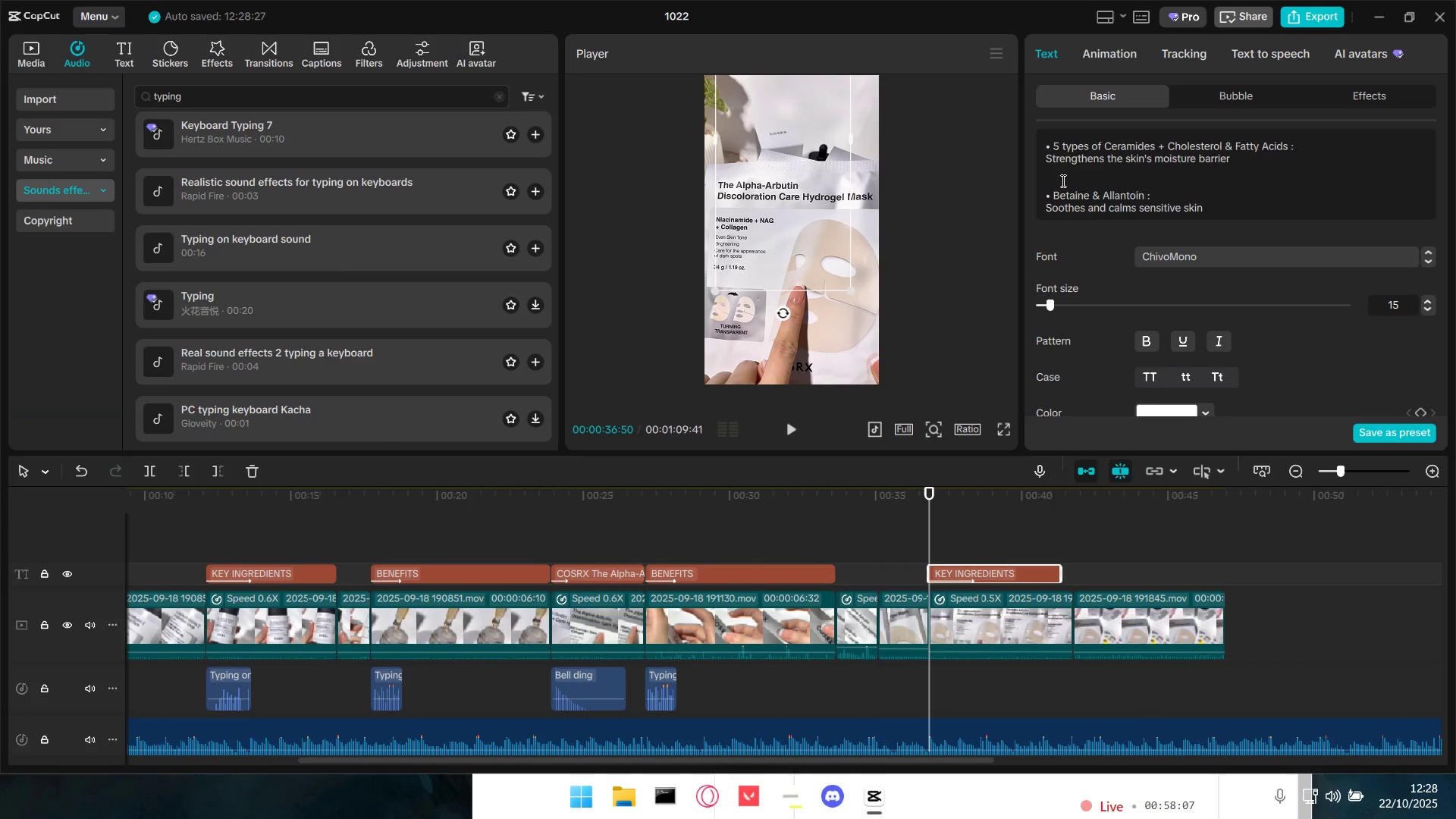 
key(Backspace)
 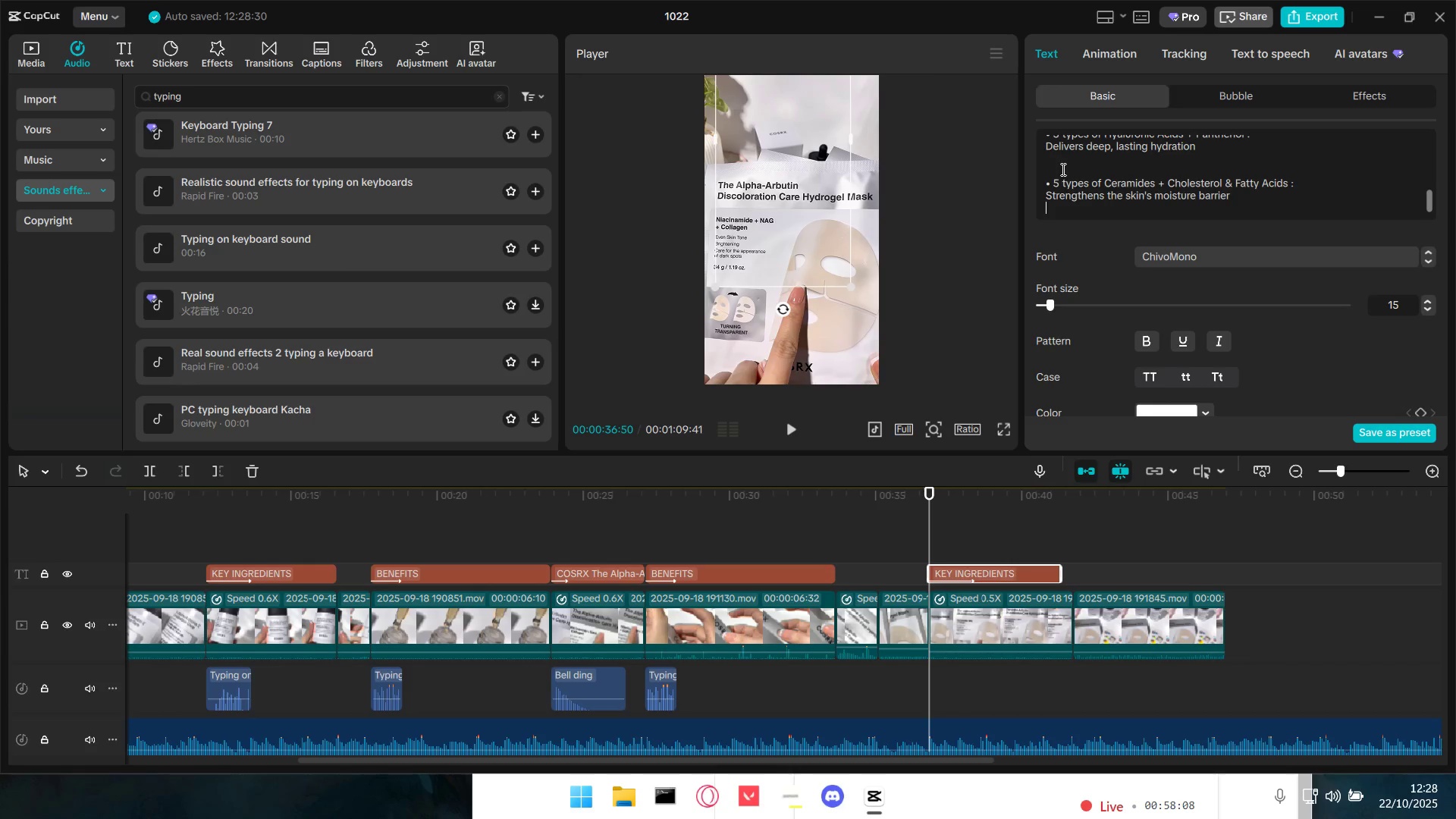 
left_click([1062, 169])
 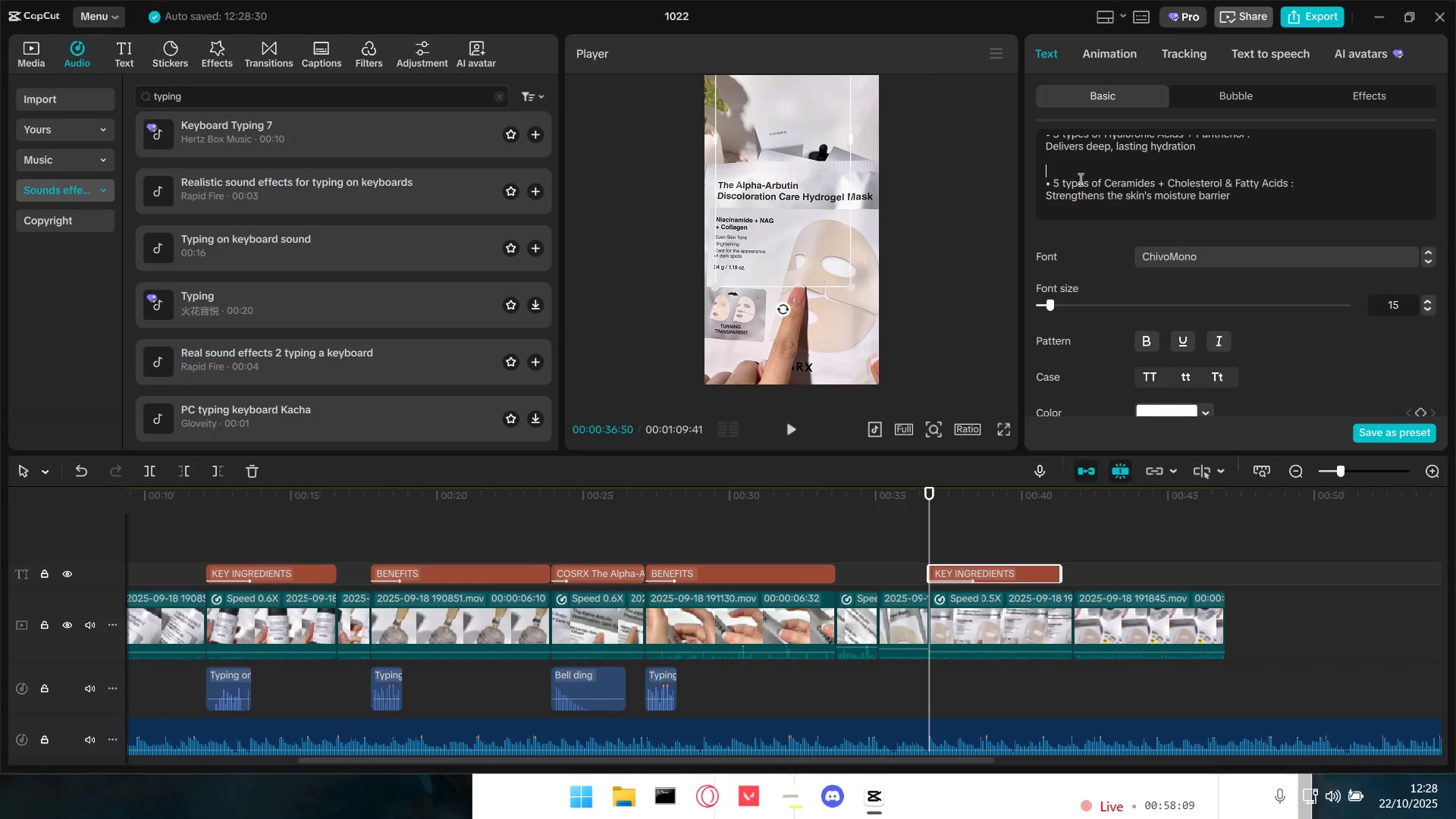 
key(Control+Z)
 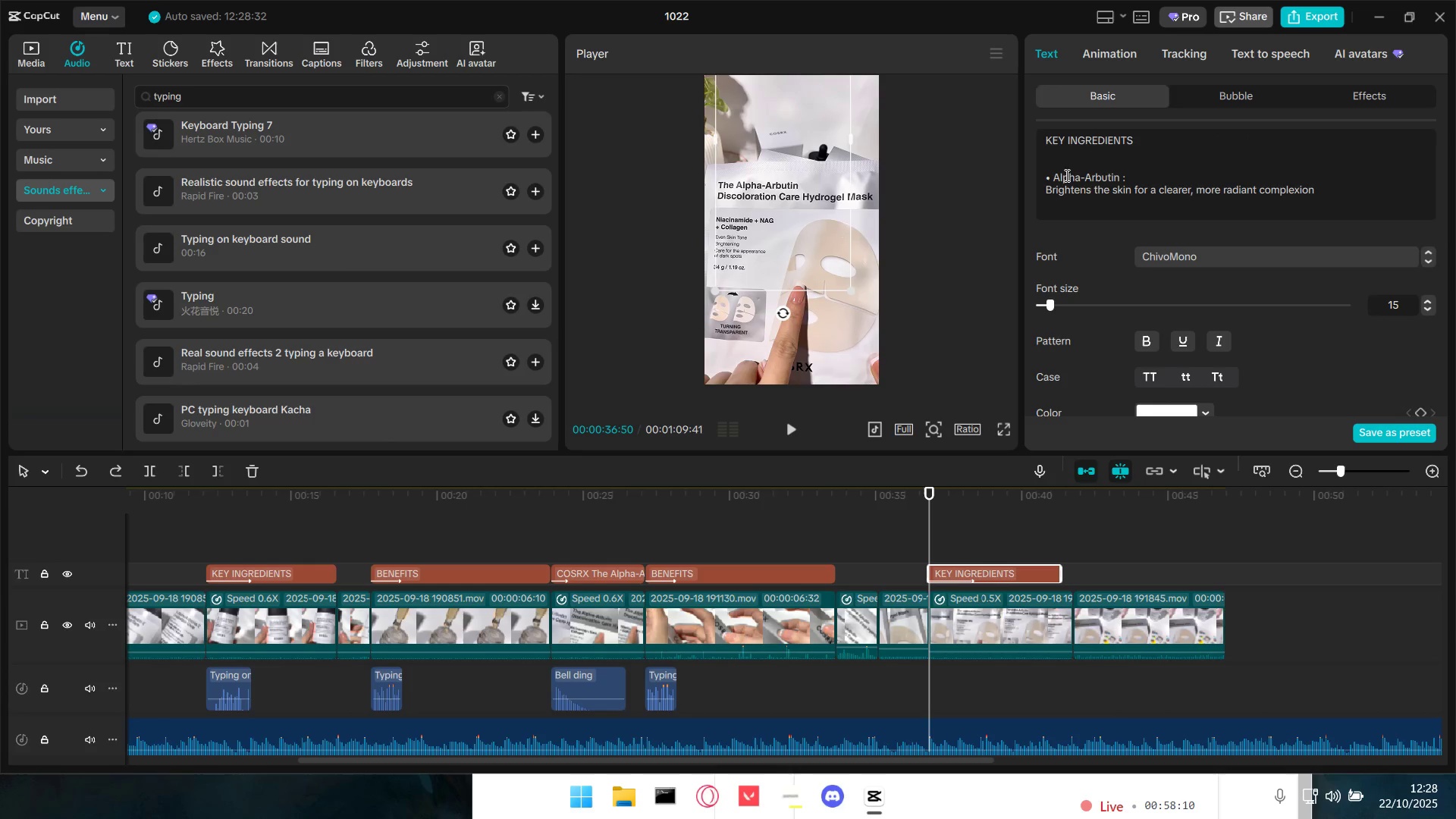 
left_click([1063, 161])
 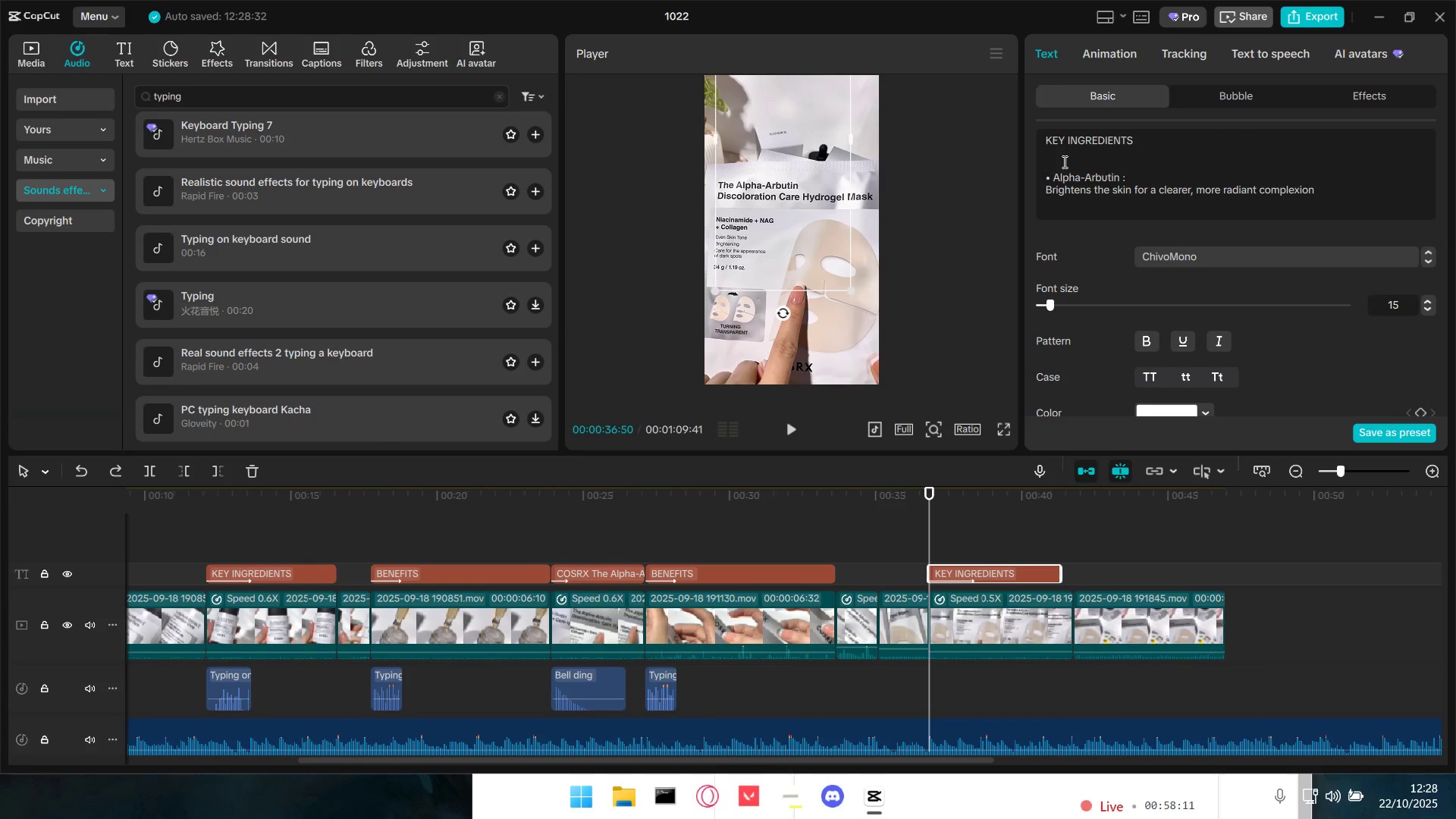 
key(Backspace)
 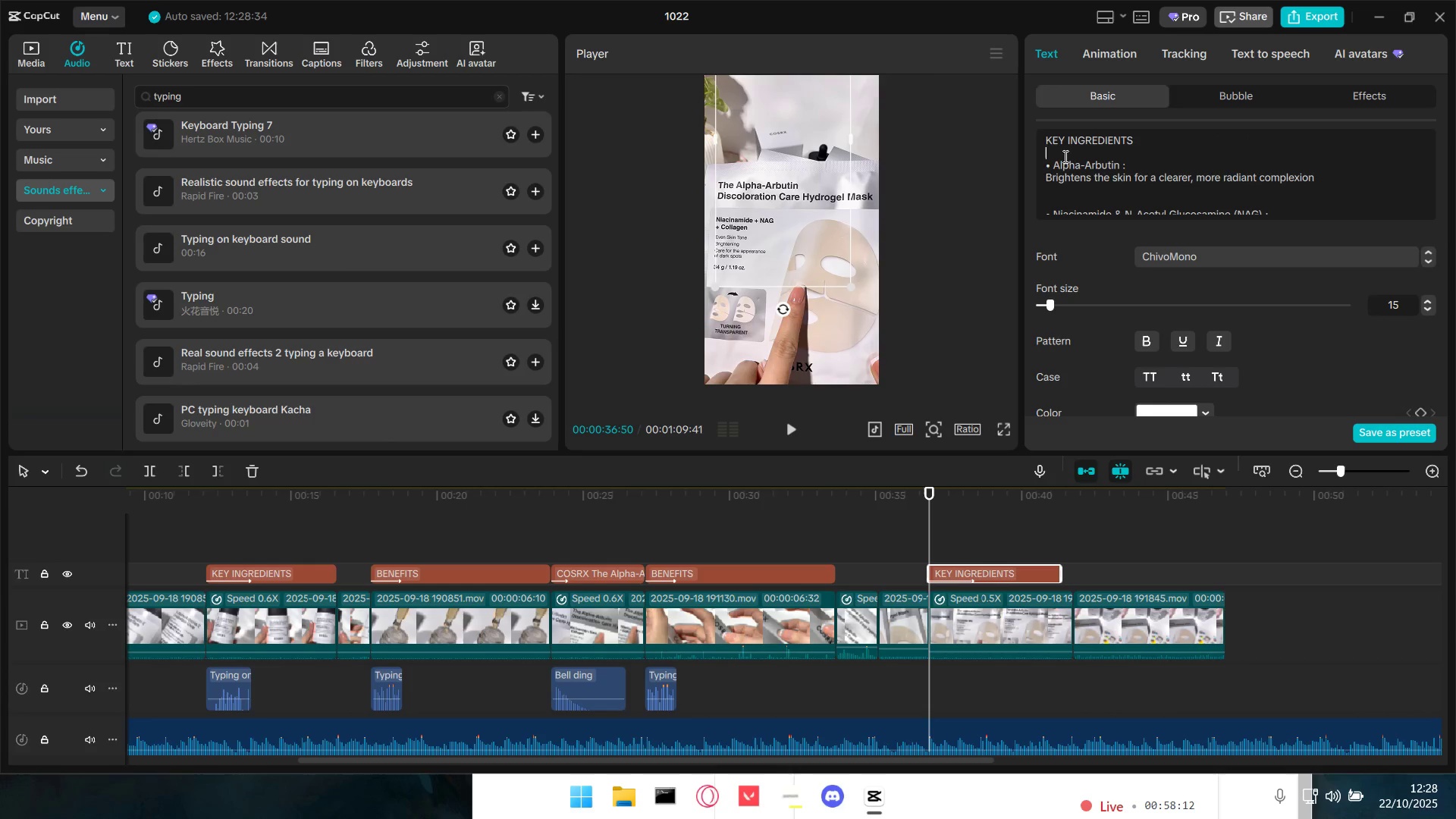 
left_click([1060, 155])
 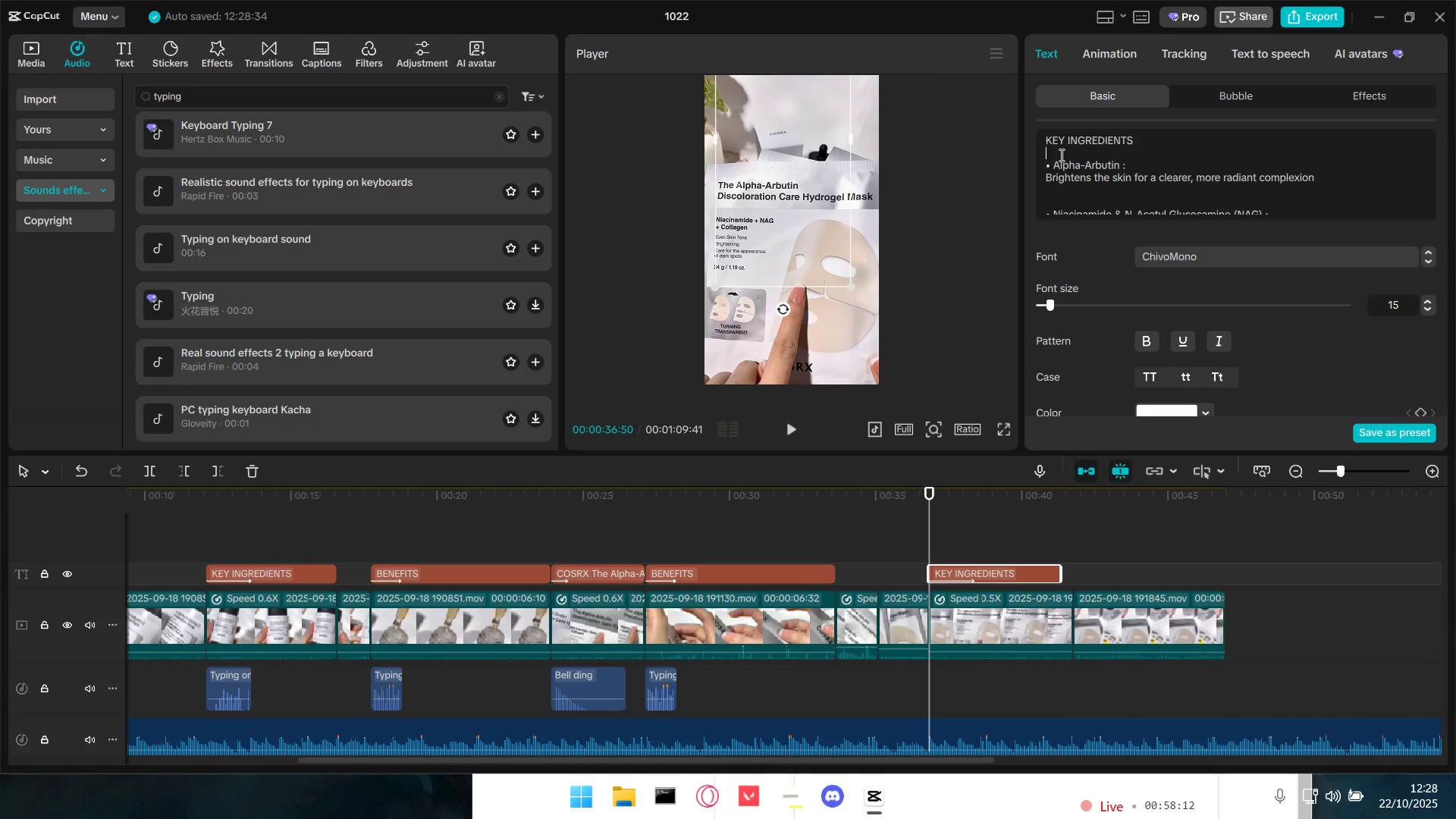 
key(Backspace)
 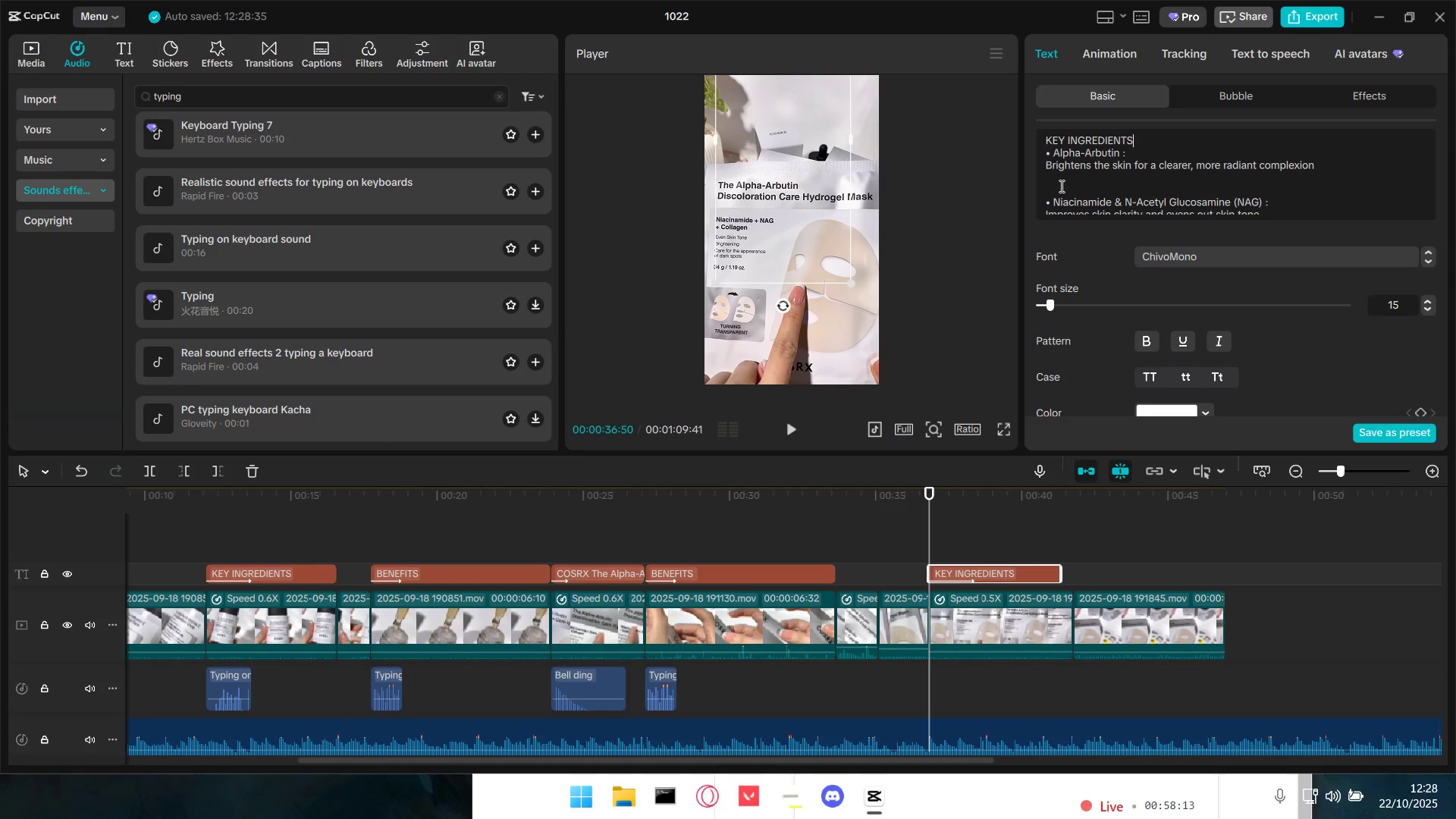 
key(Backspace)
 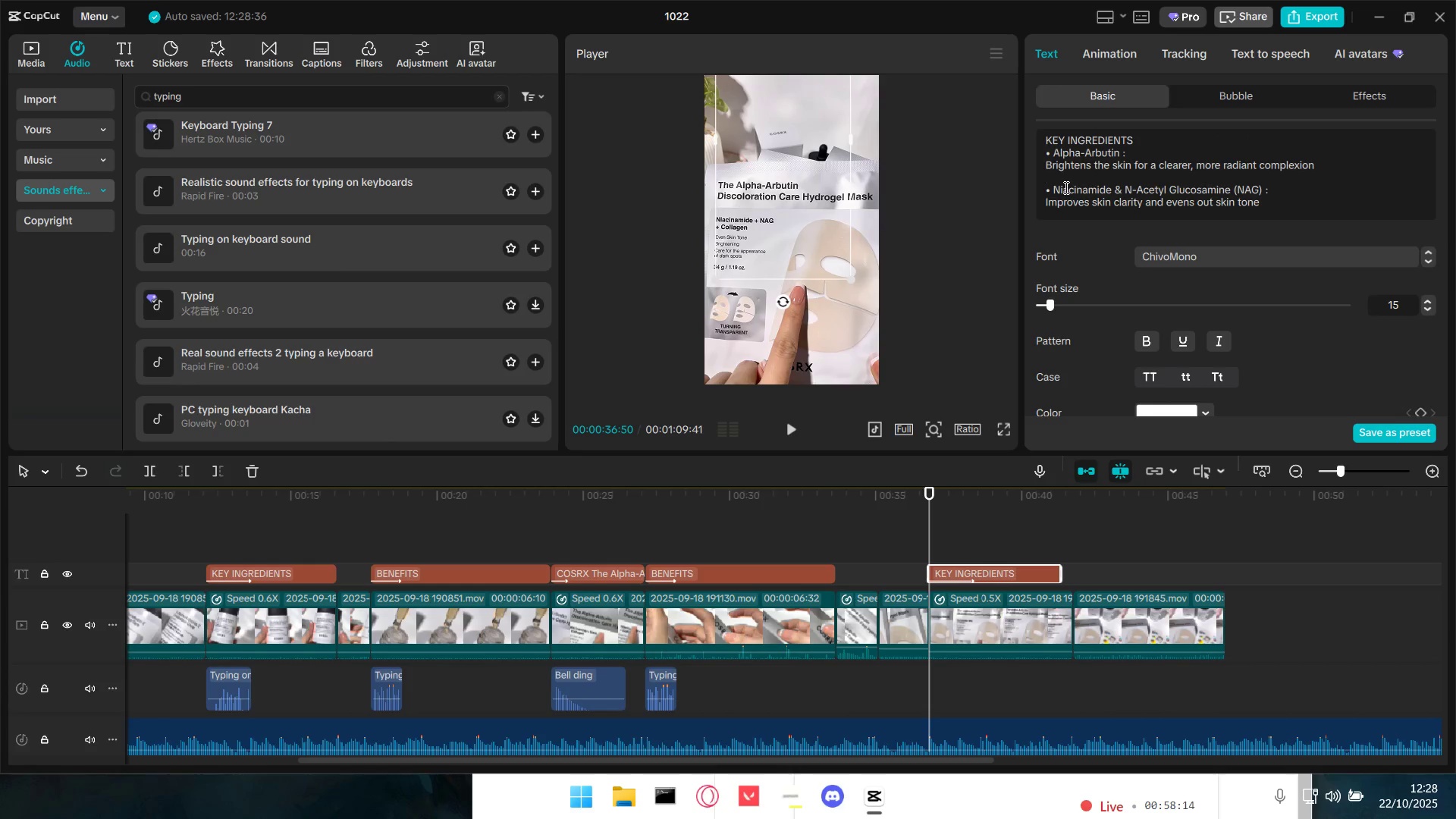 
key(Backspace)
 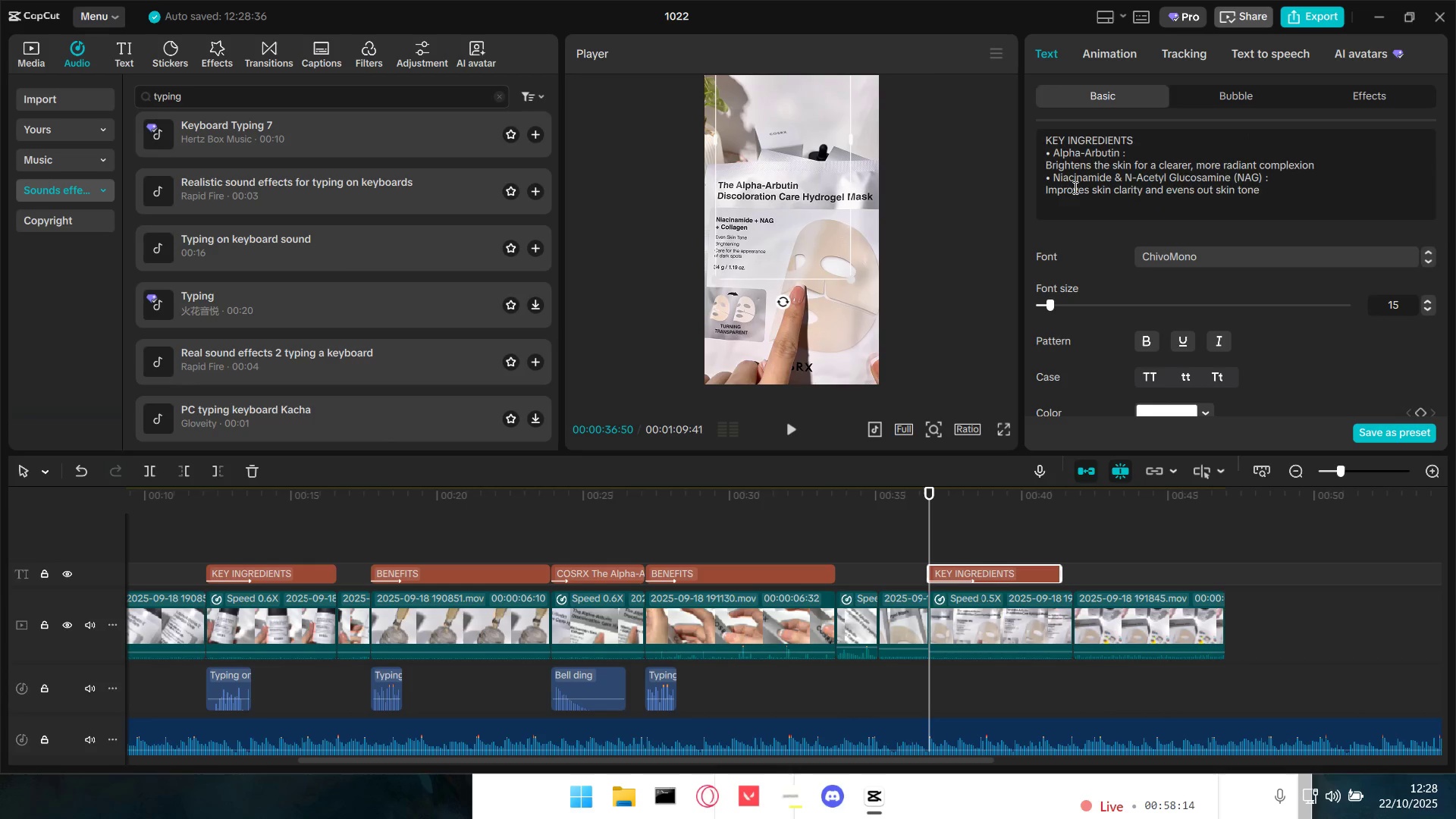 
scroll: coordinate [1057, 198], scroll_direction: down, amount: 11.0
 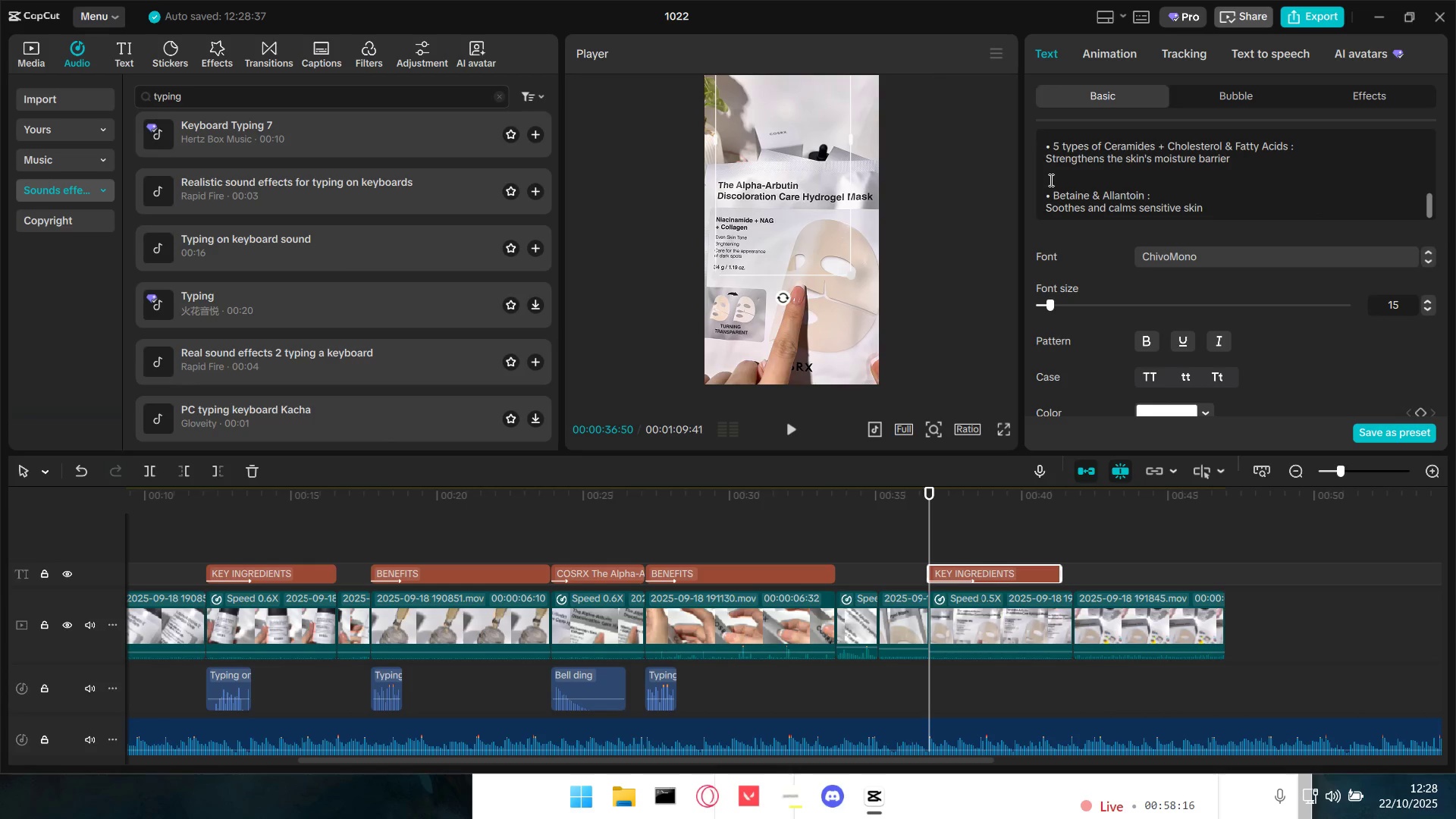 
left_click([1050, 180])
 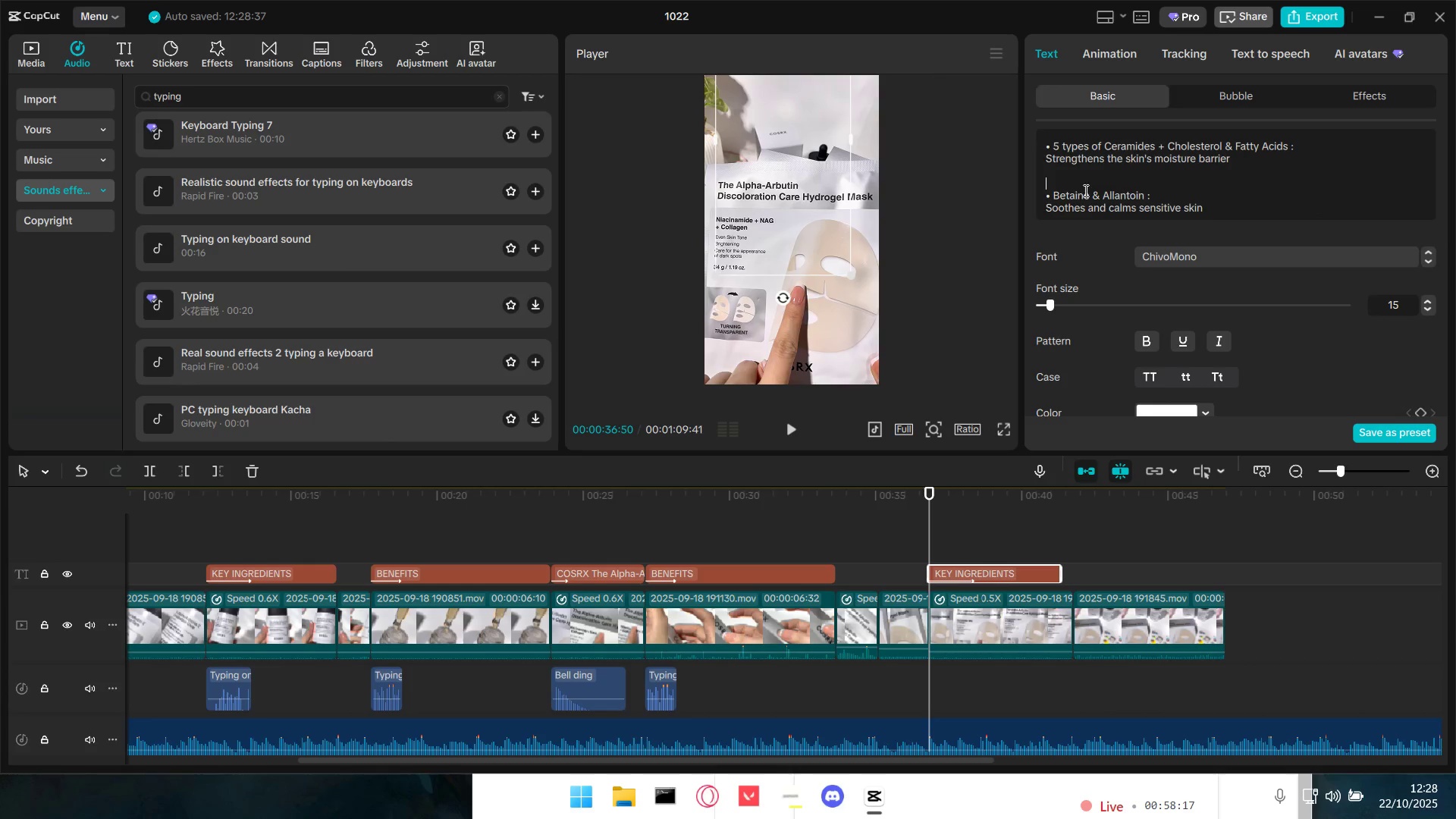 
key(Backspace)
 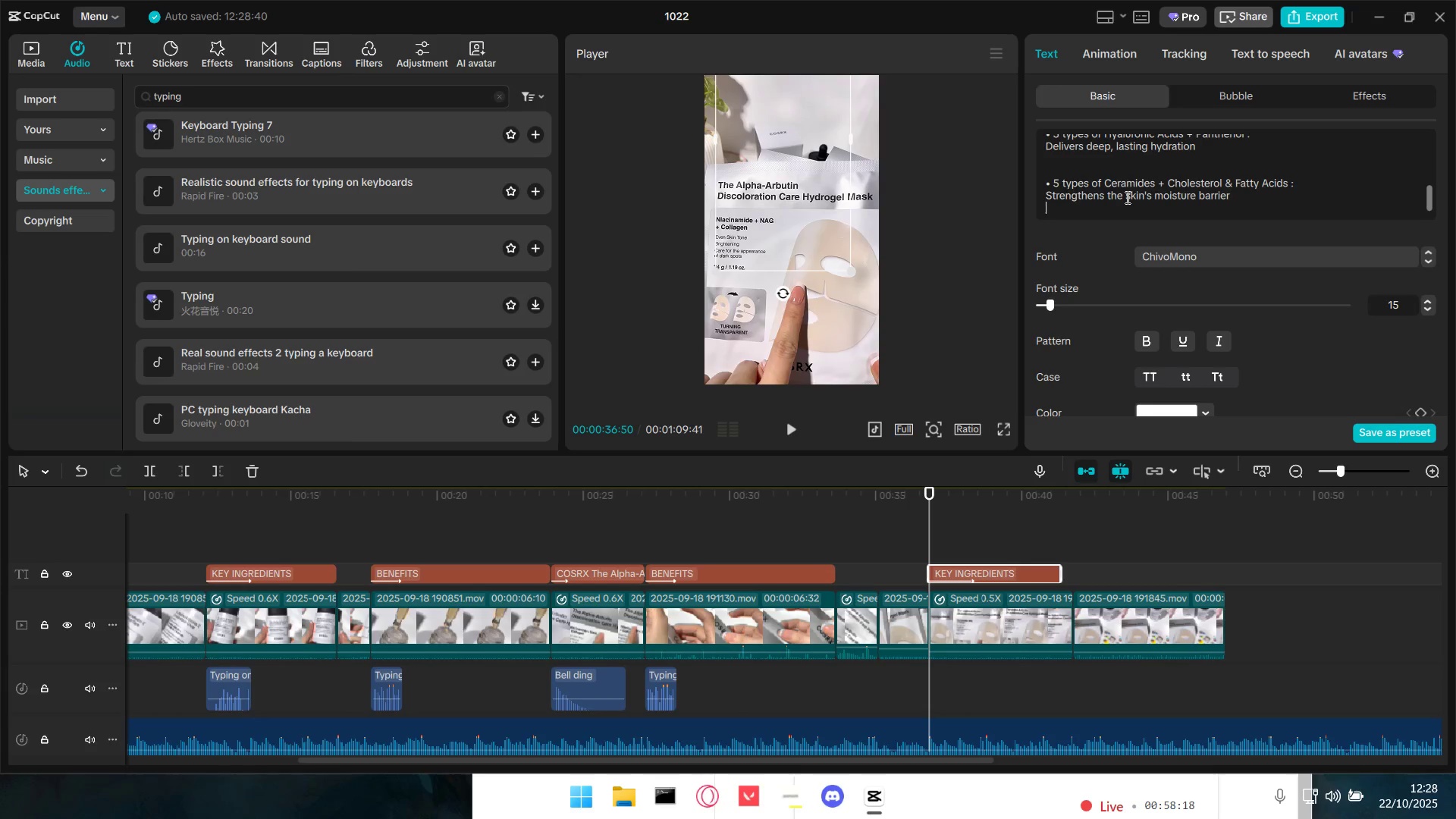 
key(Backspace)
 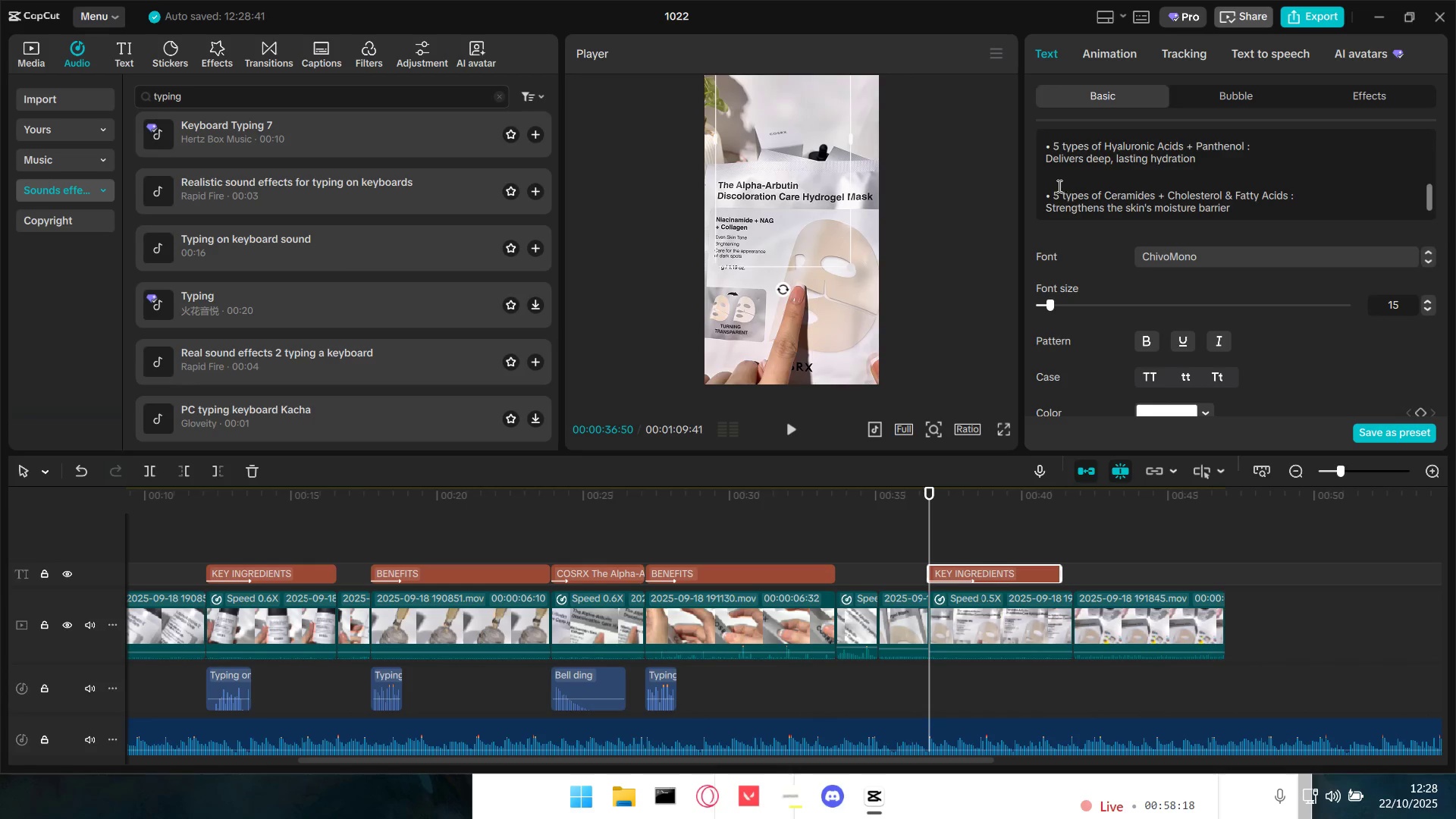 
left_click([1050, 184])
 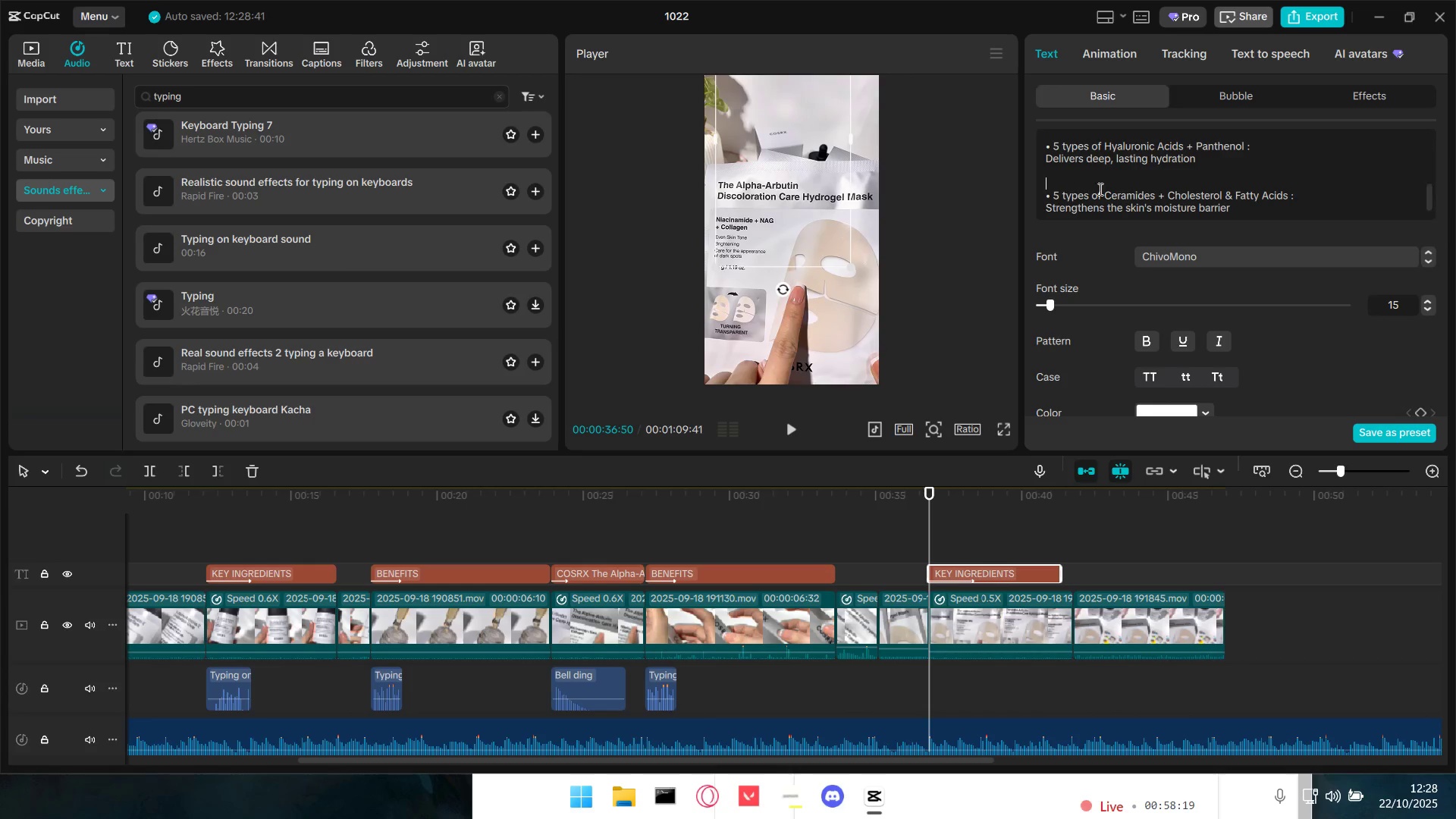 
key(Backspace)
 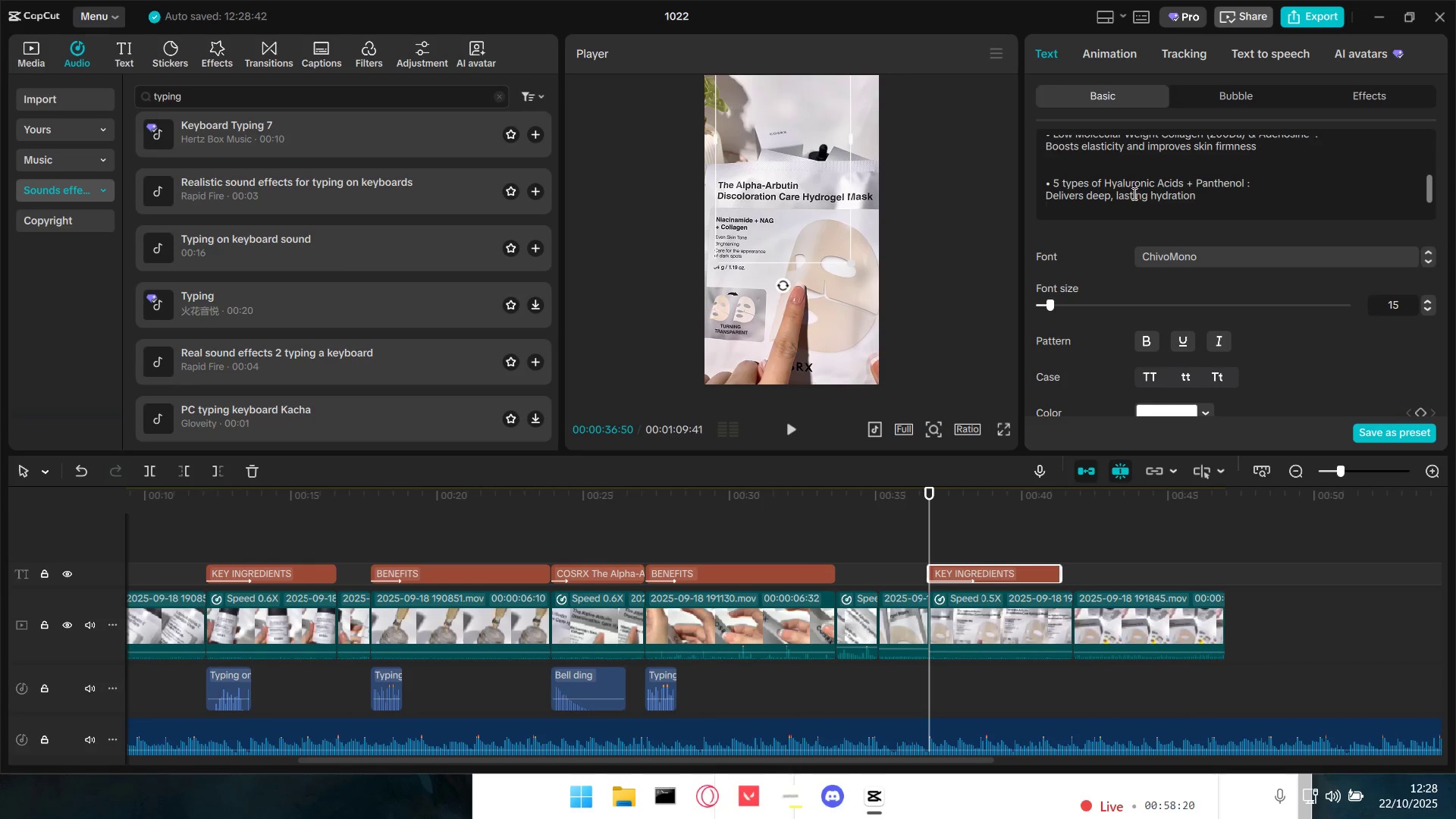 
key(Backspace)
 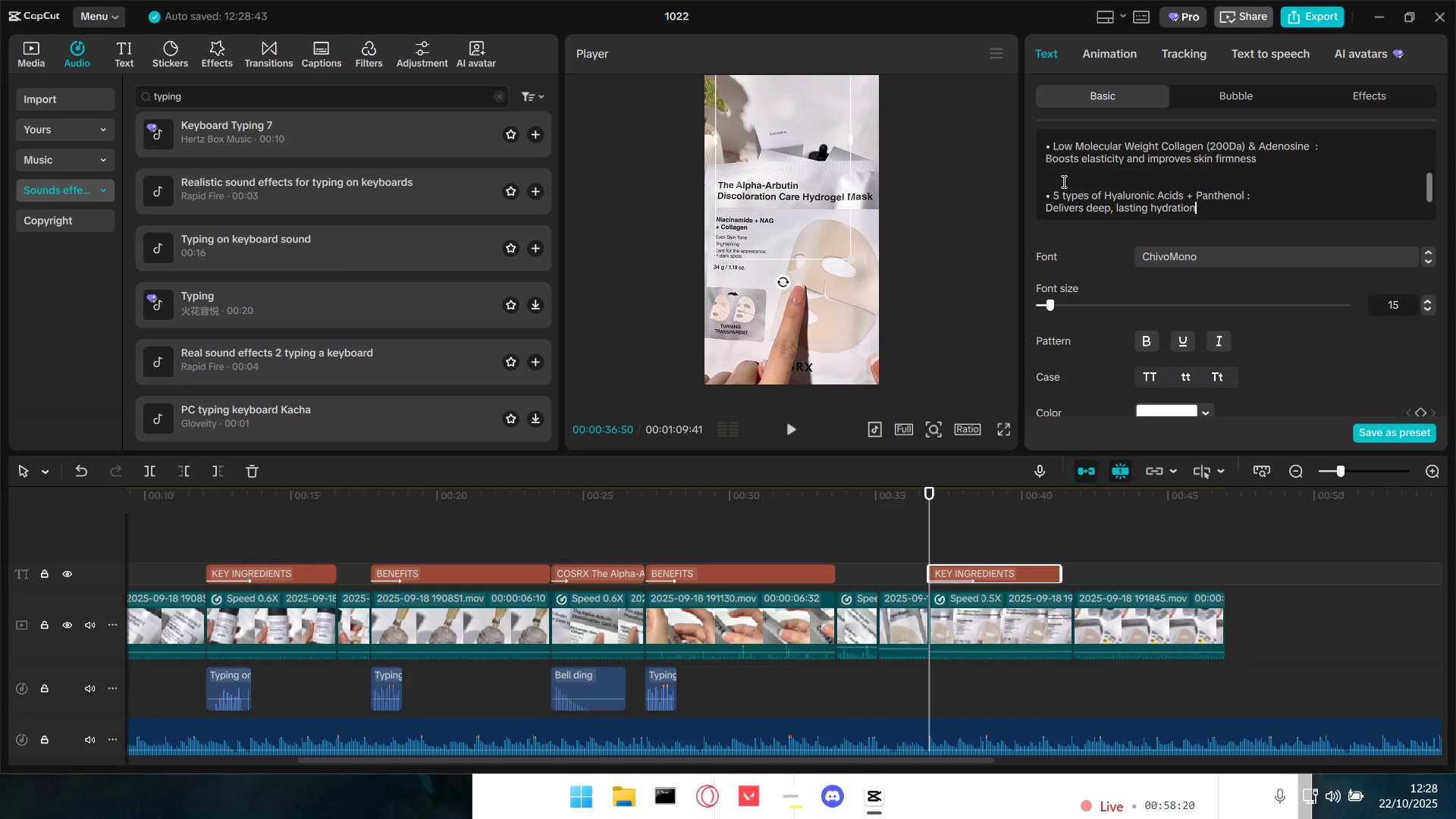 
left_click([1062, 181])
 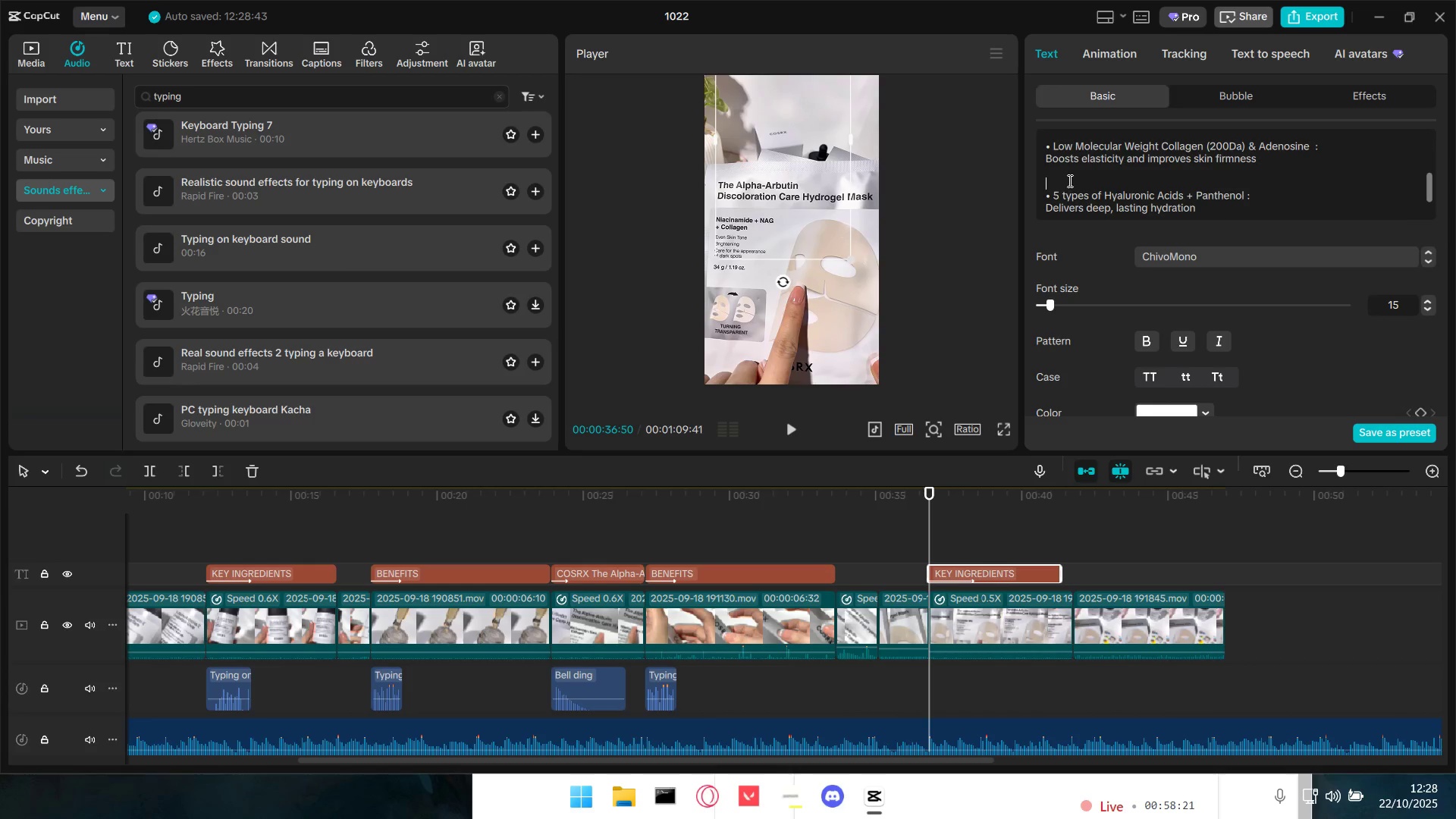 
key(Backspace)
 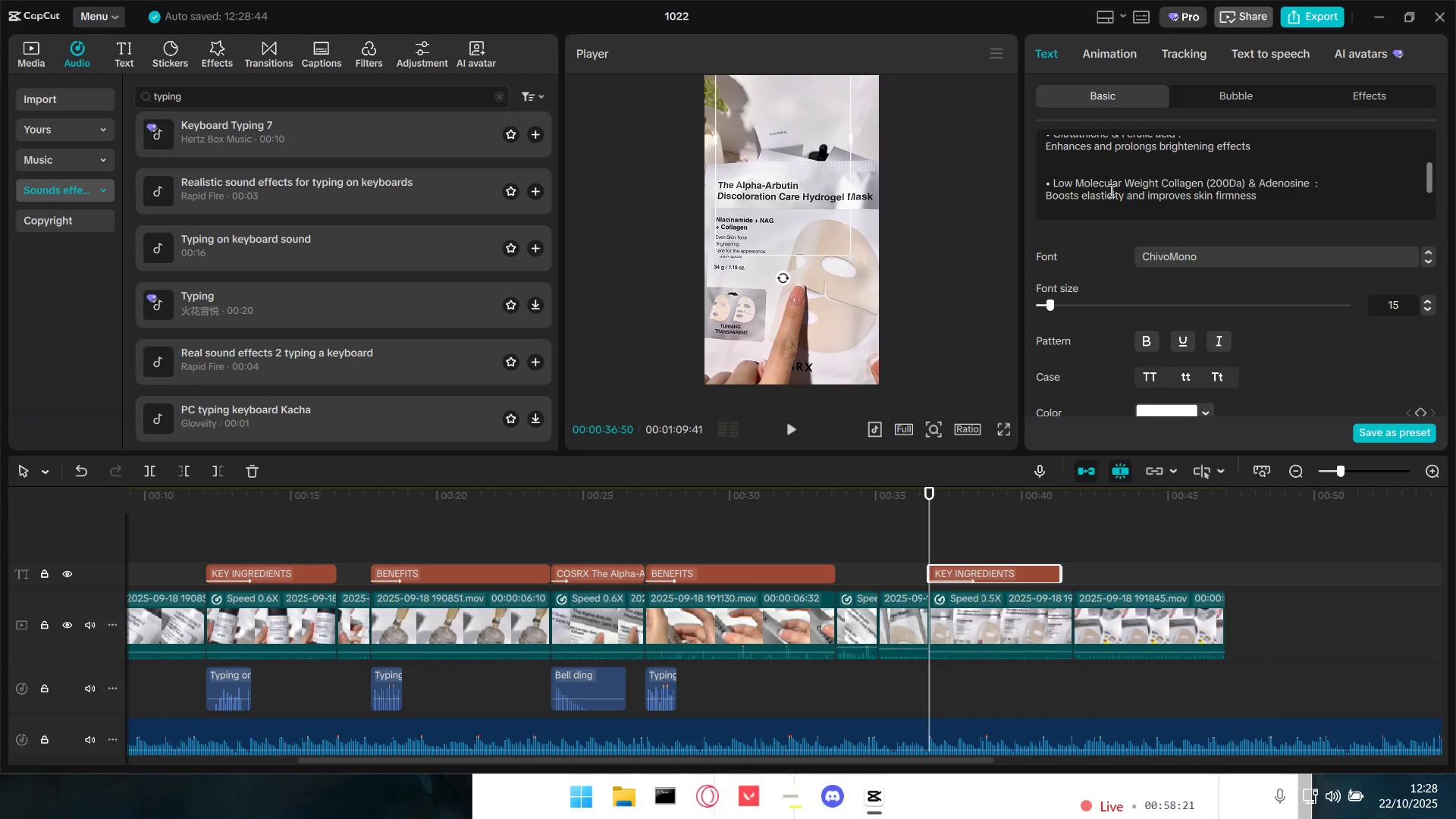 
key(Backspace)
 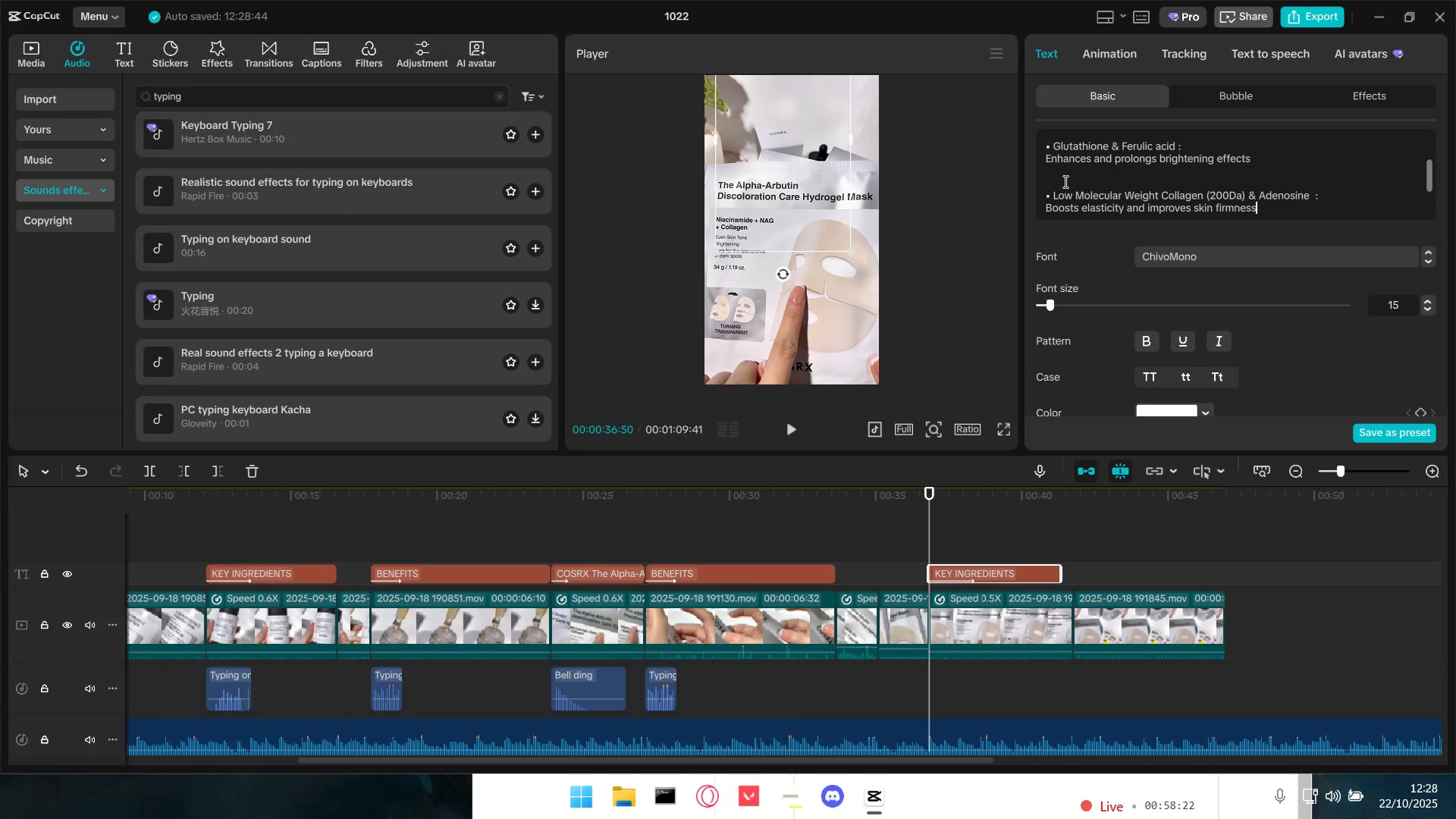 
left_click([1065, 181])
 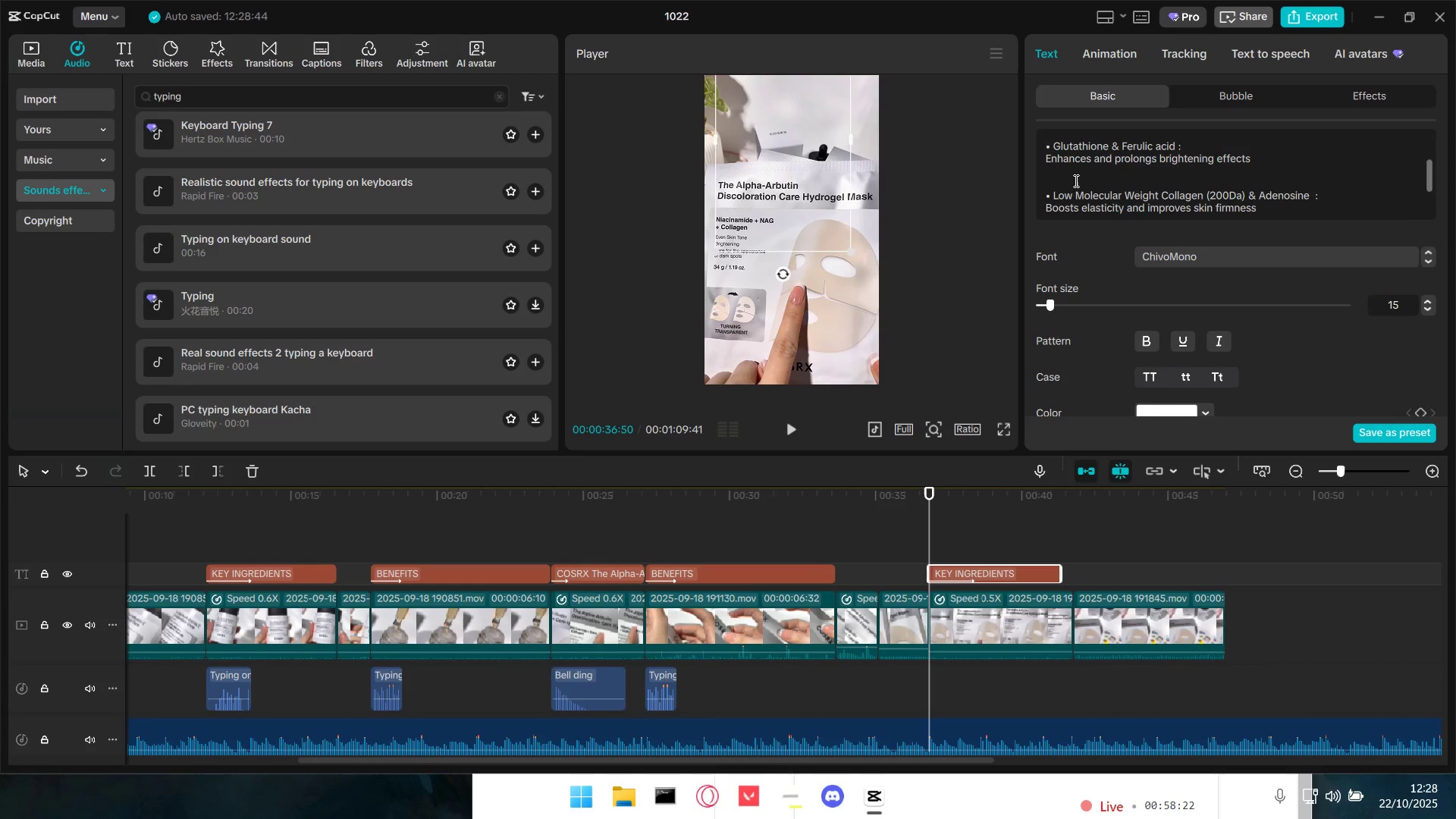 
key(Backspace)
 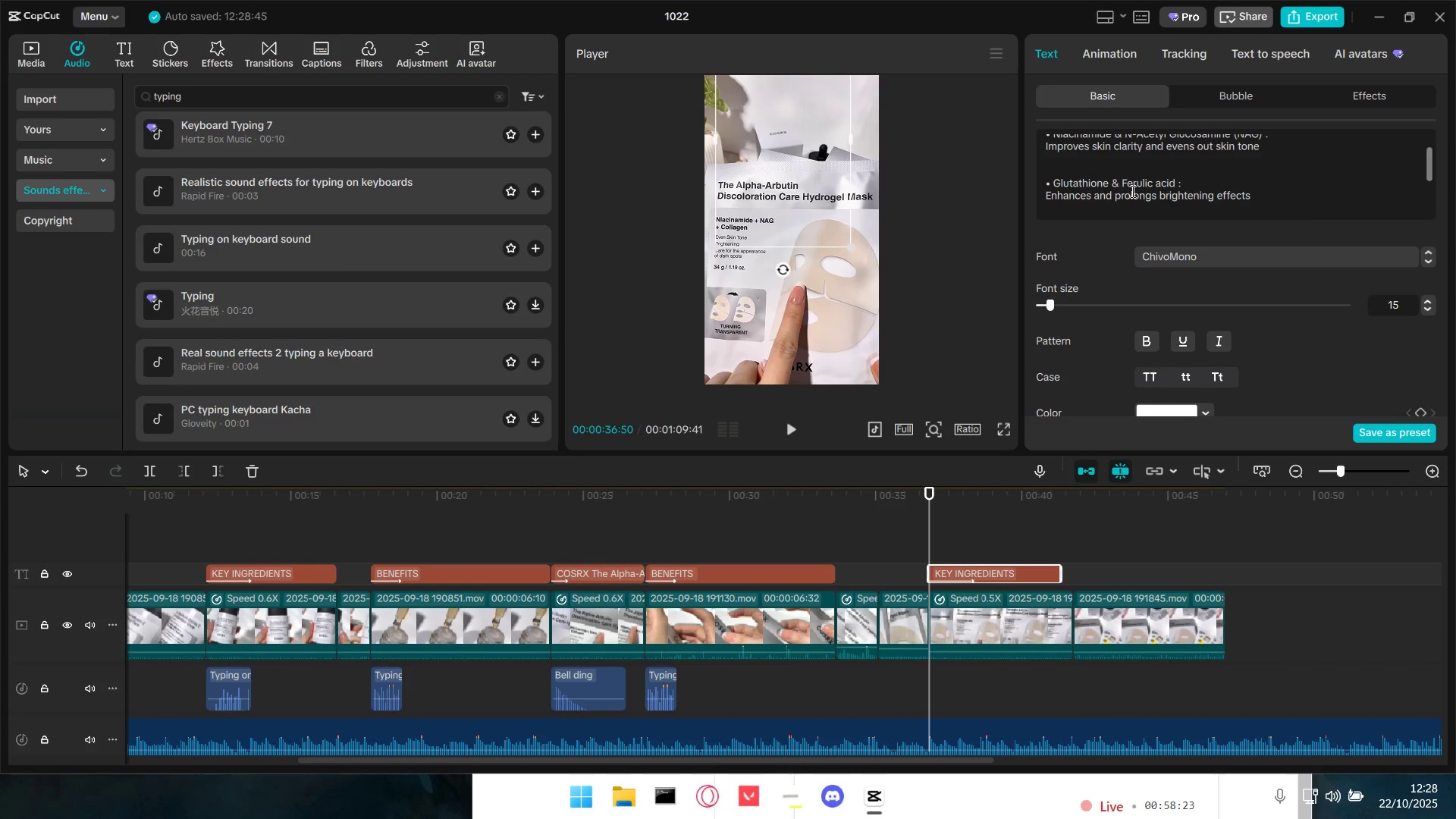 
key(Backspace)
 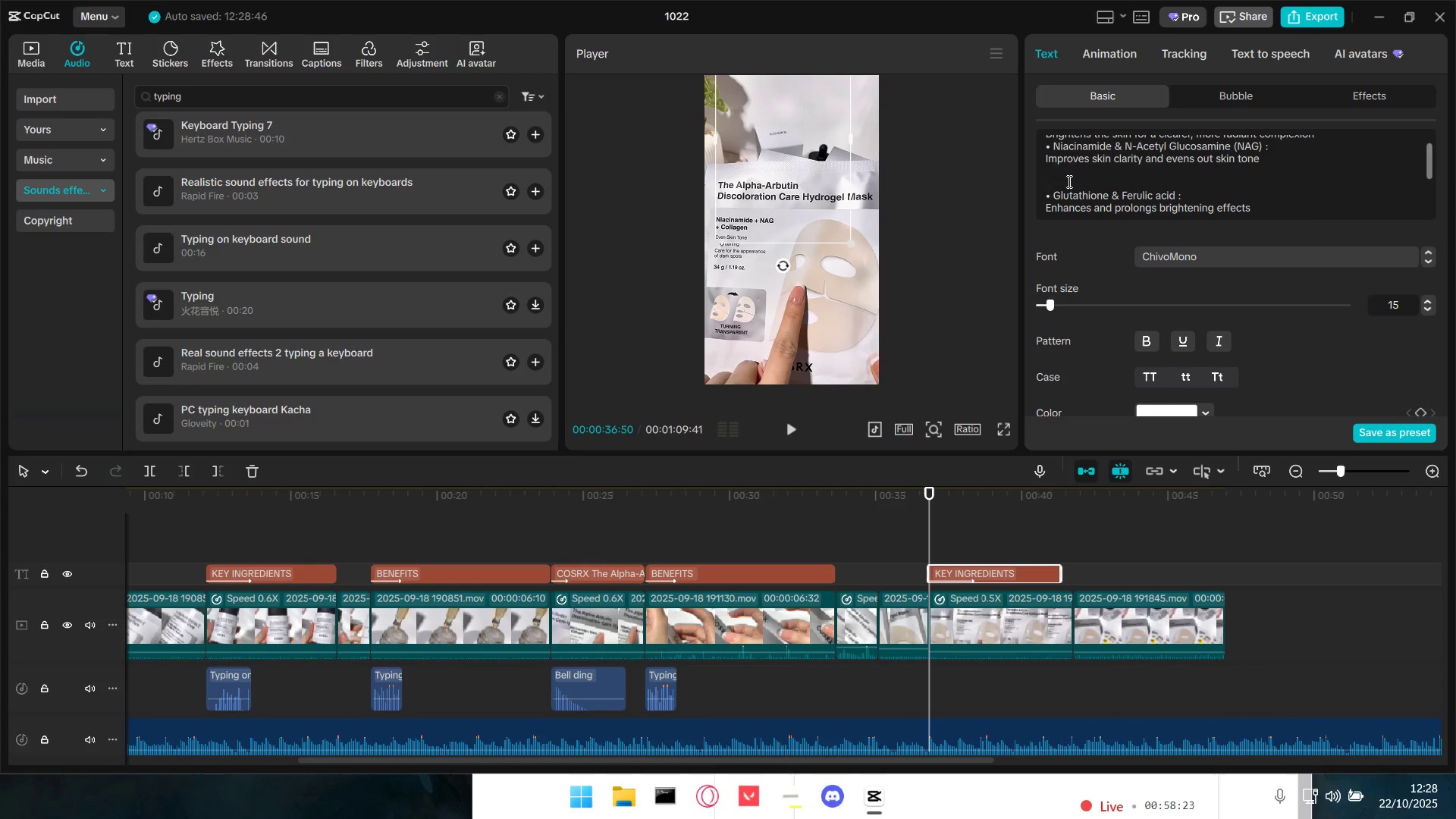 
left_click([1068, 181])
 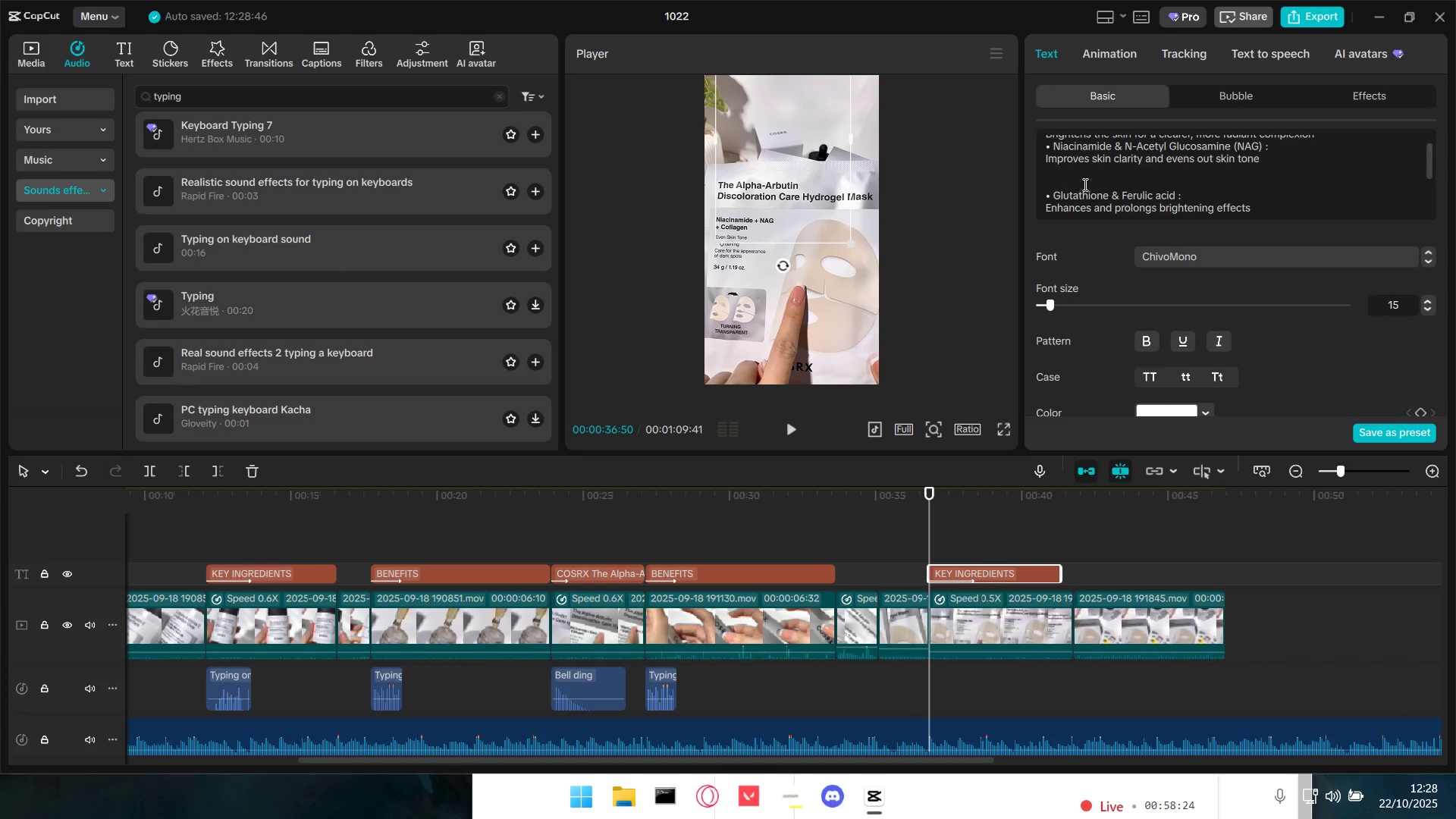 
key(Backspace)
 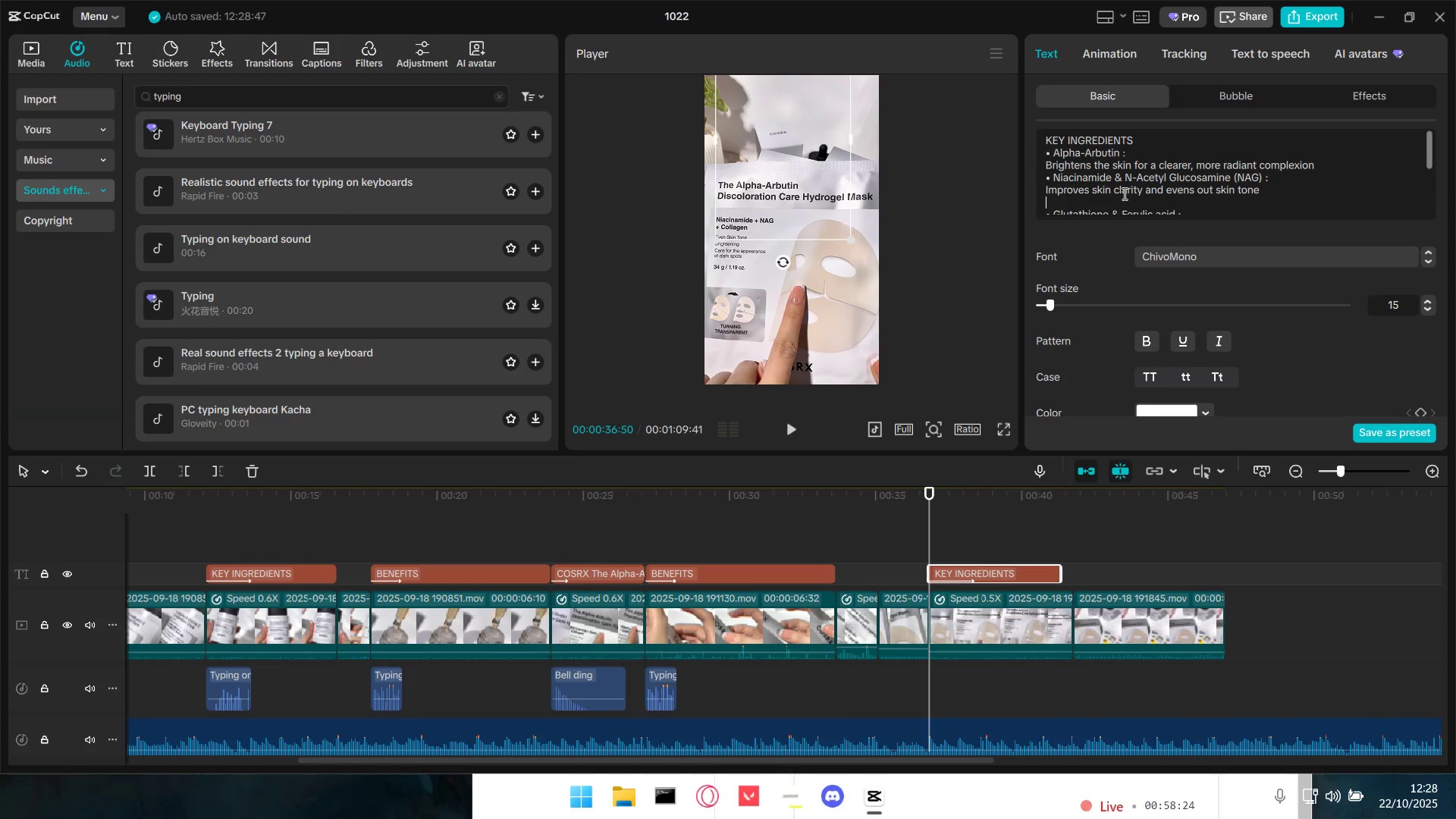 
key(Backspace)
 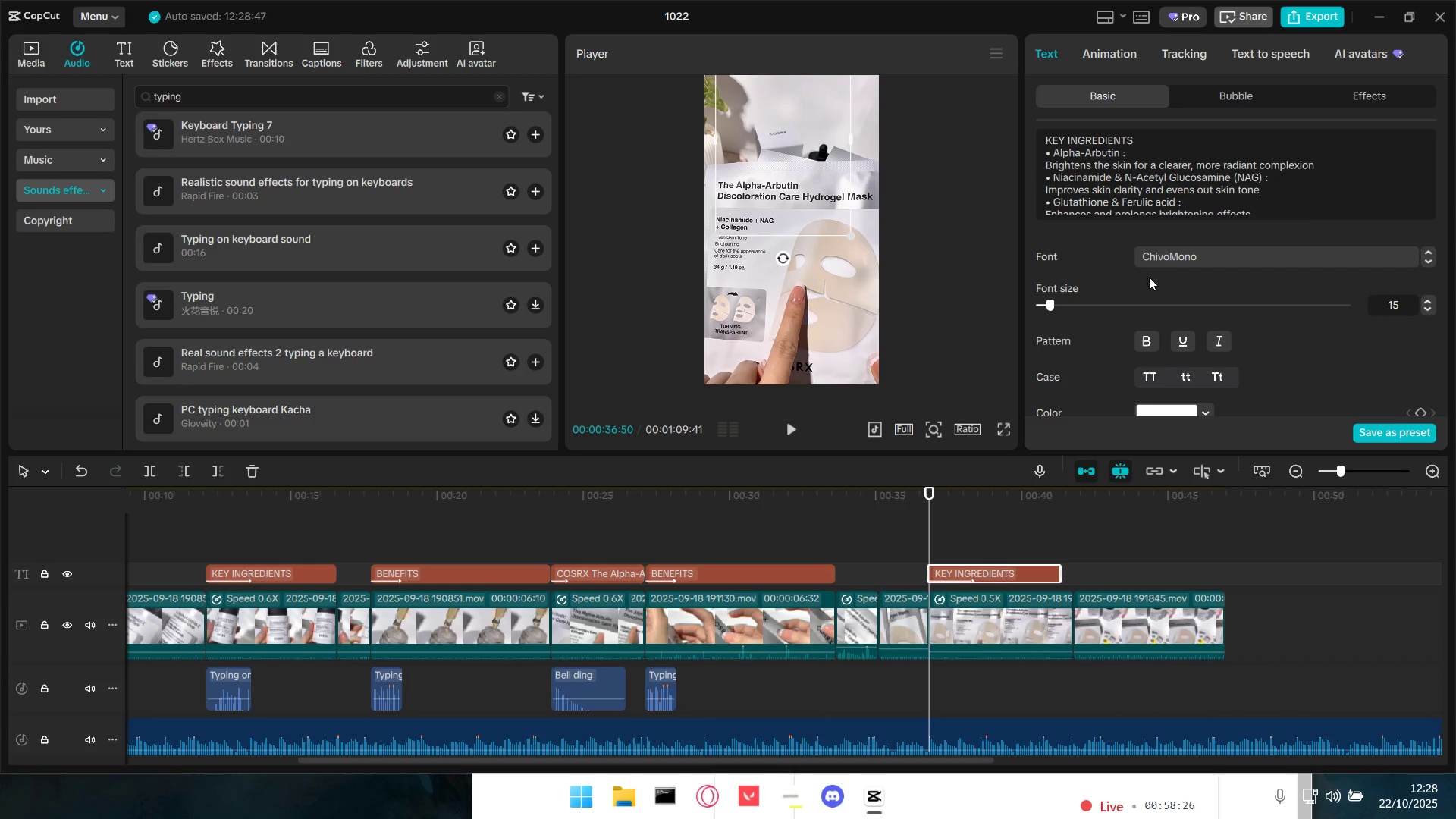 
scroll: coordinate [1222, 359], scroll_direction: down, amount: 4.0
 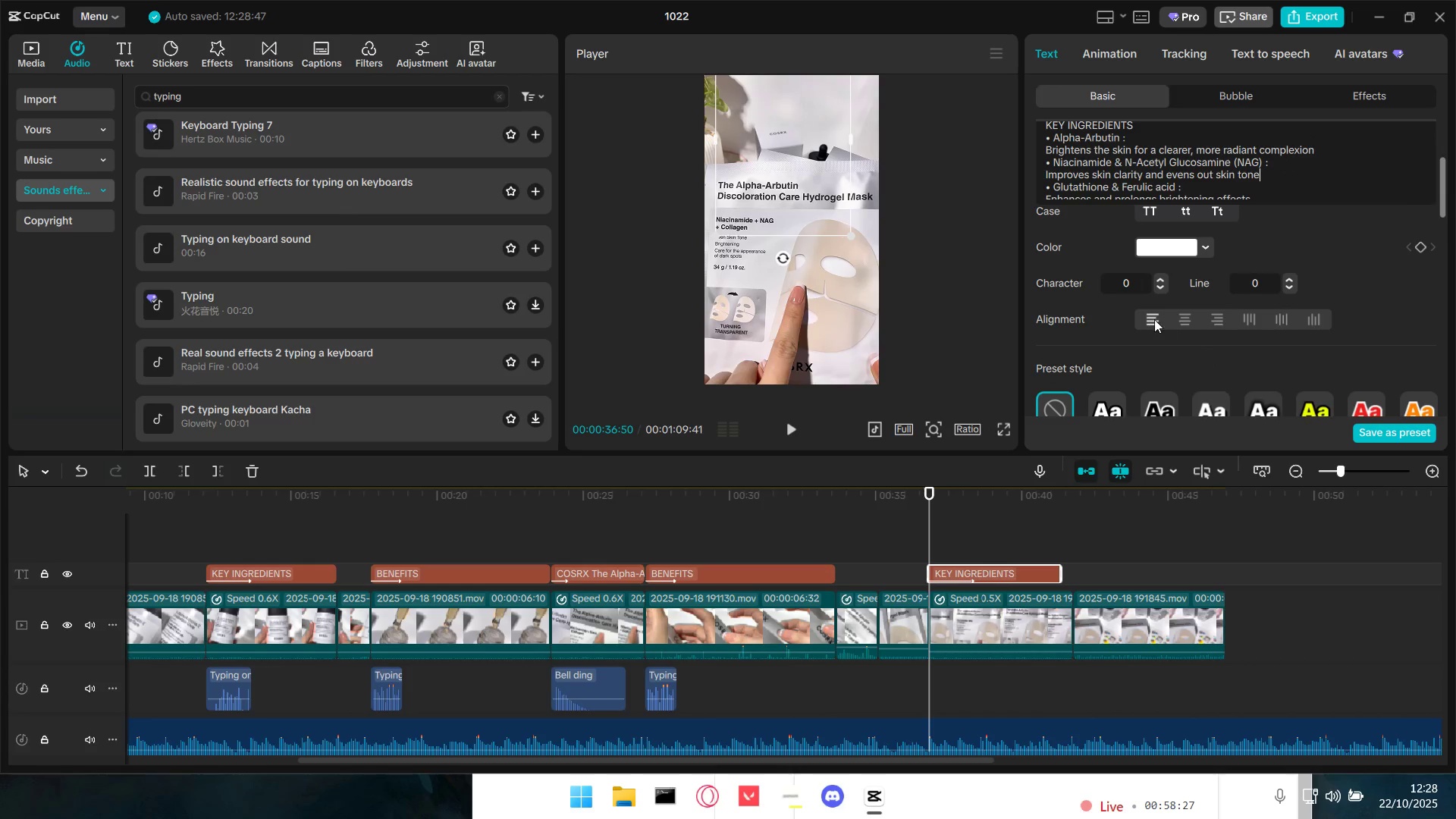 
left_click([1154, 319])
 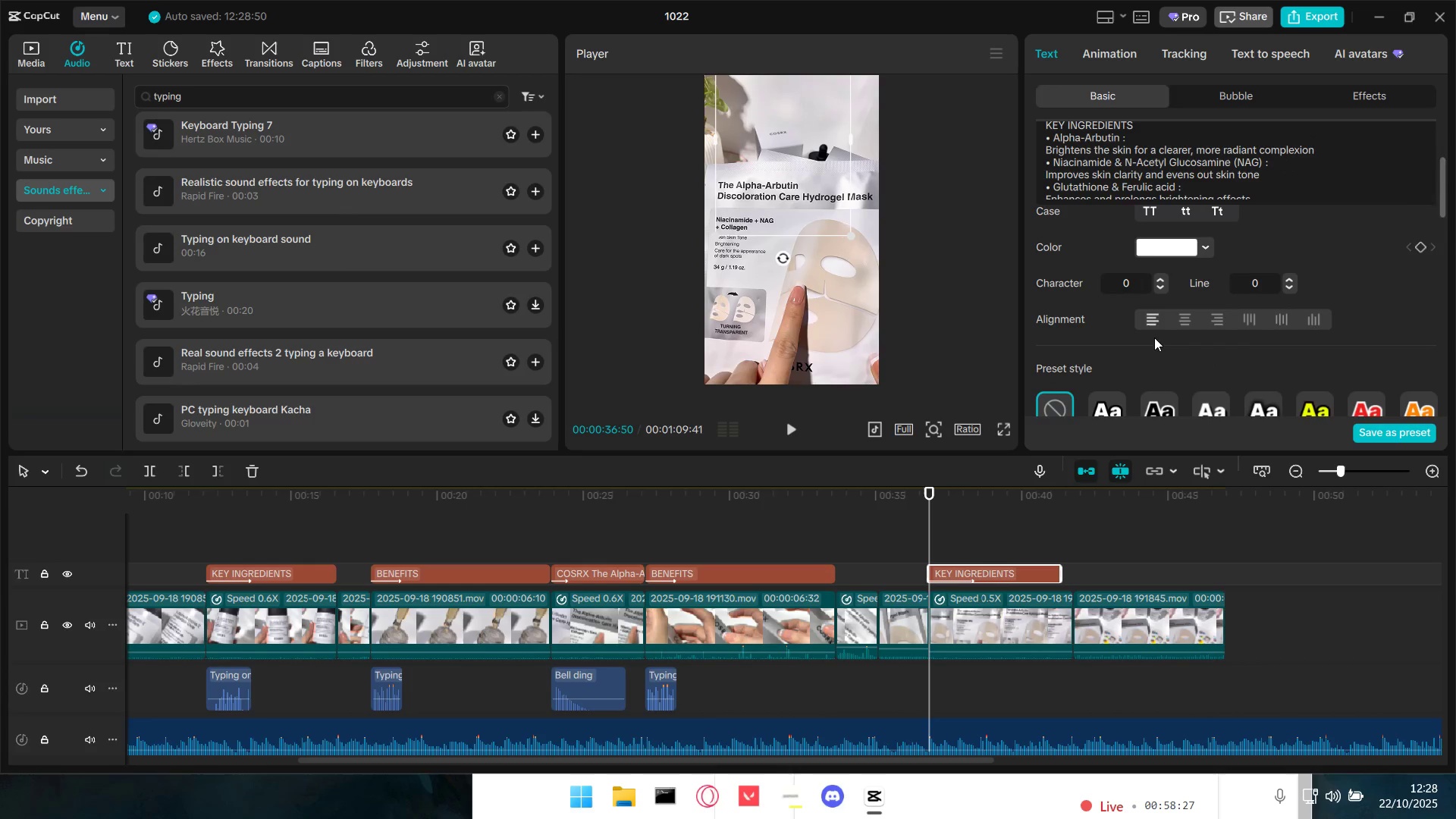 
scroll: coordinate [1126, 156], scroll_direction: down, amount: 16.0
 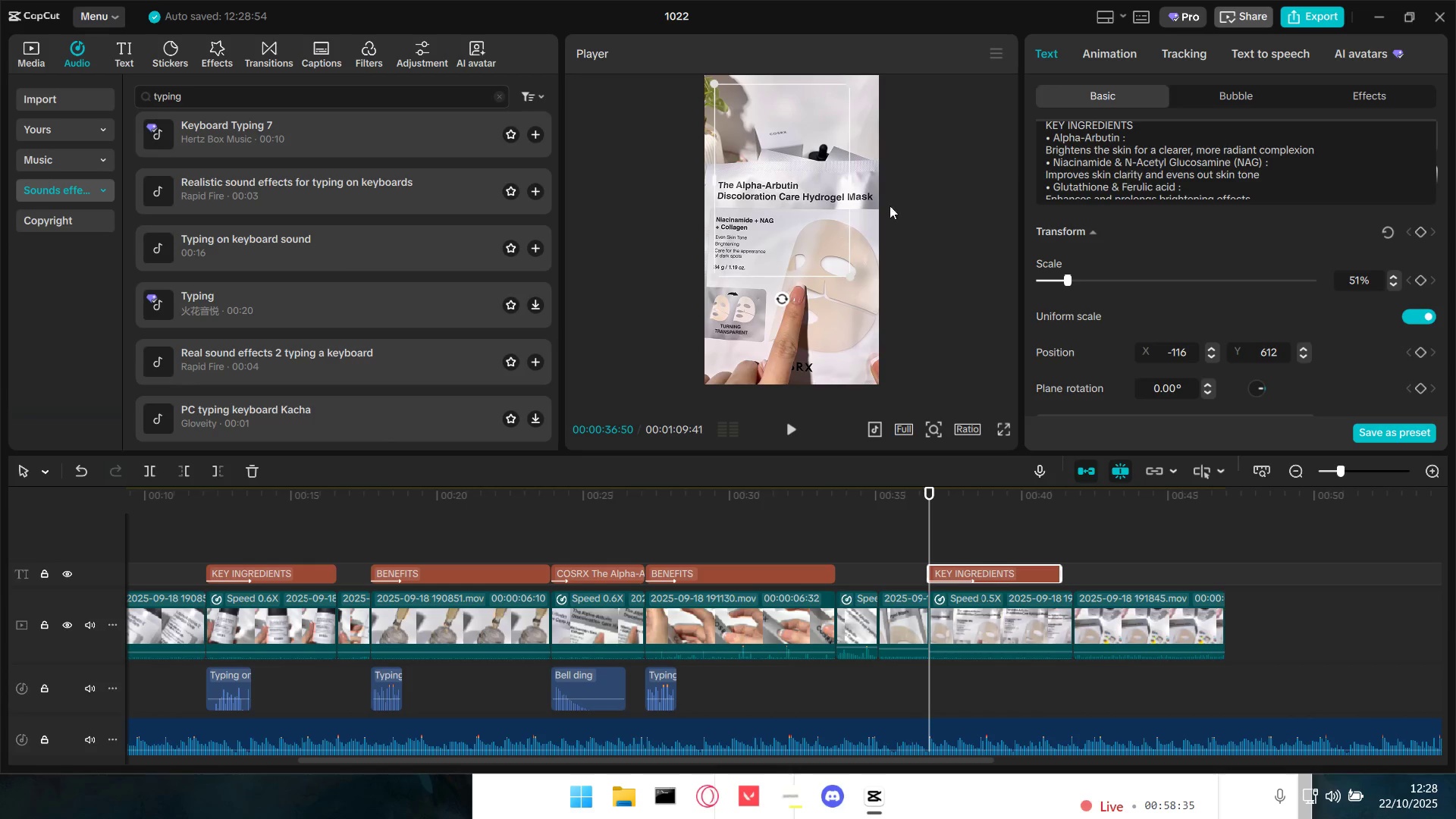 
left_click([830, 196])
 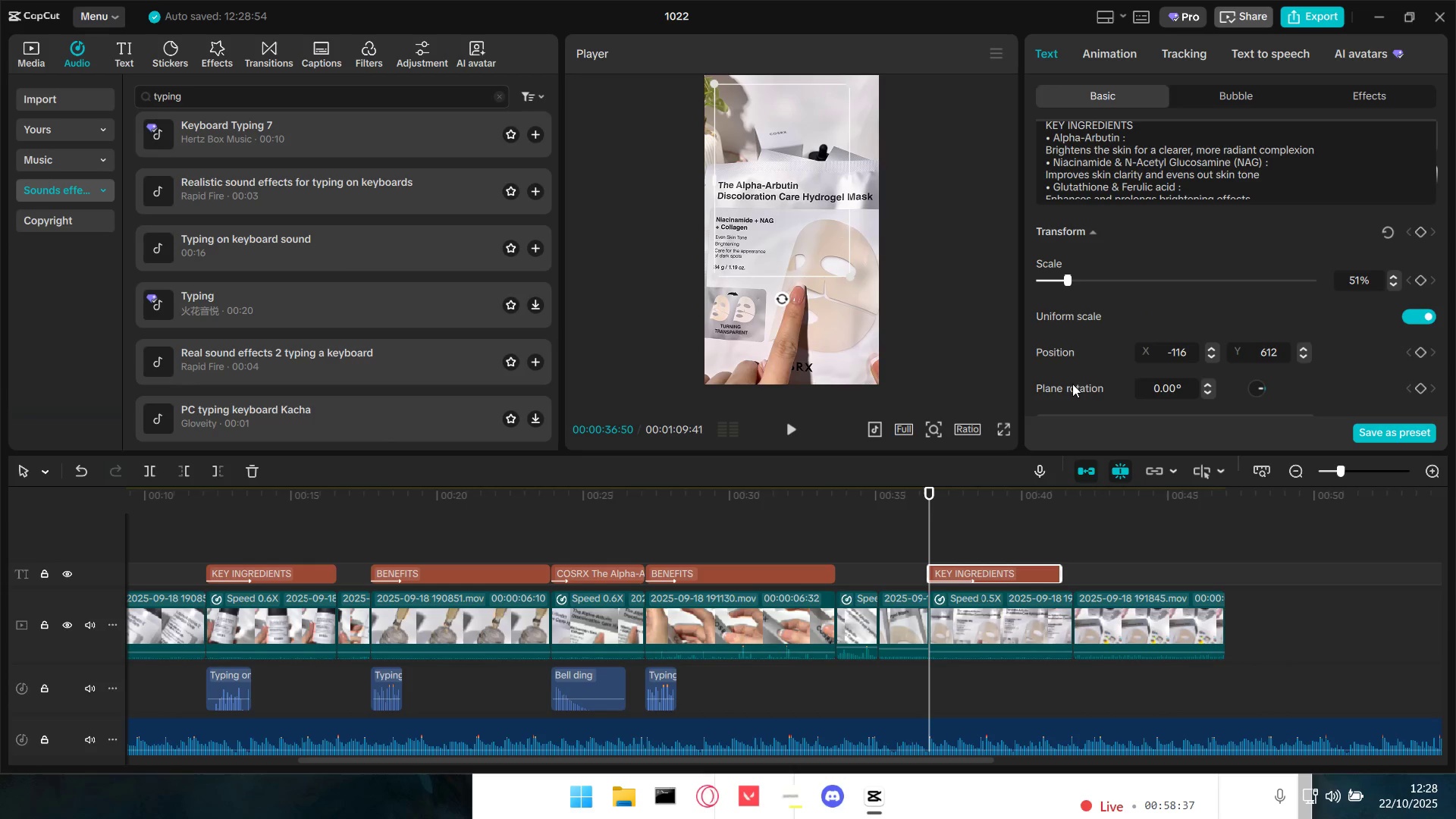 
key(Space)
 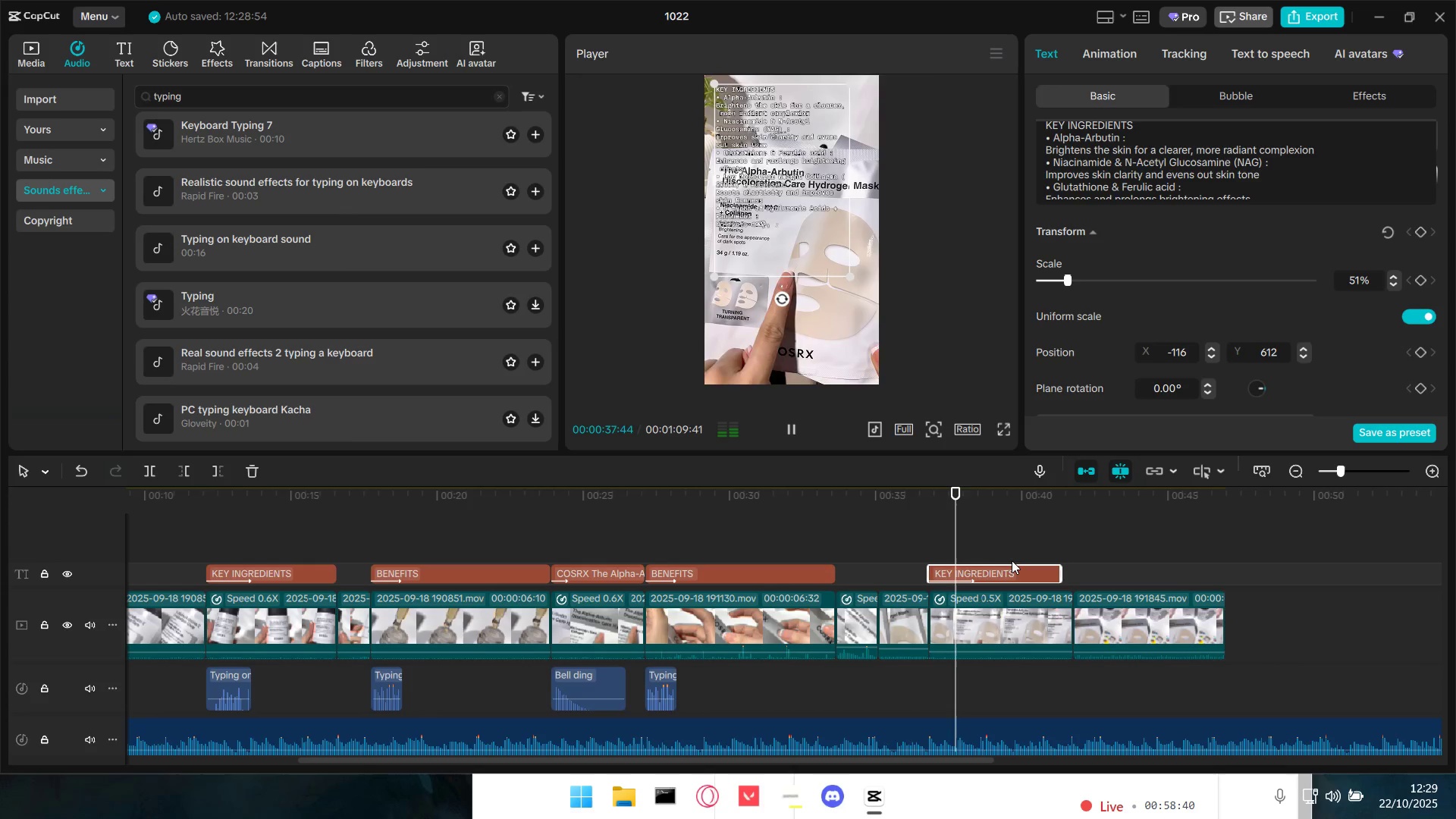 
key(Space)
 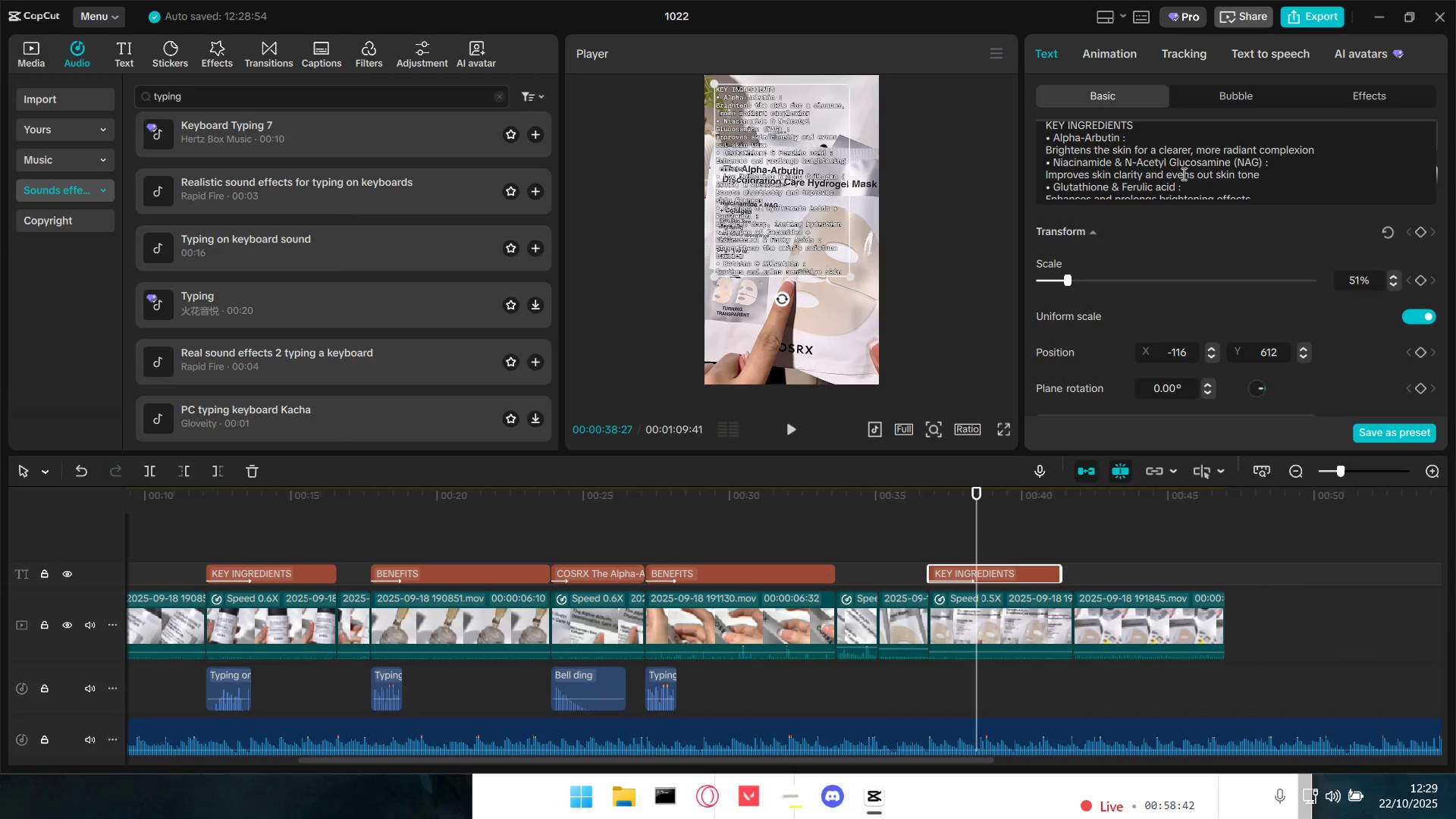 
scroll: coordinate [1171, 167], scroll_direction: down, amount: 1.0
 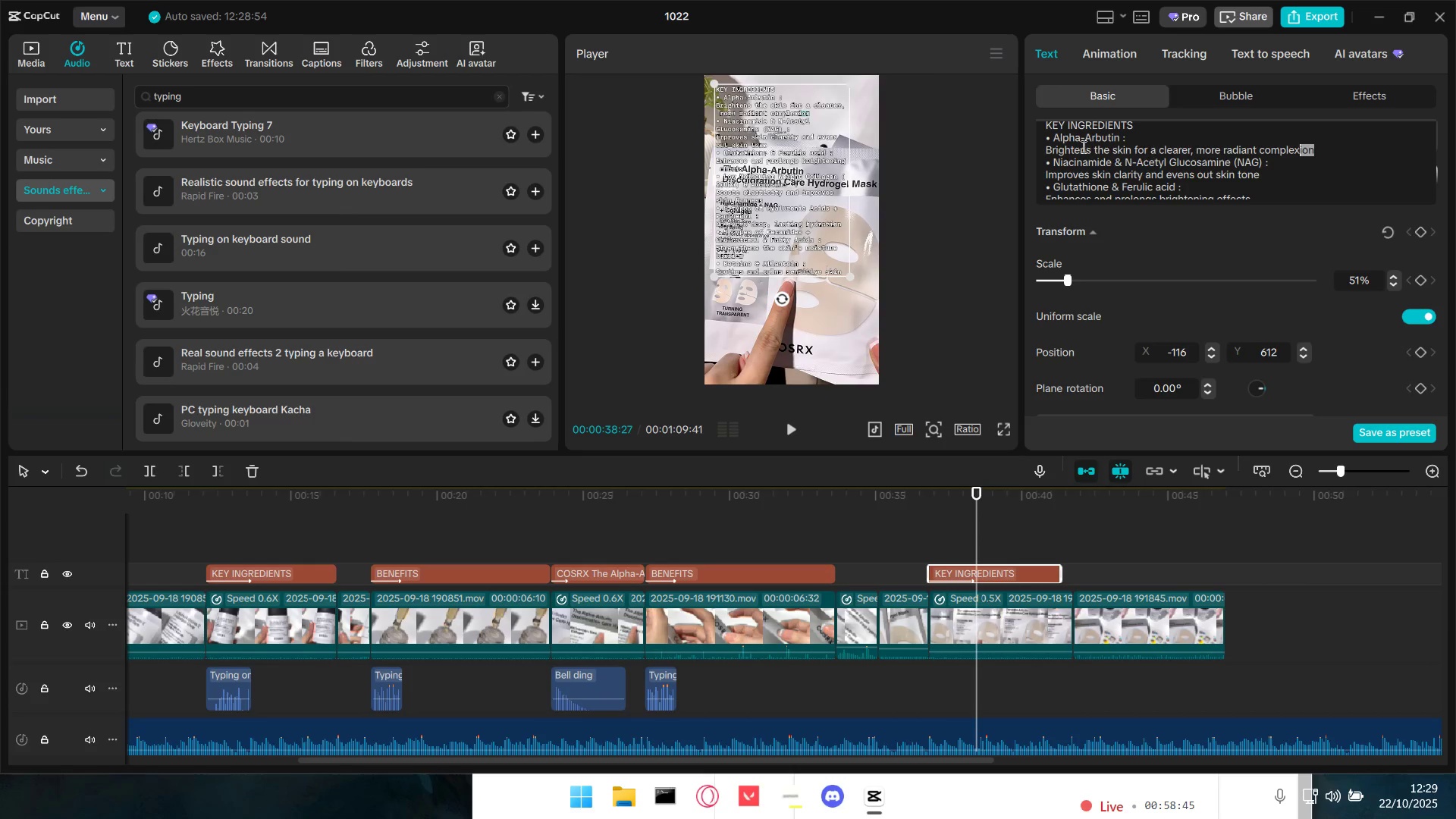 
key(Backspace)
 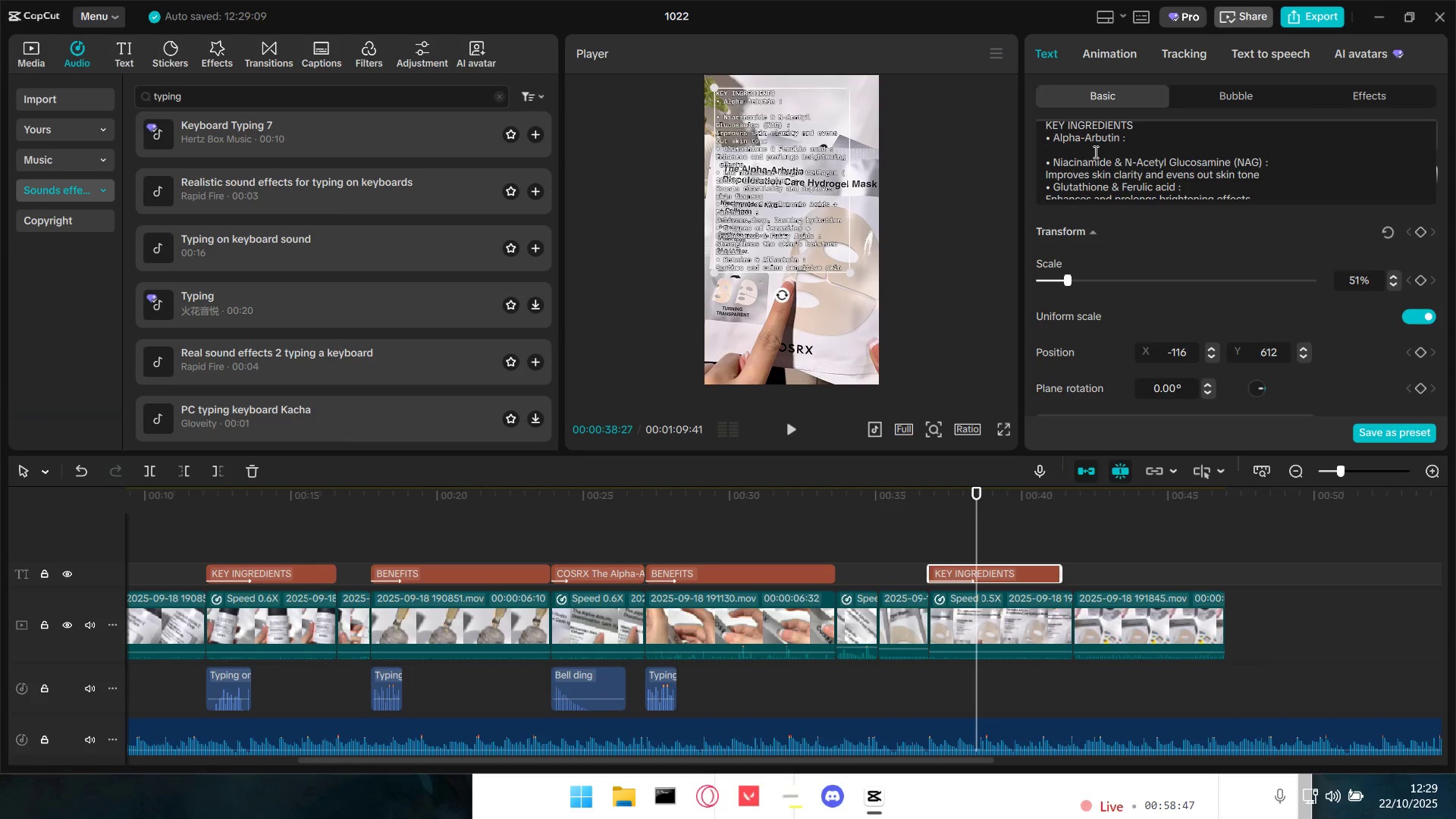 
key(Backspace)
 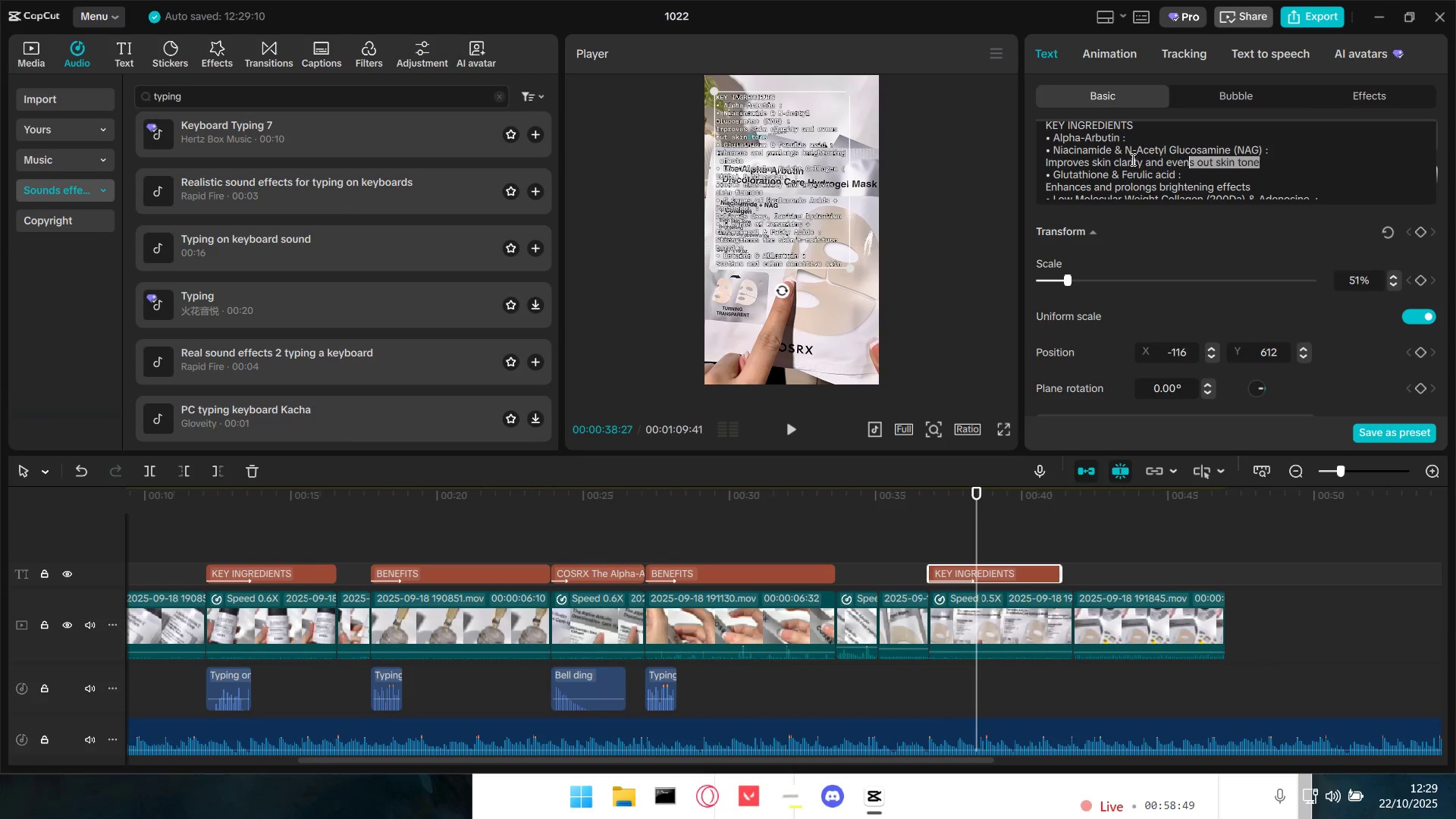 
key(Backspace)
 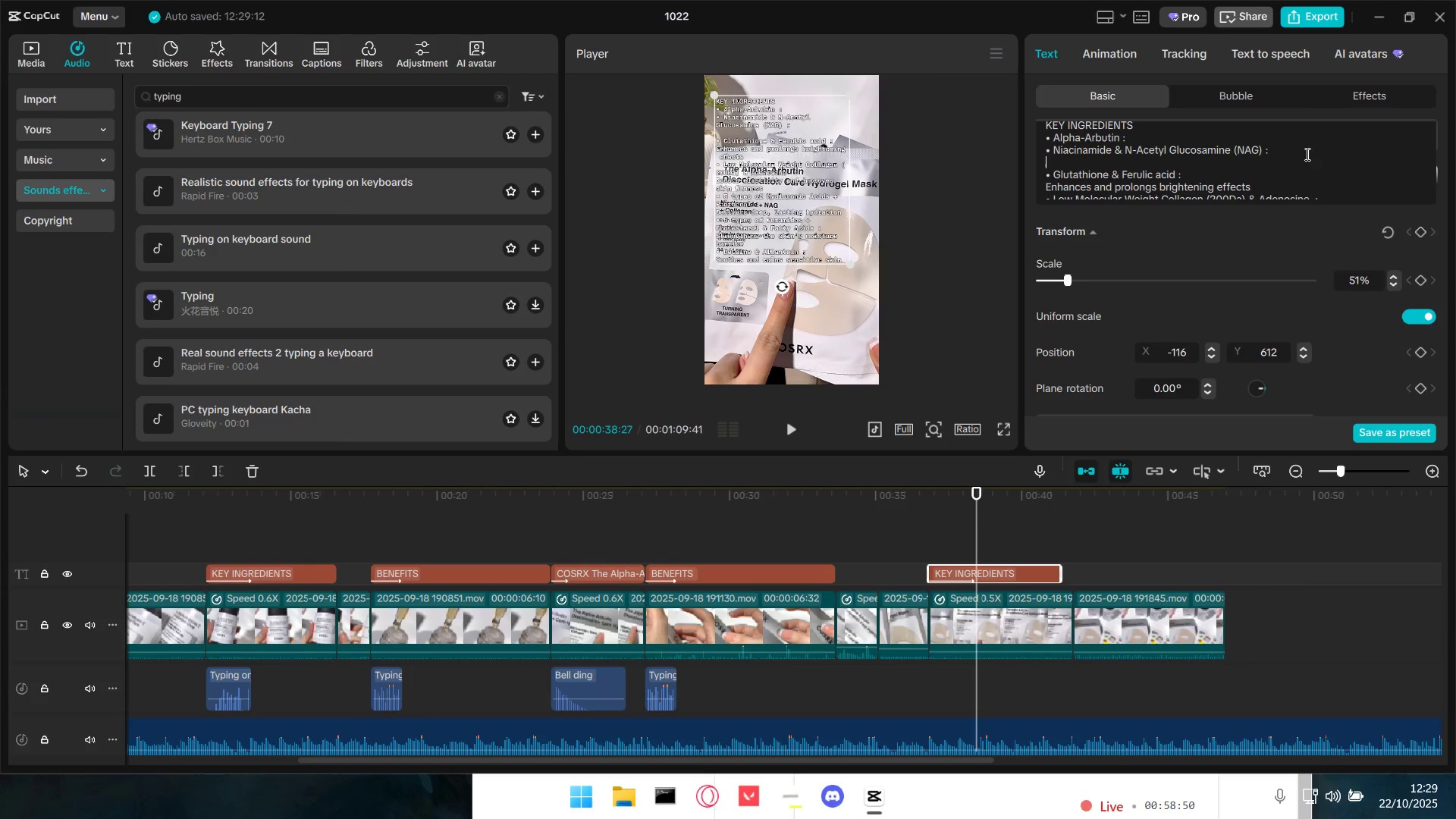 
key(Backspace)
 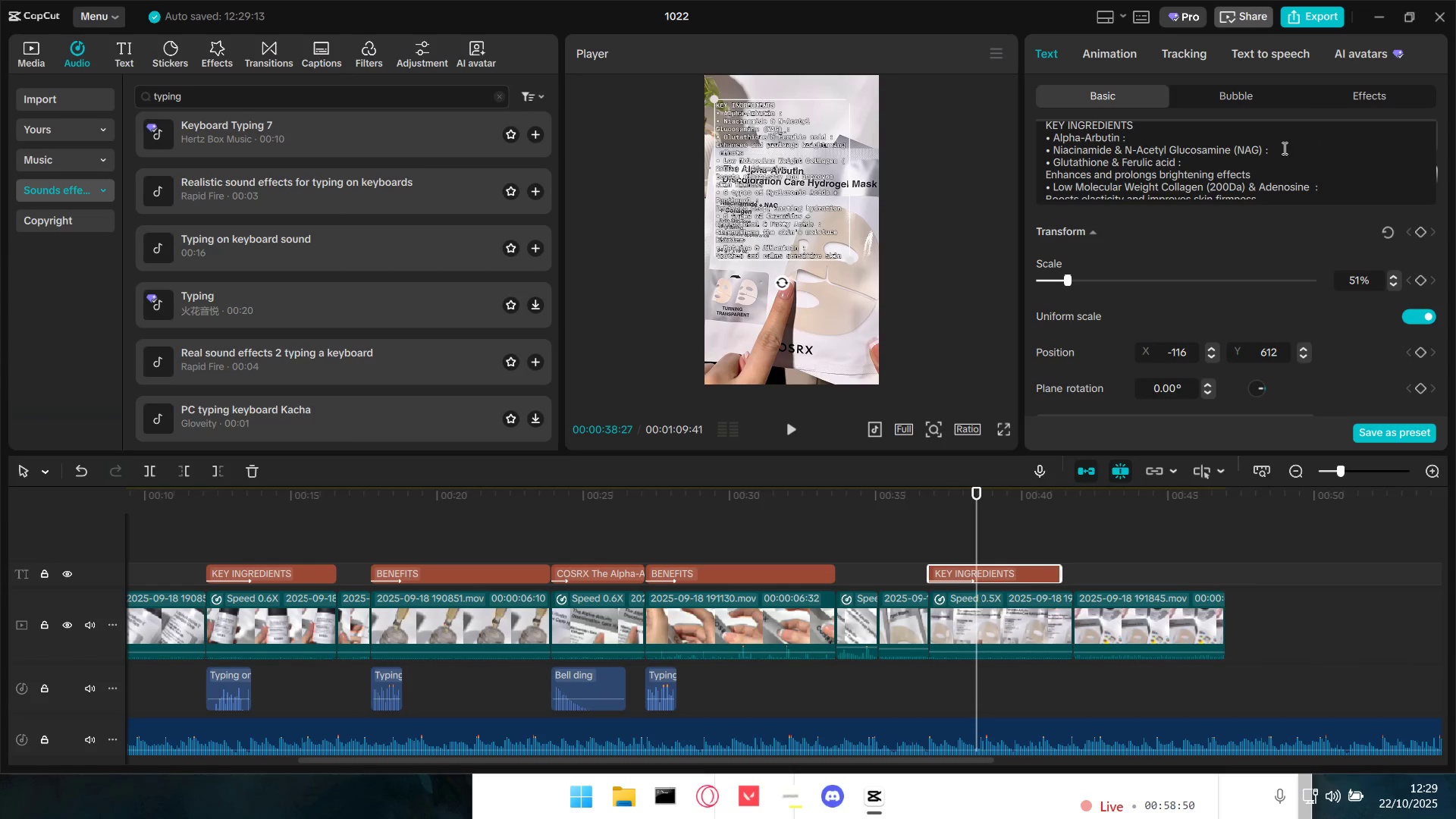 
left_click([1282, 148])
 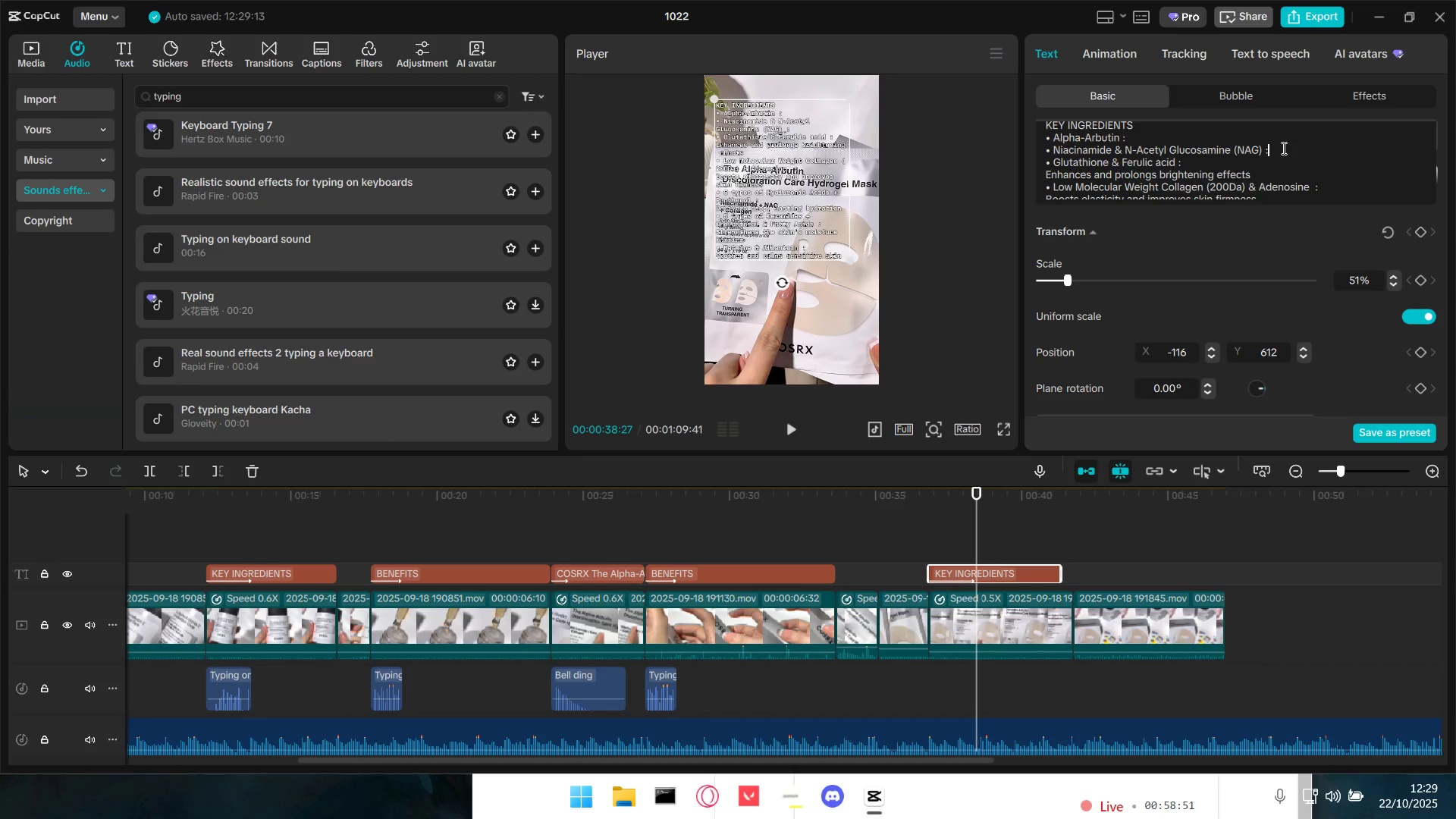 
key(Backspace)
 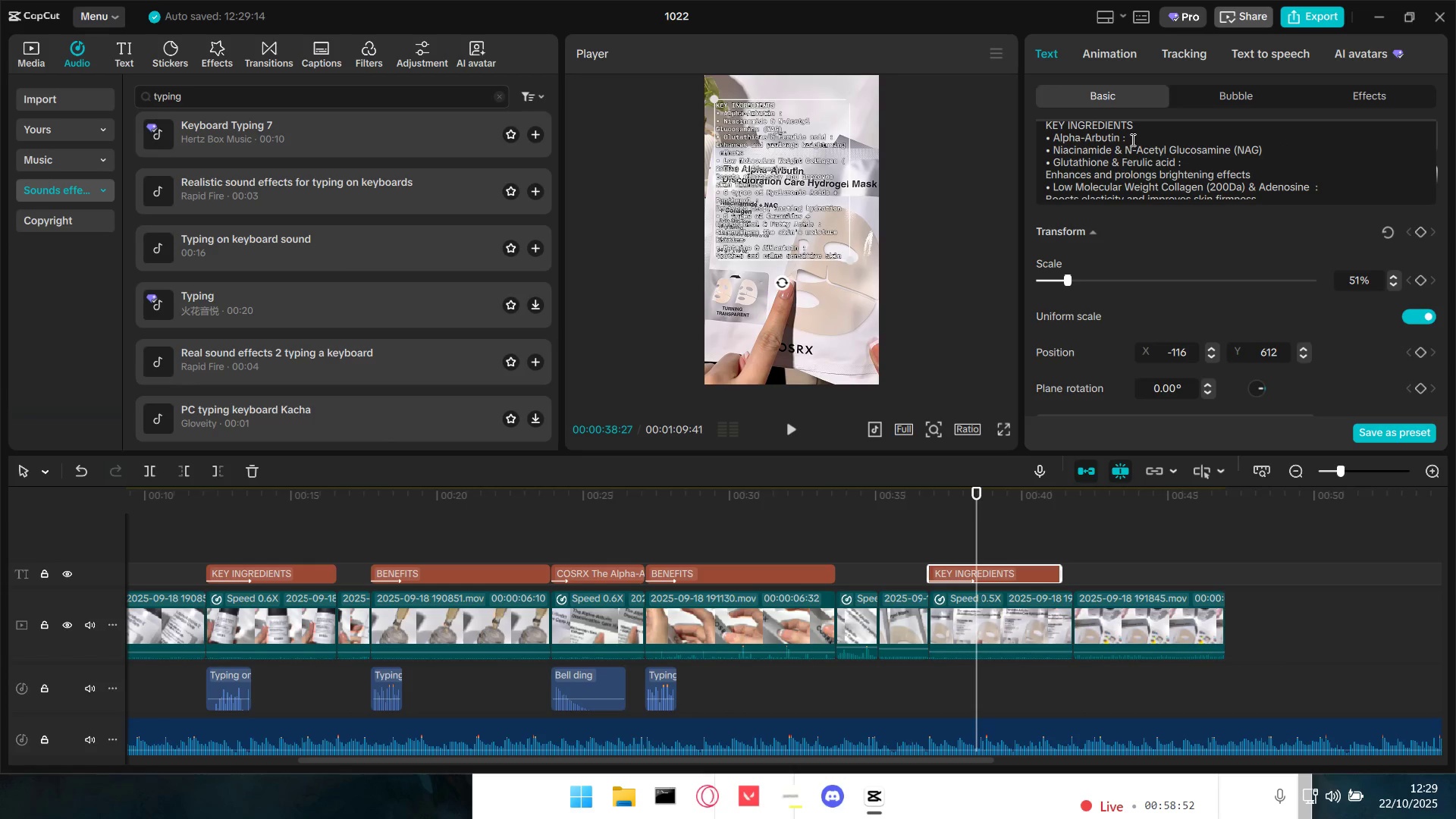 
left_click([1131, 140])
 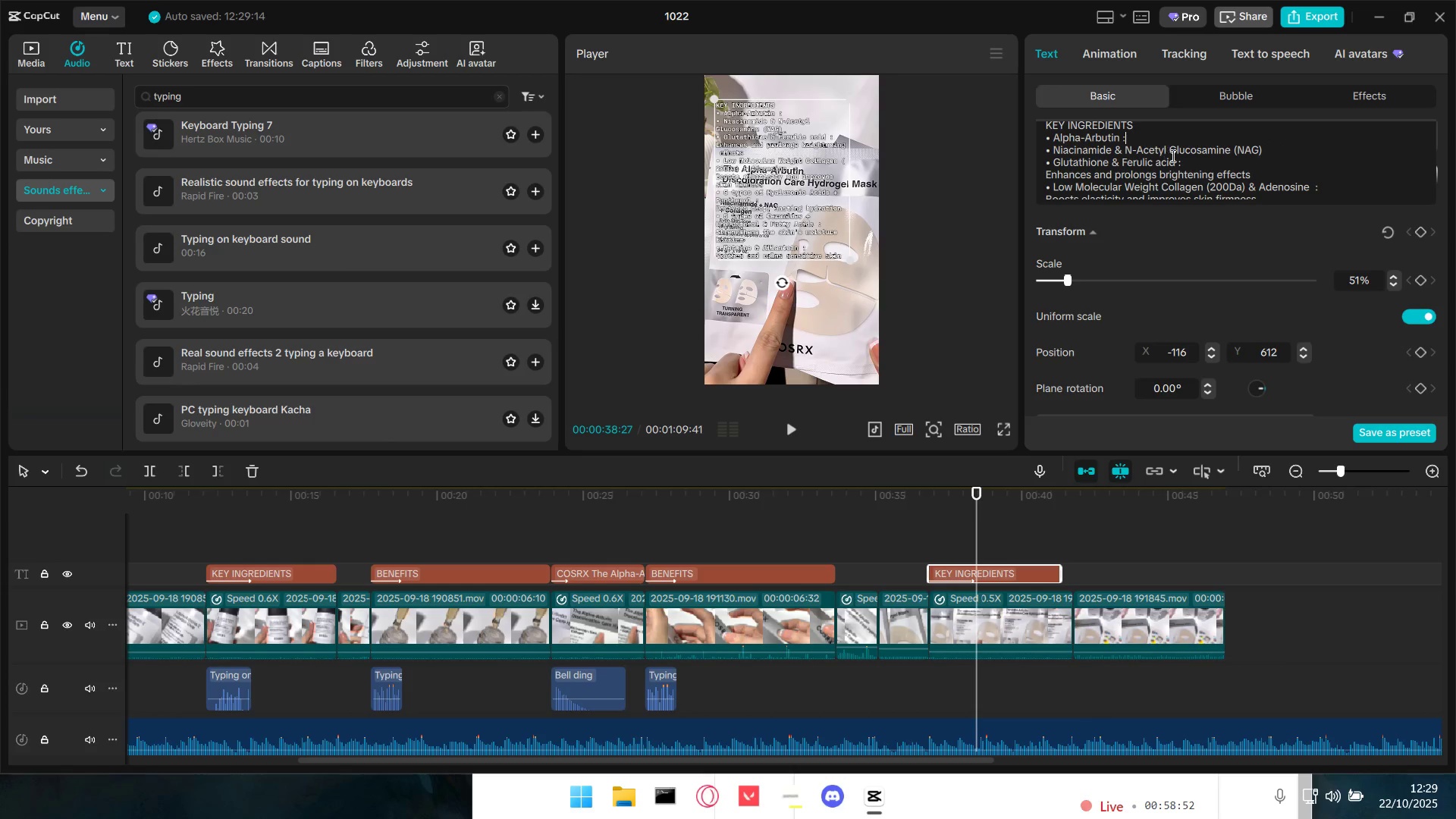 
key(Backspace)
 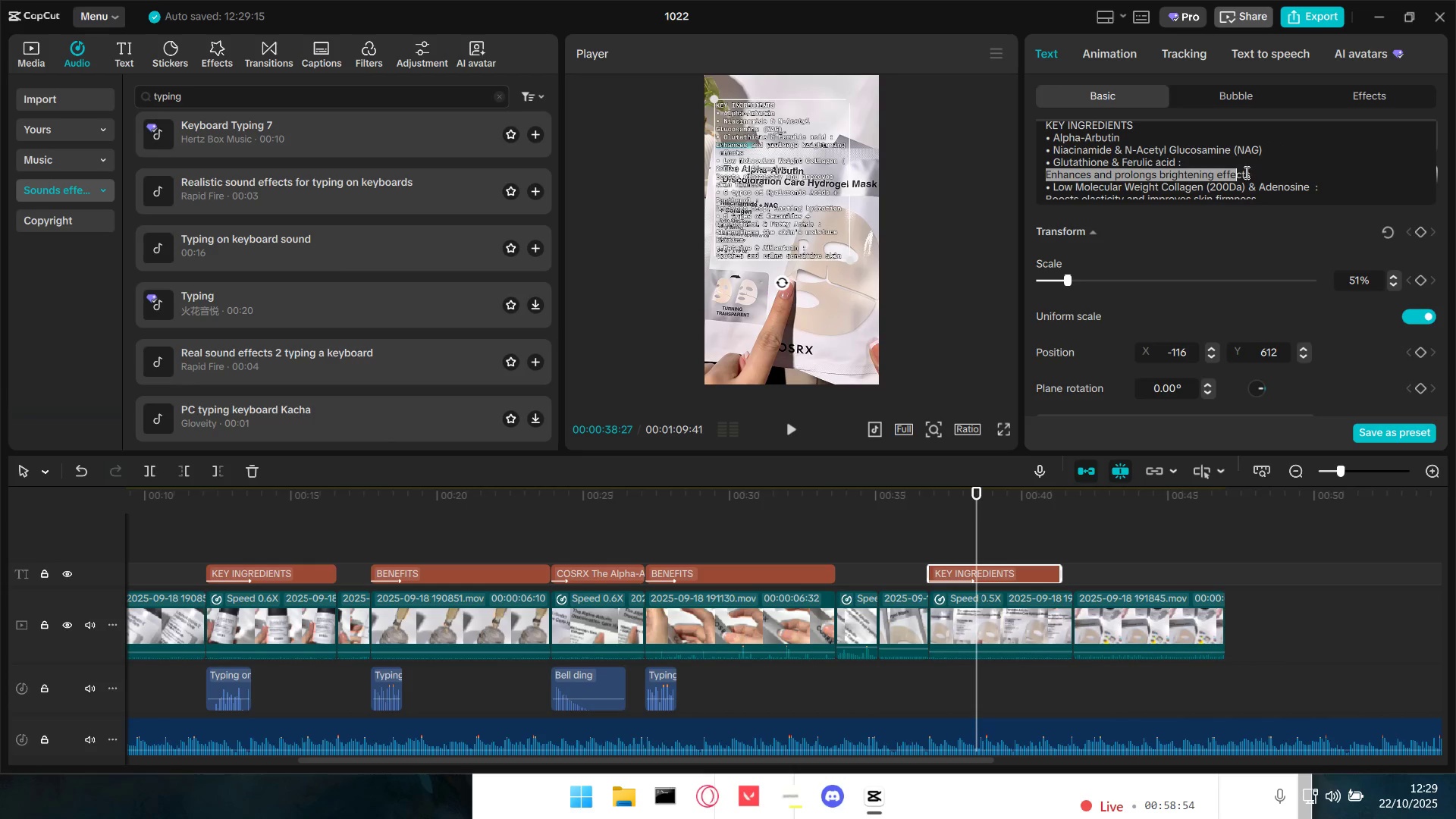 
key(Backspace)
 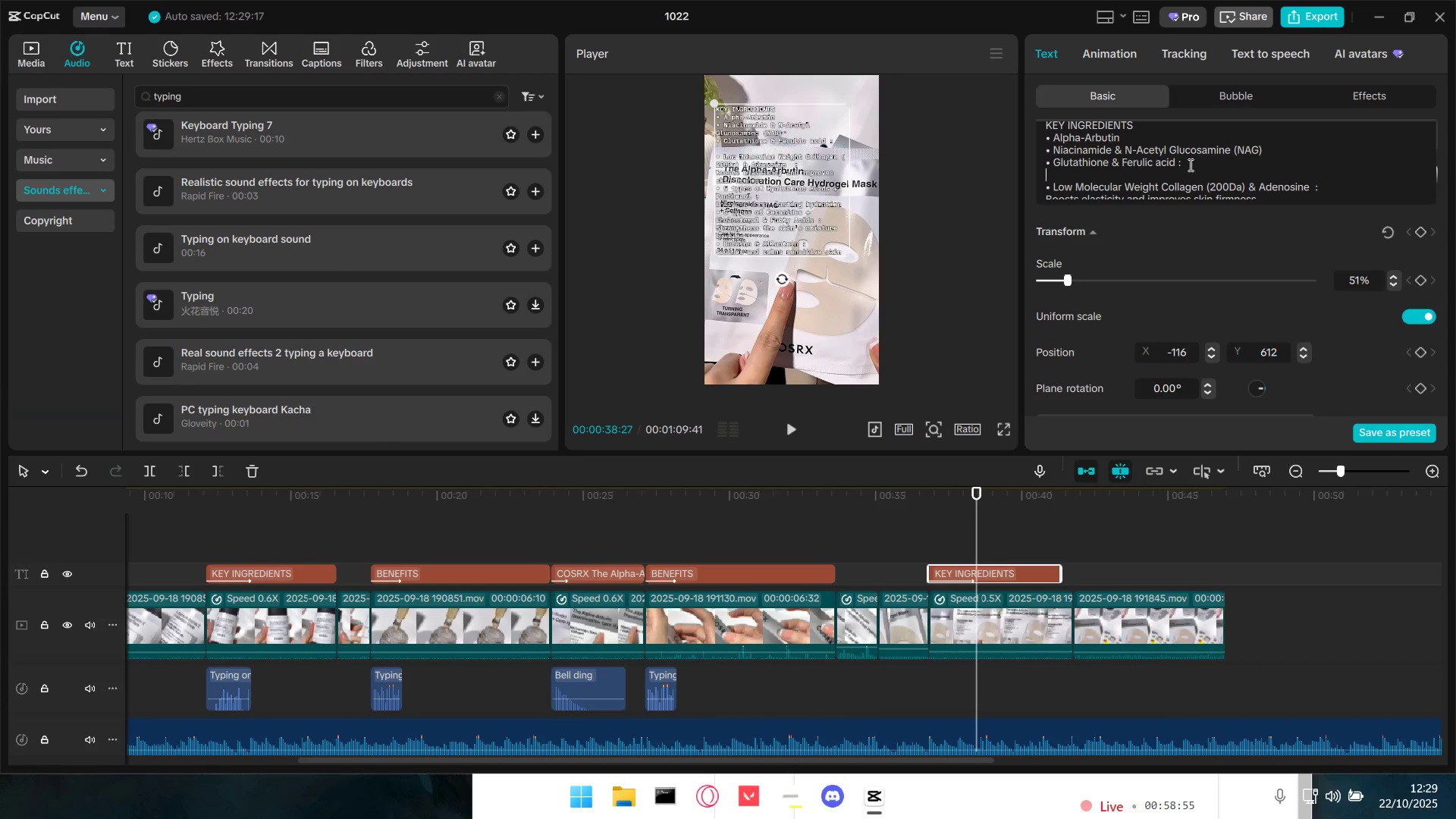 
left_click([1189, 164])
 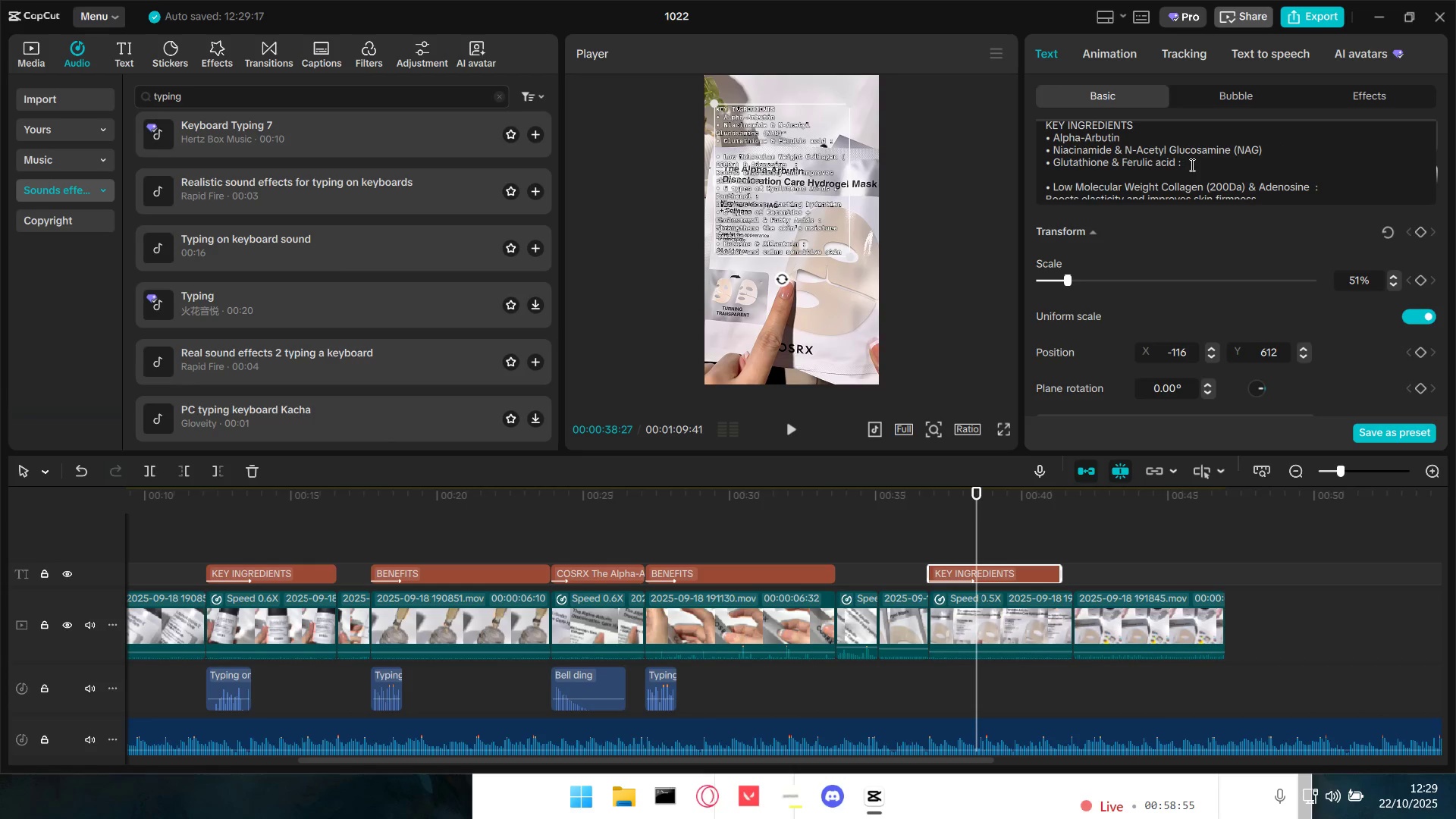 
key(Backspace)
 